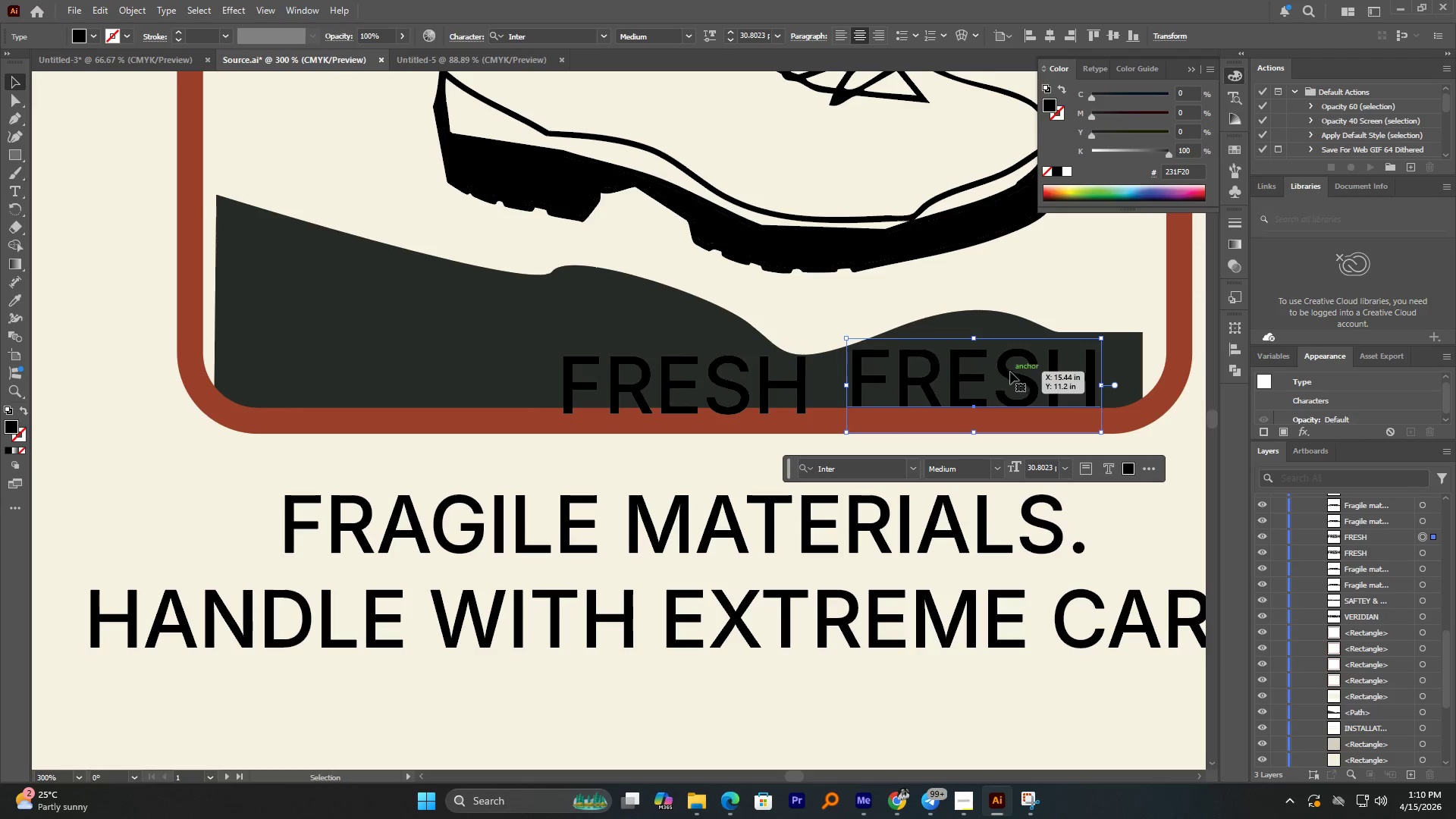 
hold_key(key=AltLeft, duration=1.34)
 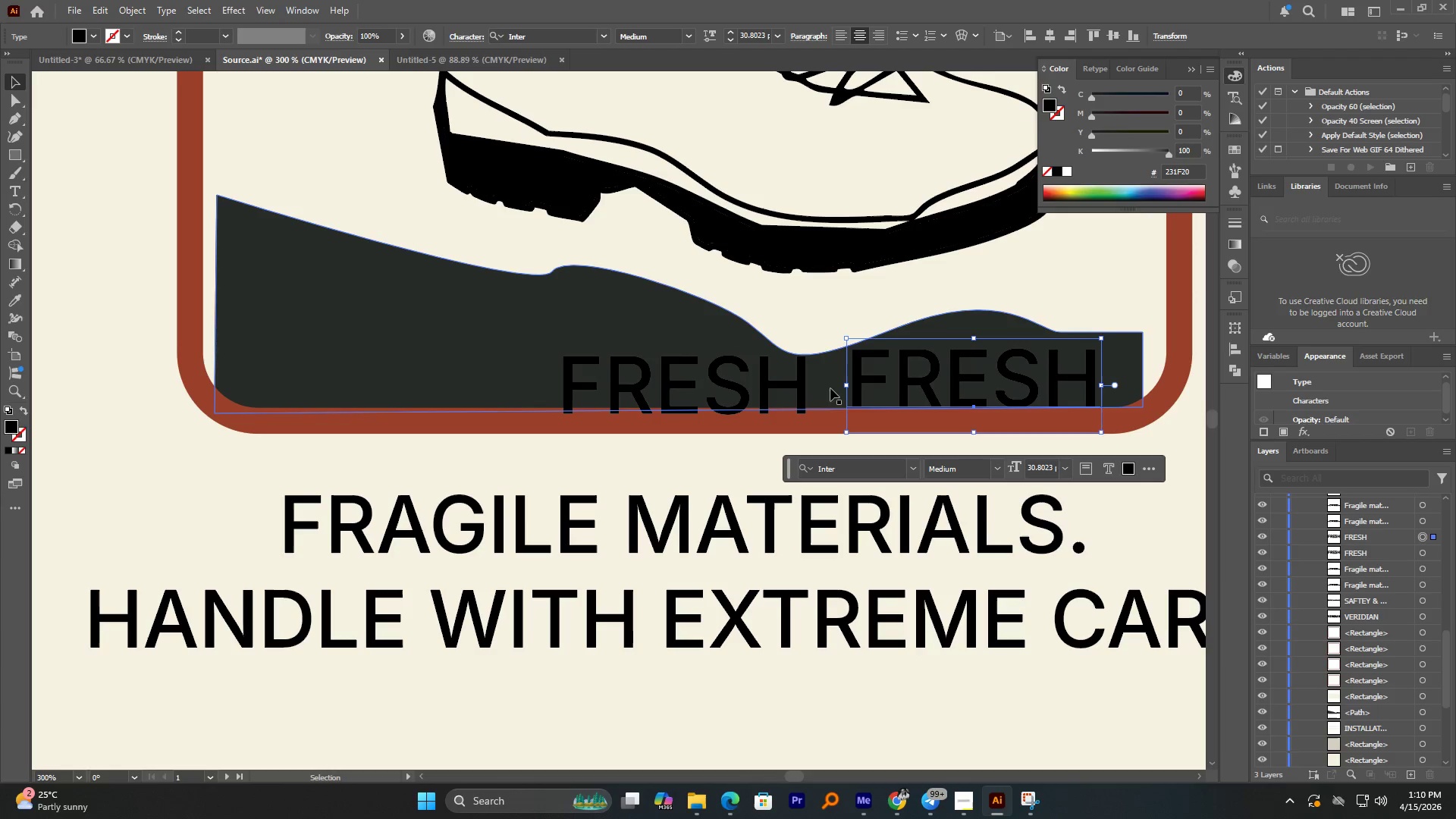 
hold_key(key=ShiftLeft, duration=0.42)
 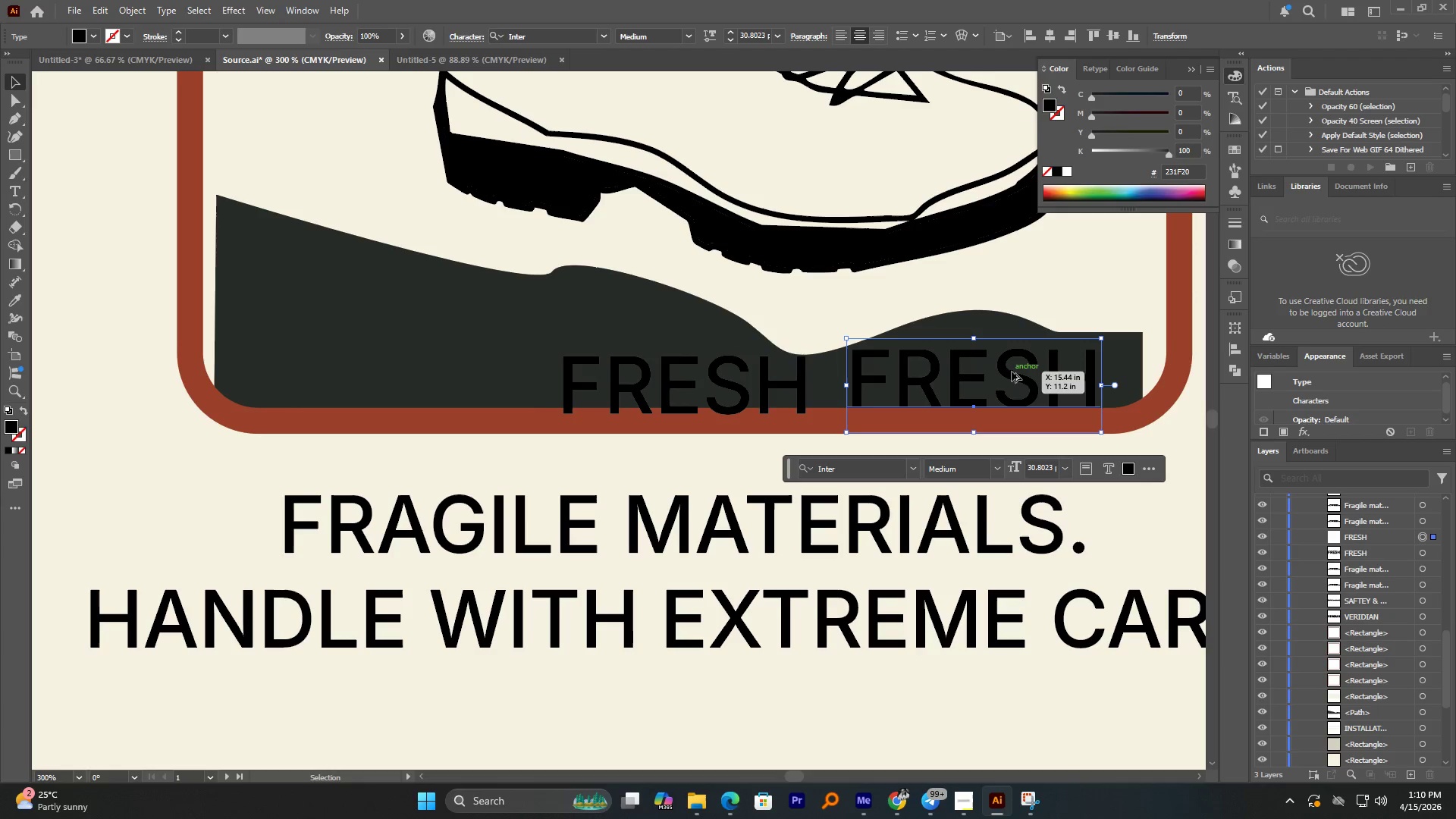 
left_click([1012, 372])
 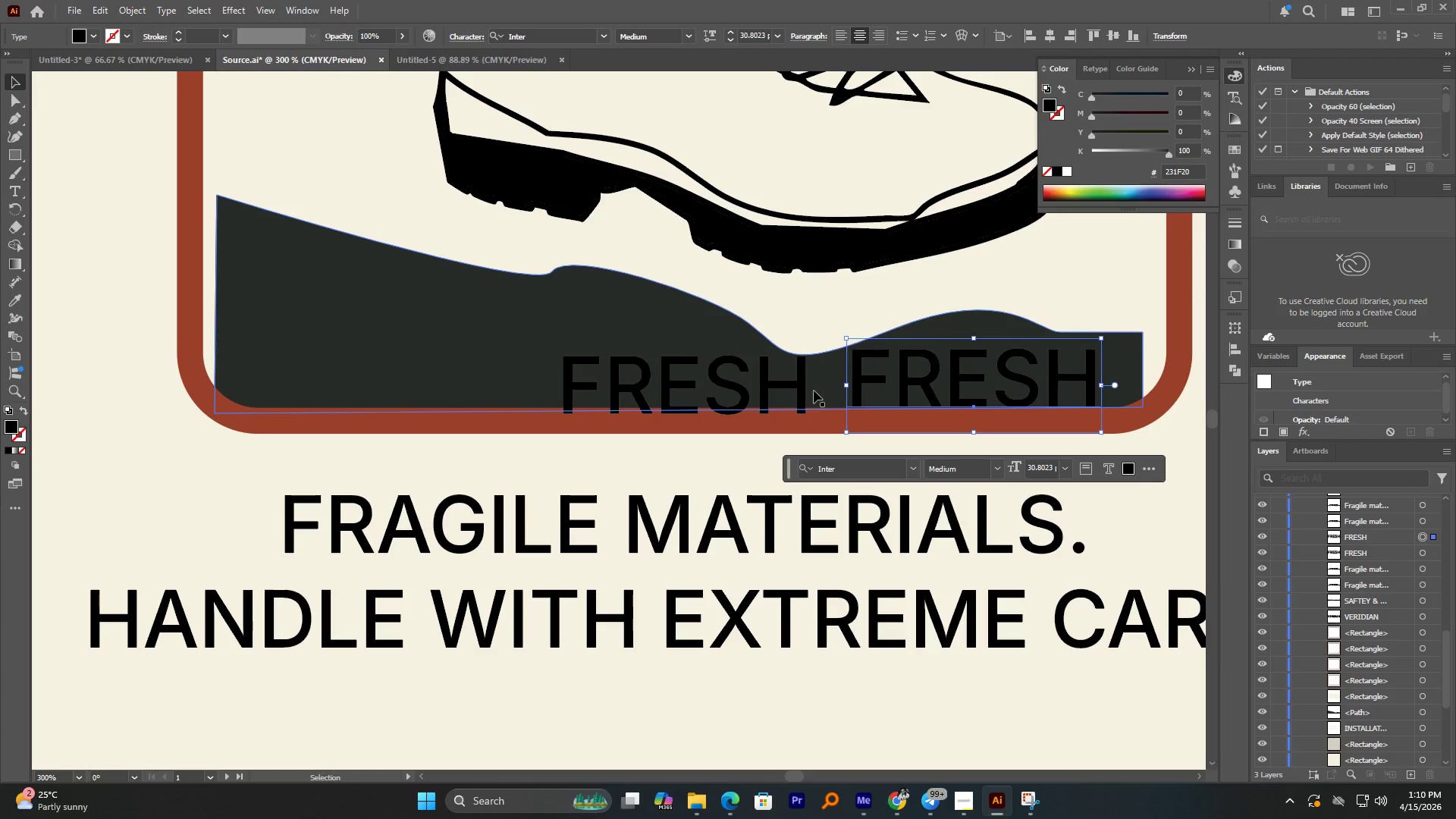 
left_click([794, 391])
 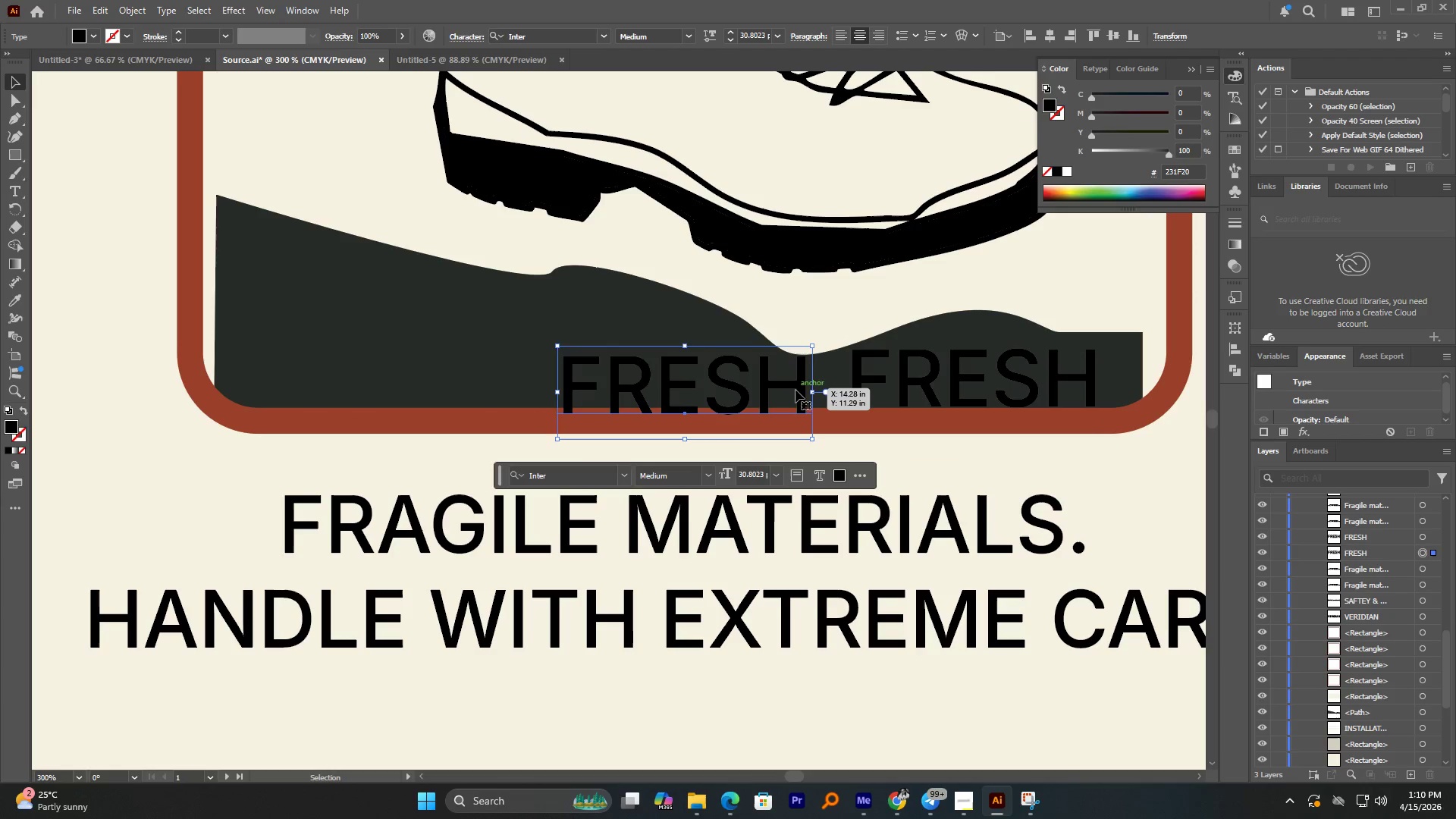 
key(Delete)
 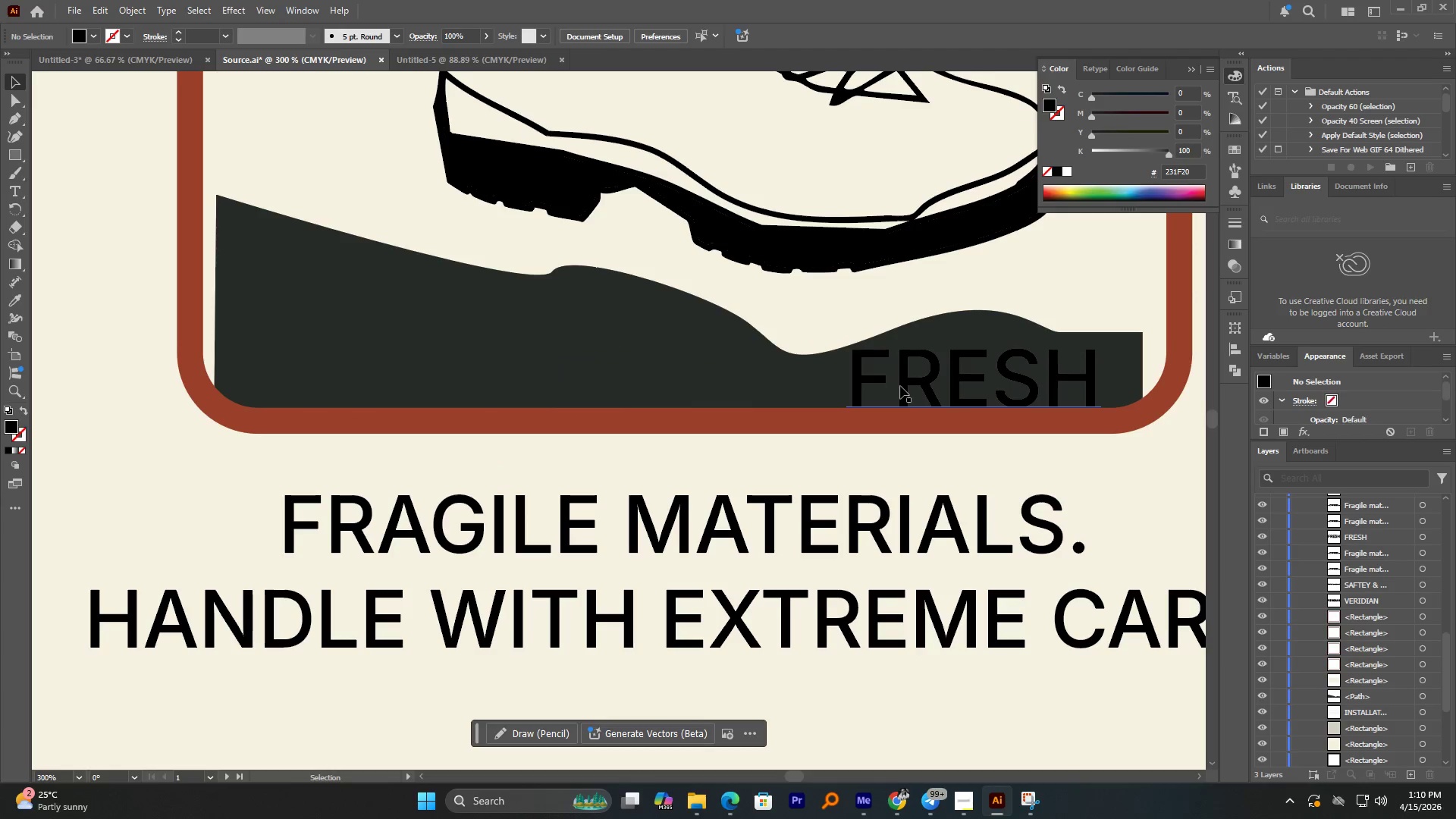 
left_click([900, 386])
 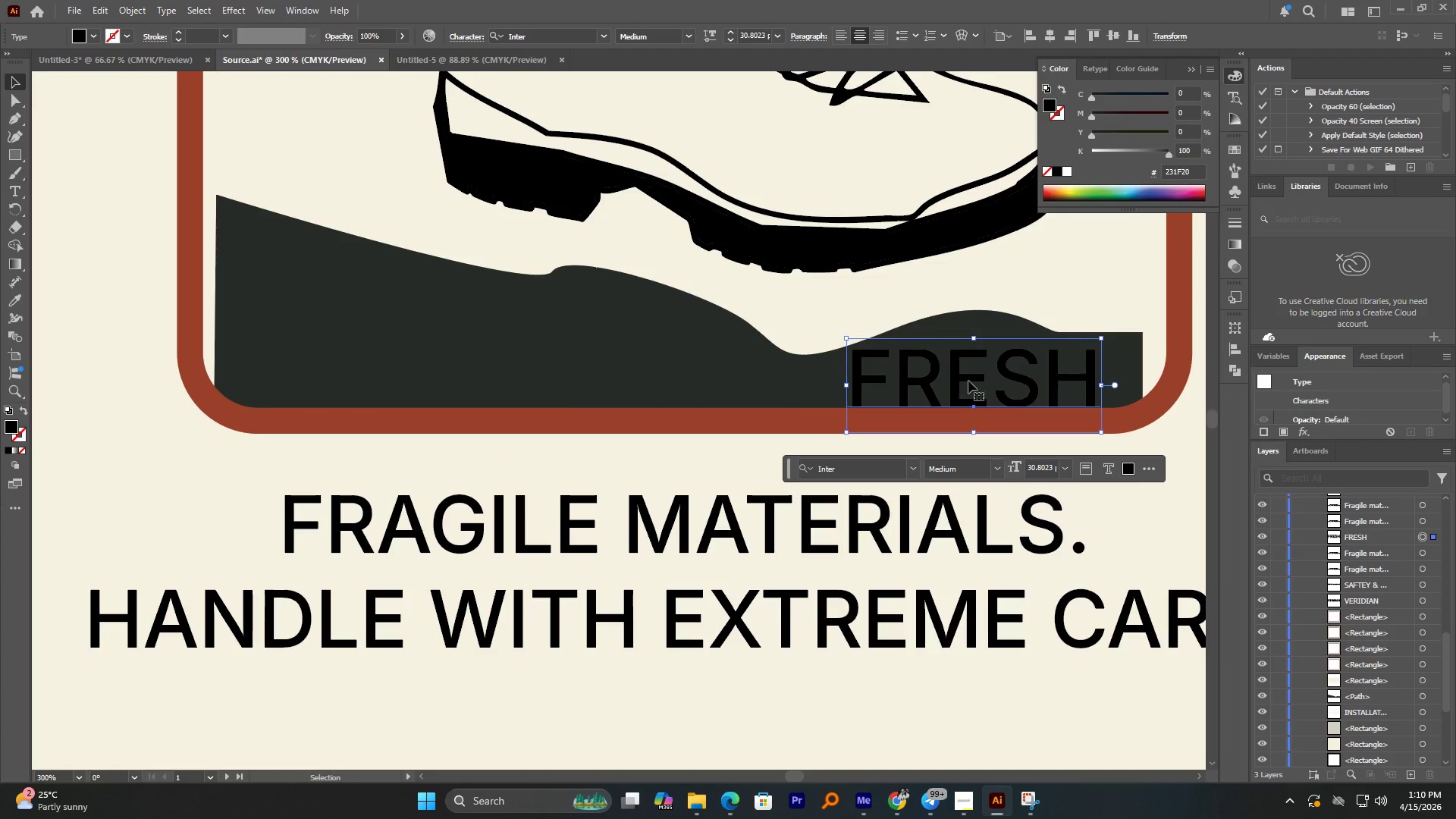 
hold_key(key=AltLeft, duration=1.61)
hold_key(key=ShiftLeft, duration=1.34)
left_click_drag(start_coordinate=[971, 336], to_coordinate=[971, 356])
 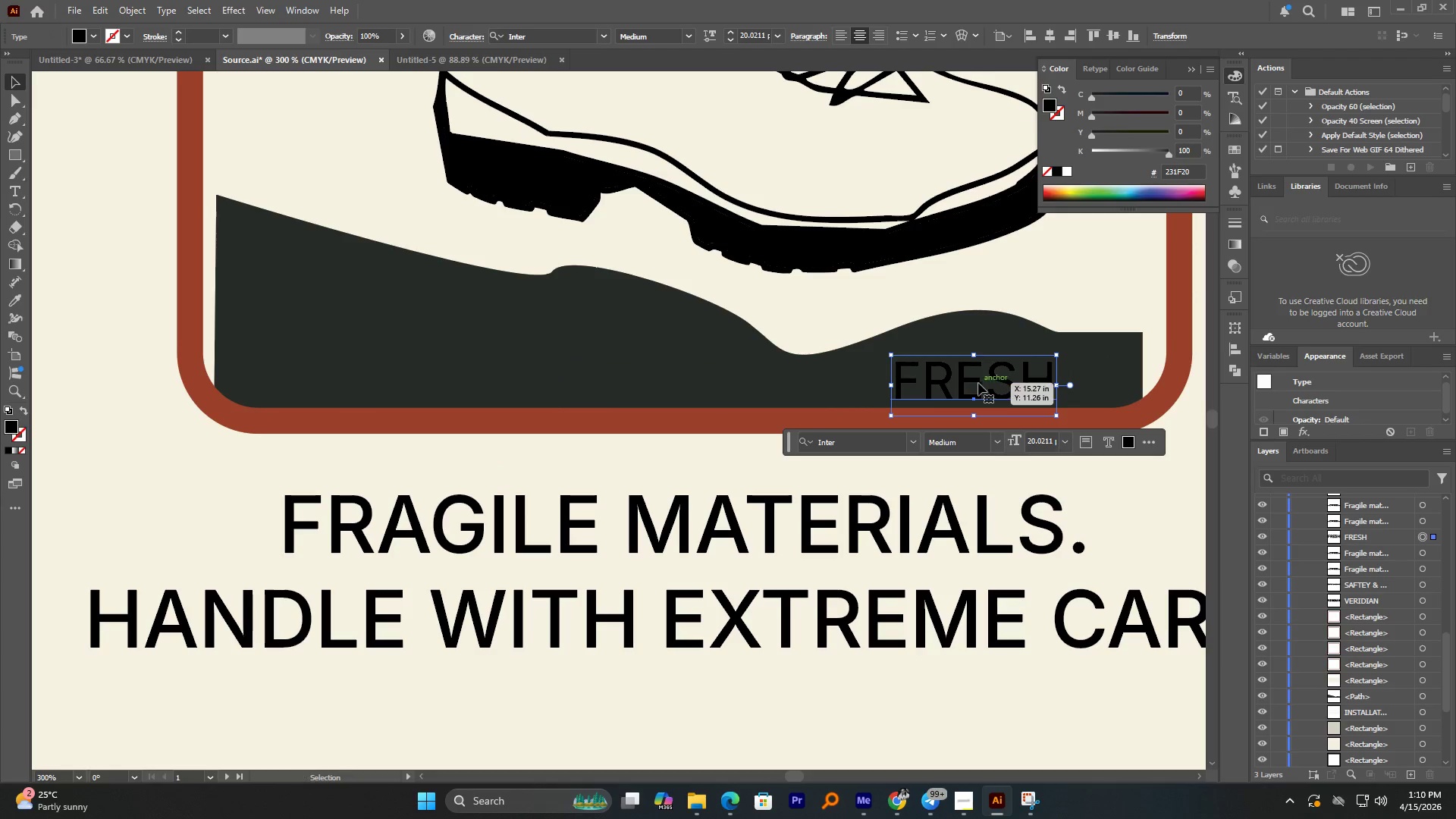 
left_click_drag(start_coordinate=[978, 383], to_coordinate=[424, 333])
 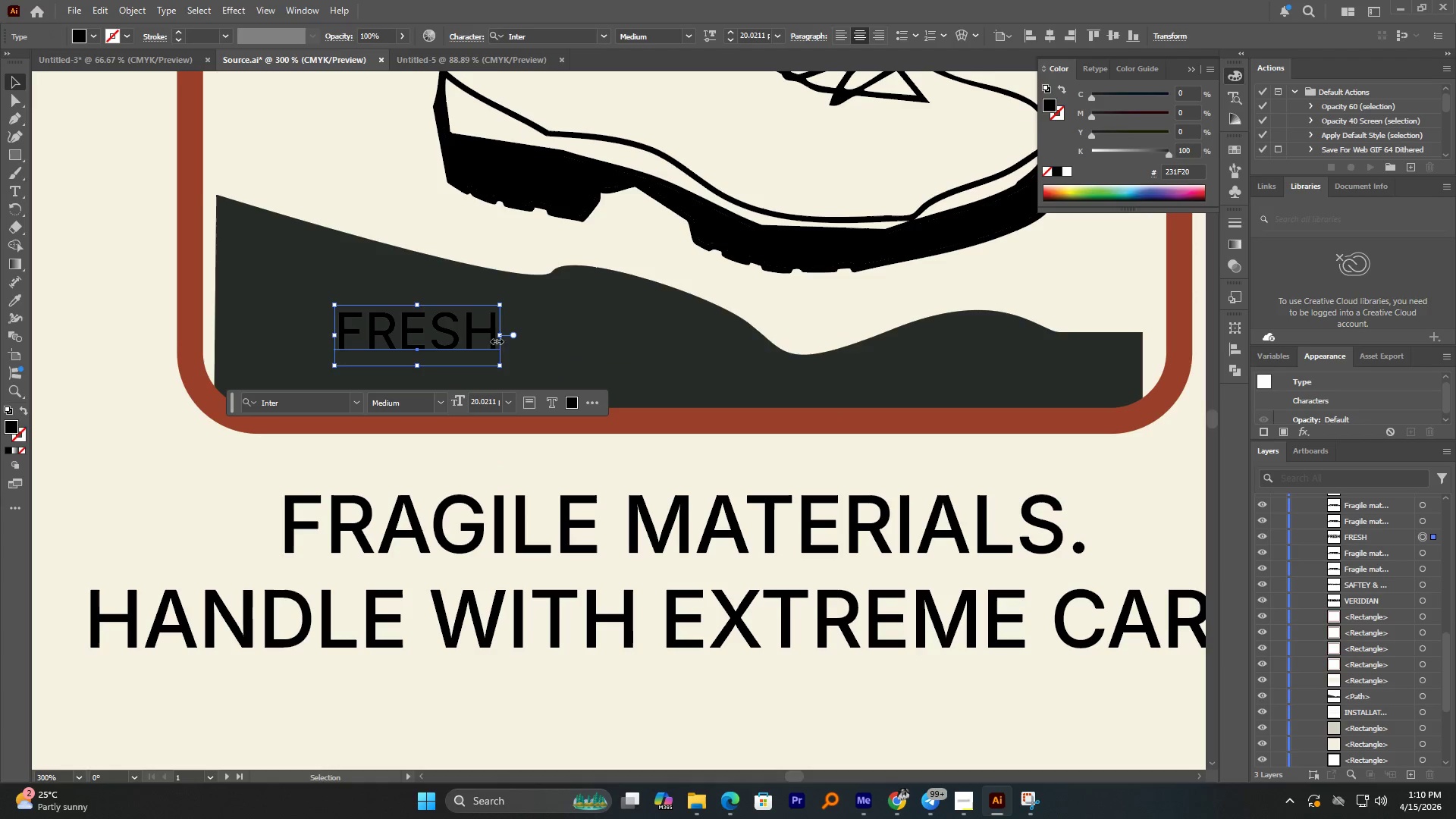 
hold_key(key=AltLeft, duration=1.11)
 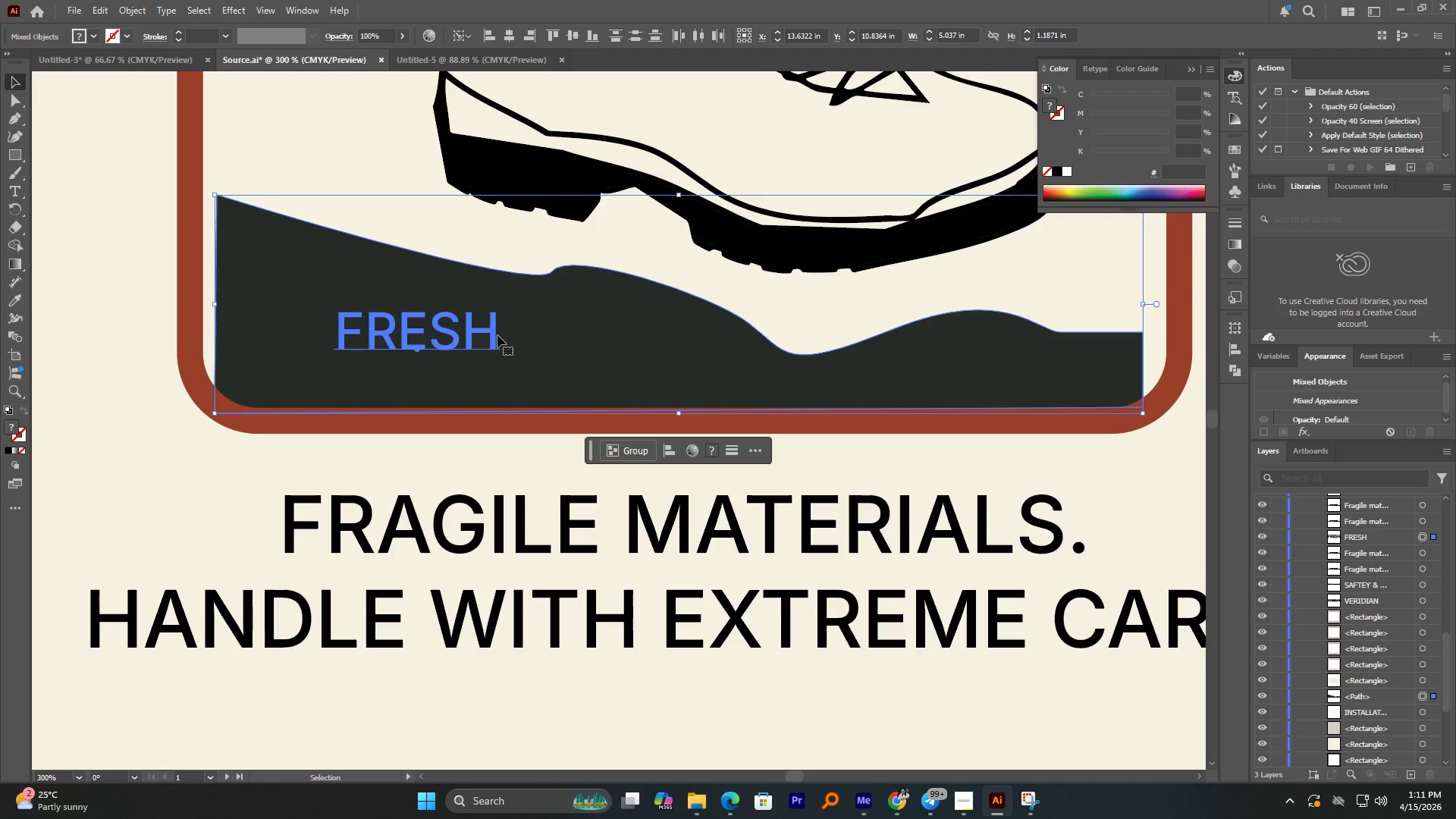 
hold_key(key=ShiftLeft, duration=0.81)
 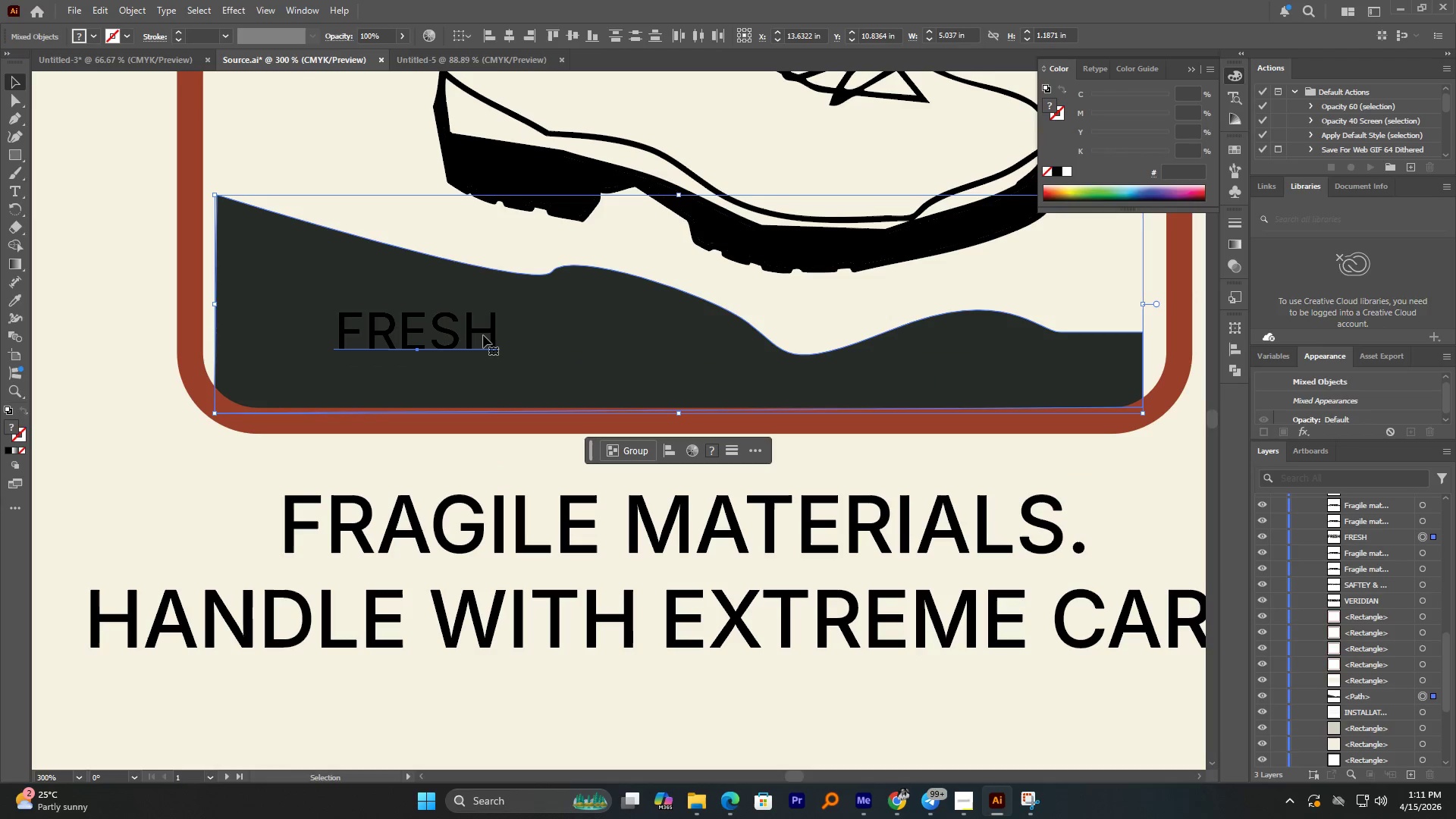 
left_click([483, 335])
 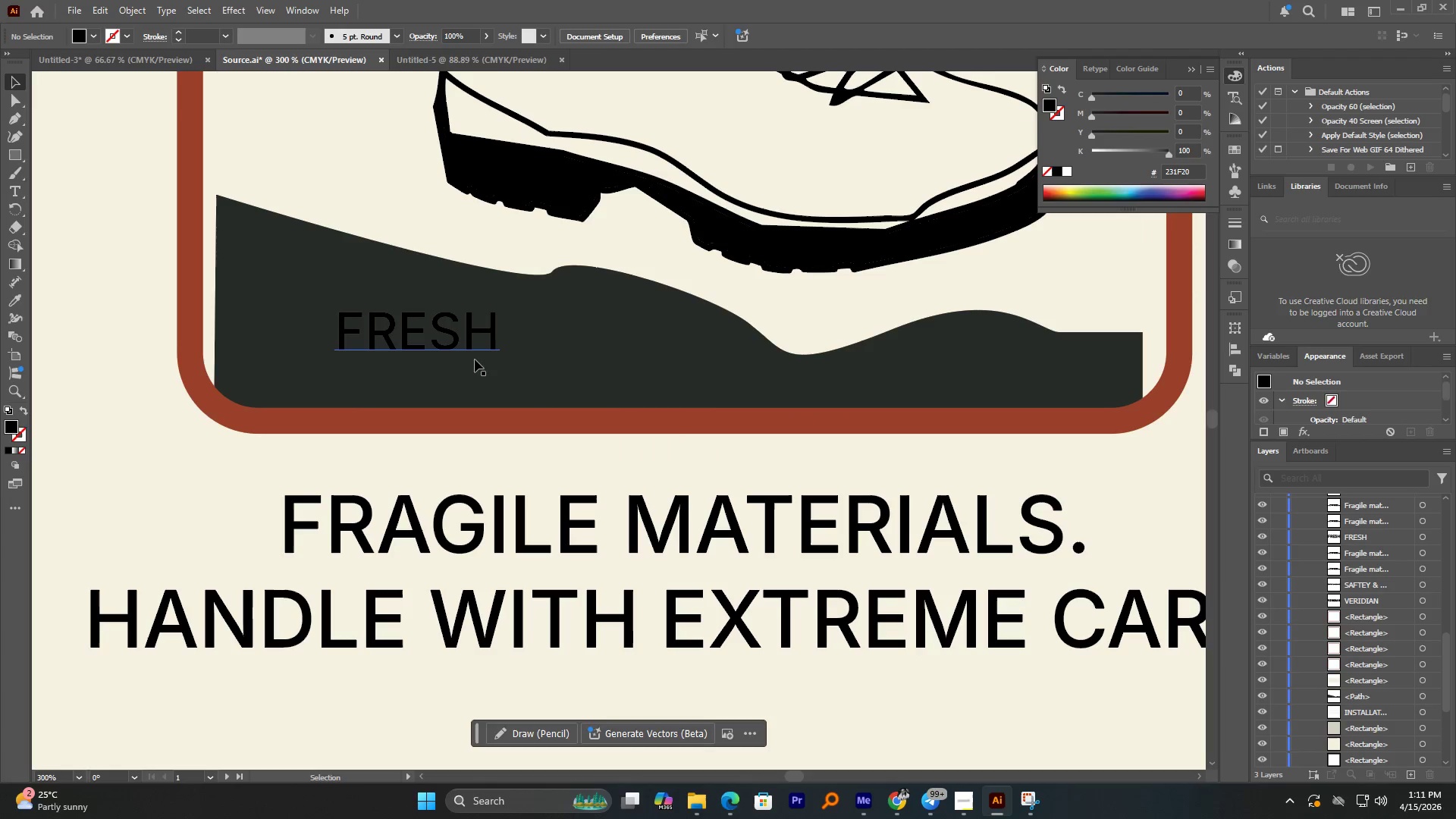 
left_click([479, 342])
 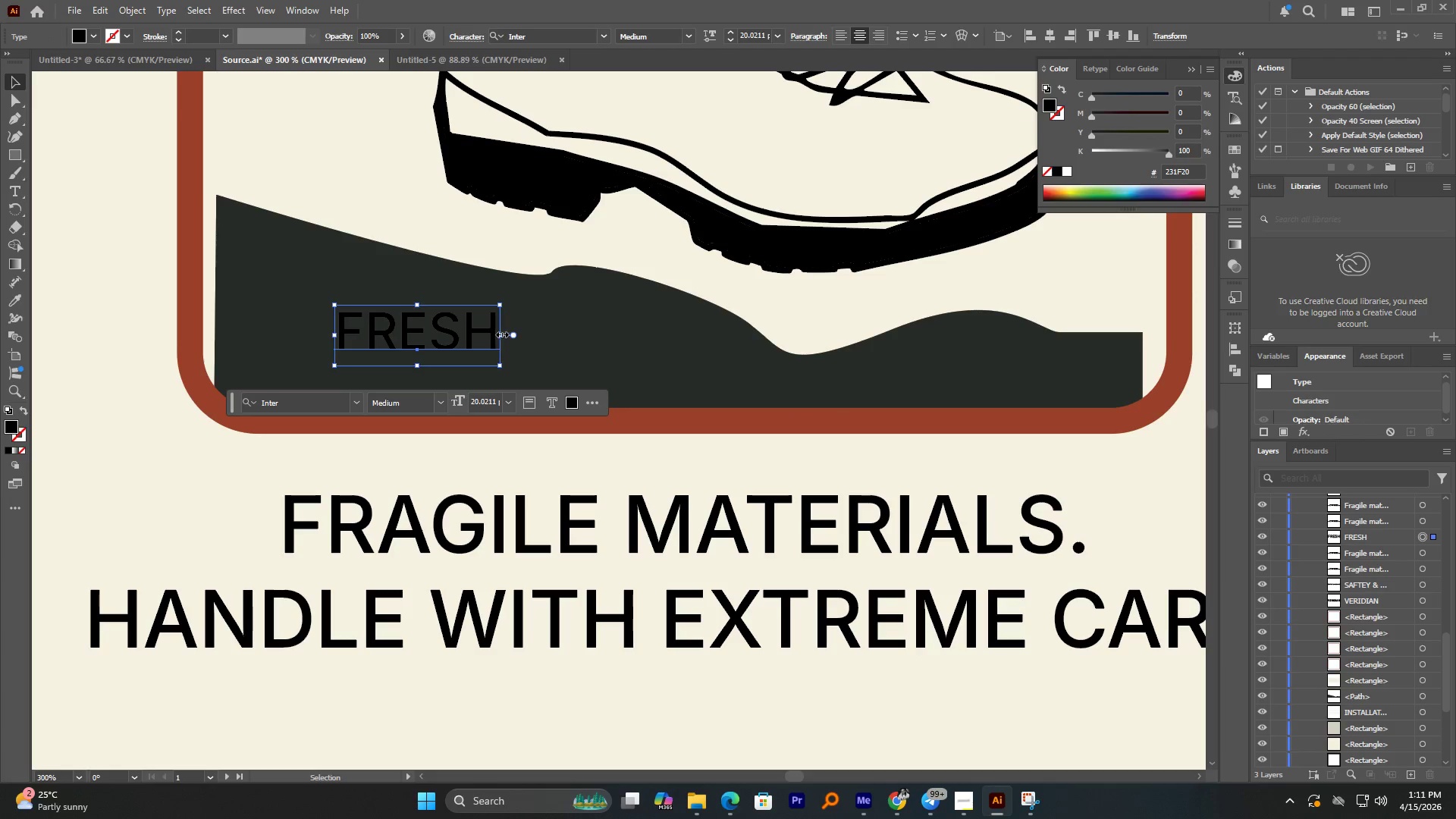 
hold_key(key=AltLeft, duration=3.31)
hold_key(key=ShiftLeft, duration=0.91)
left_click_drag(start_coordinate=[502, 336], to_coordinate=[525, 345])
 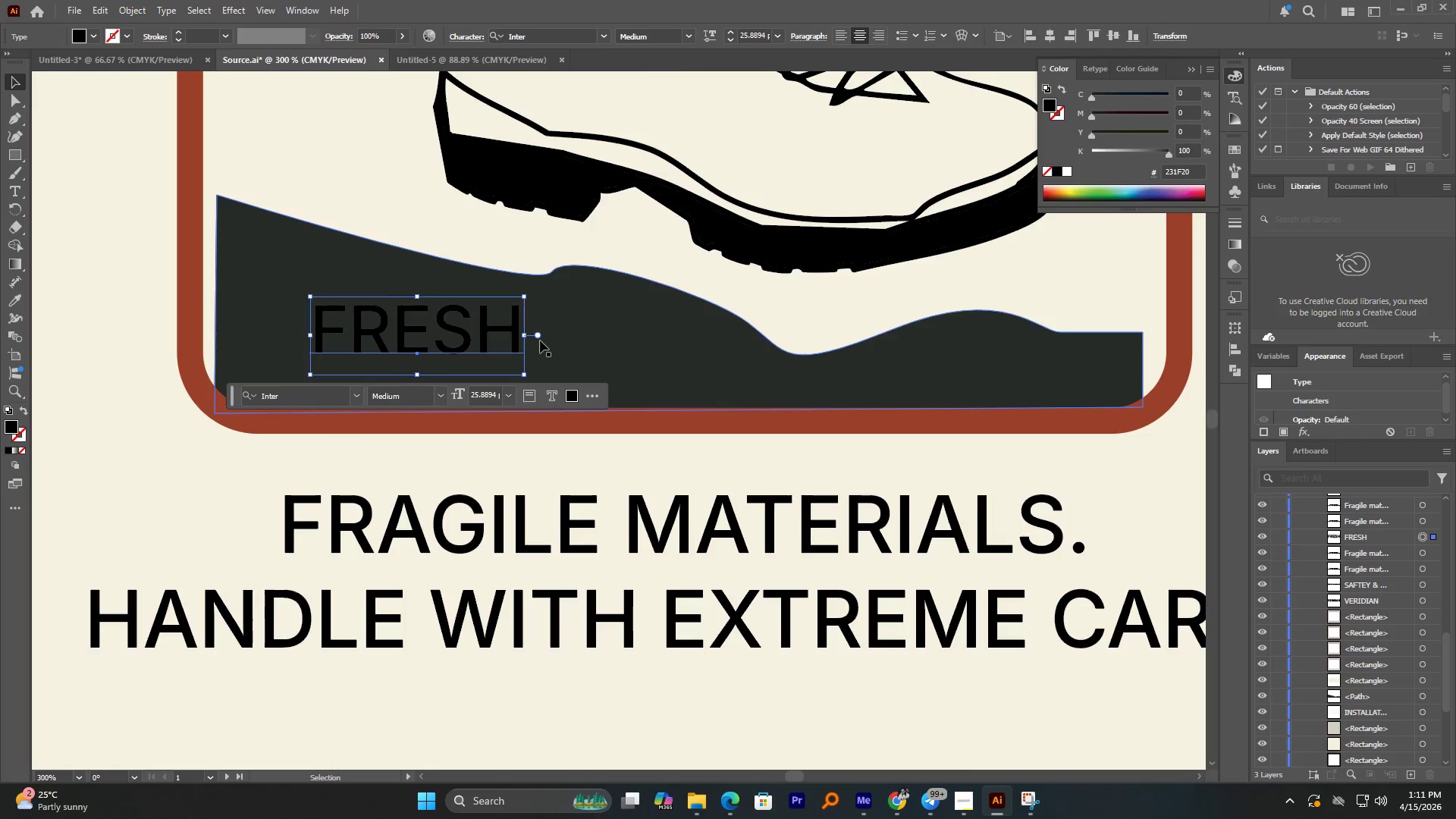 
scroll: coordinate [540, 340], scroll_direction: down, amount: 2.0
 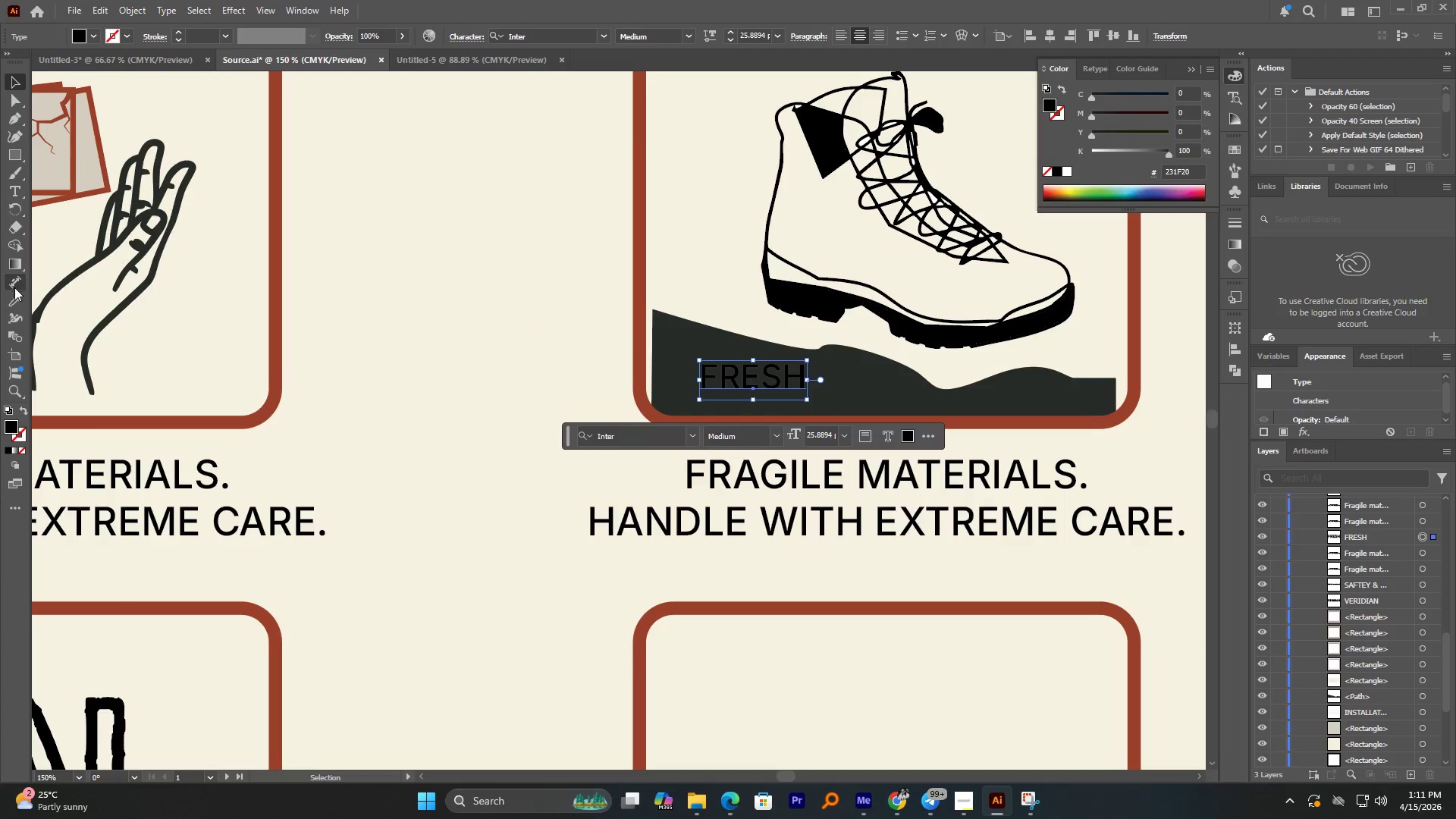 
double_click([455, 344])
 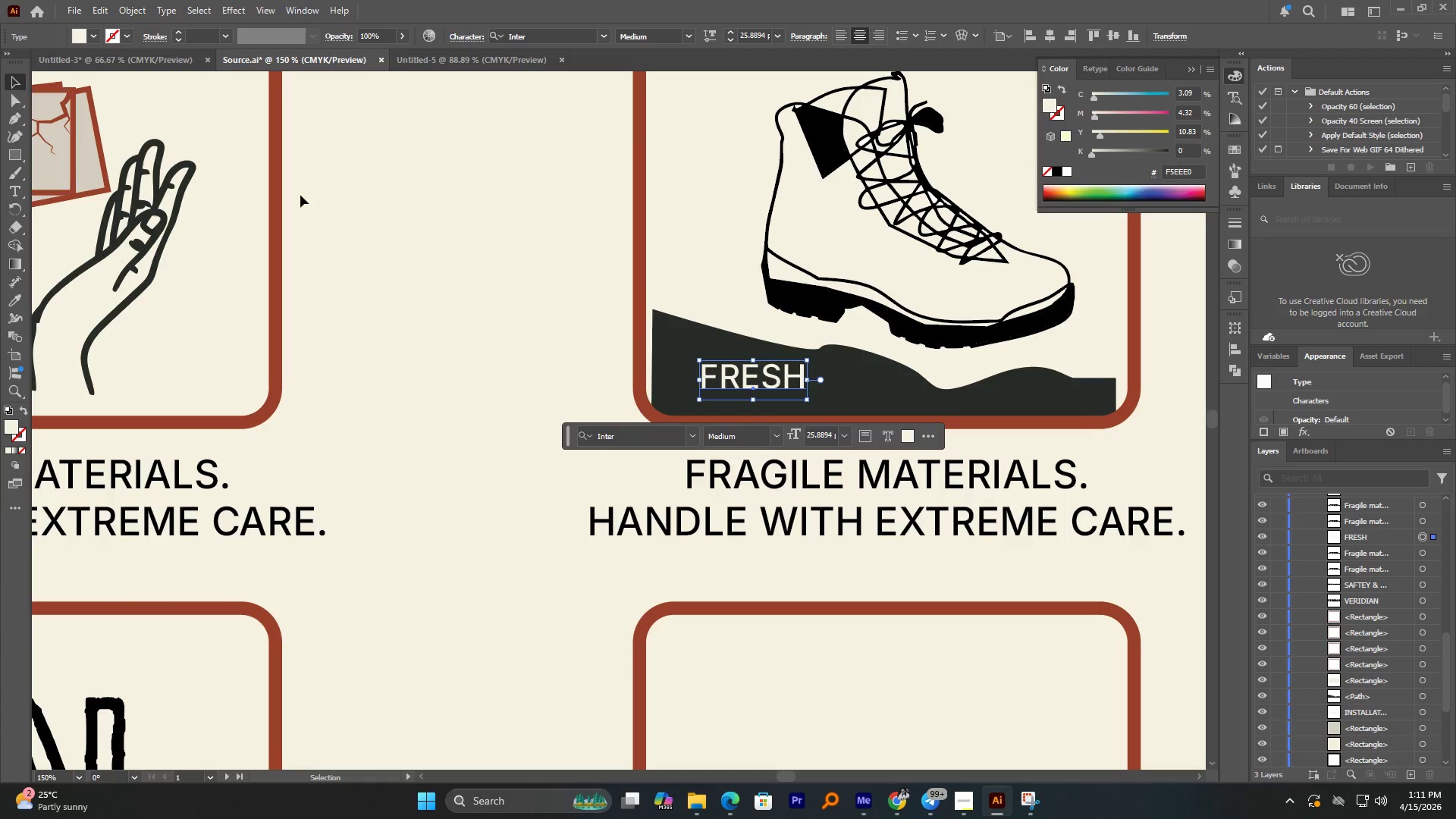 
hold_key(key=AltLeft, duration=2.11)
scroll: coordinate [516, 321], scroll_direction: down, amount: 2.0
 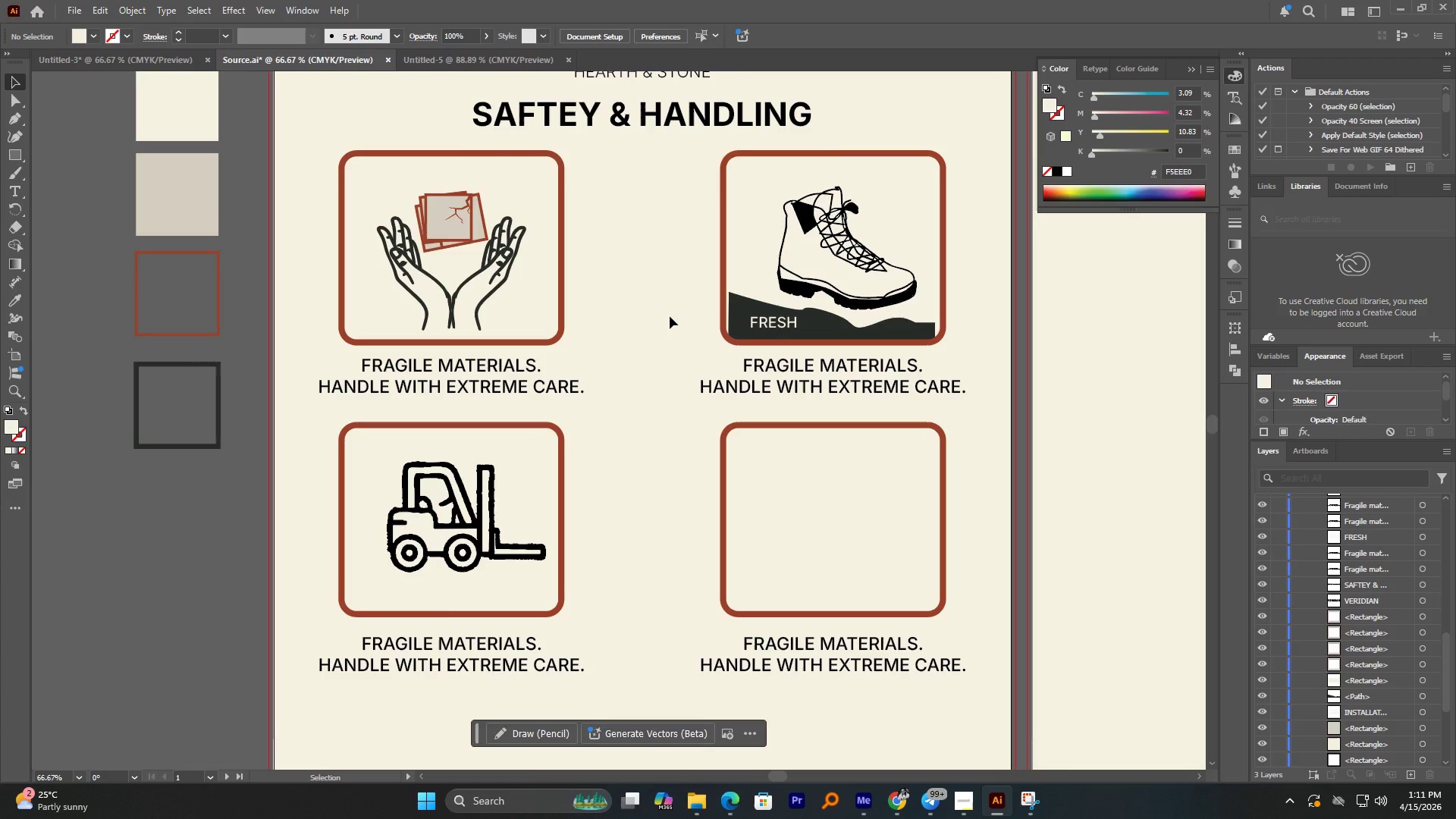 
hold_key(key=AltLeft, duration=0.53)
 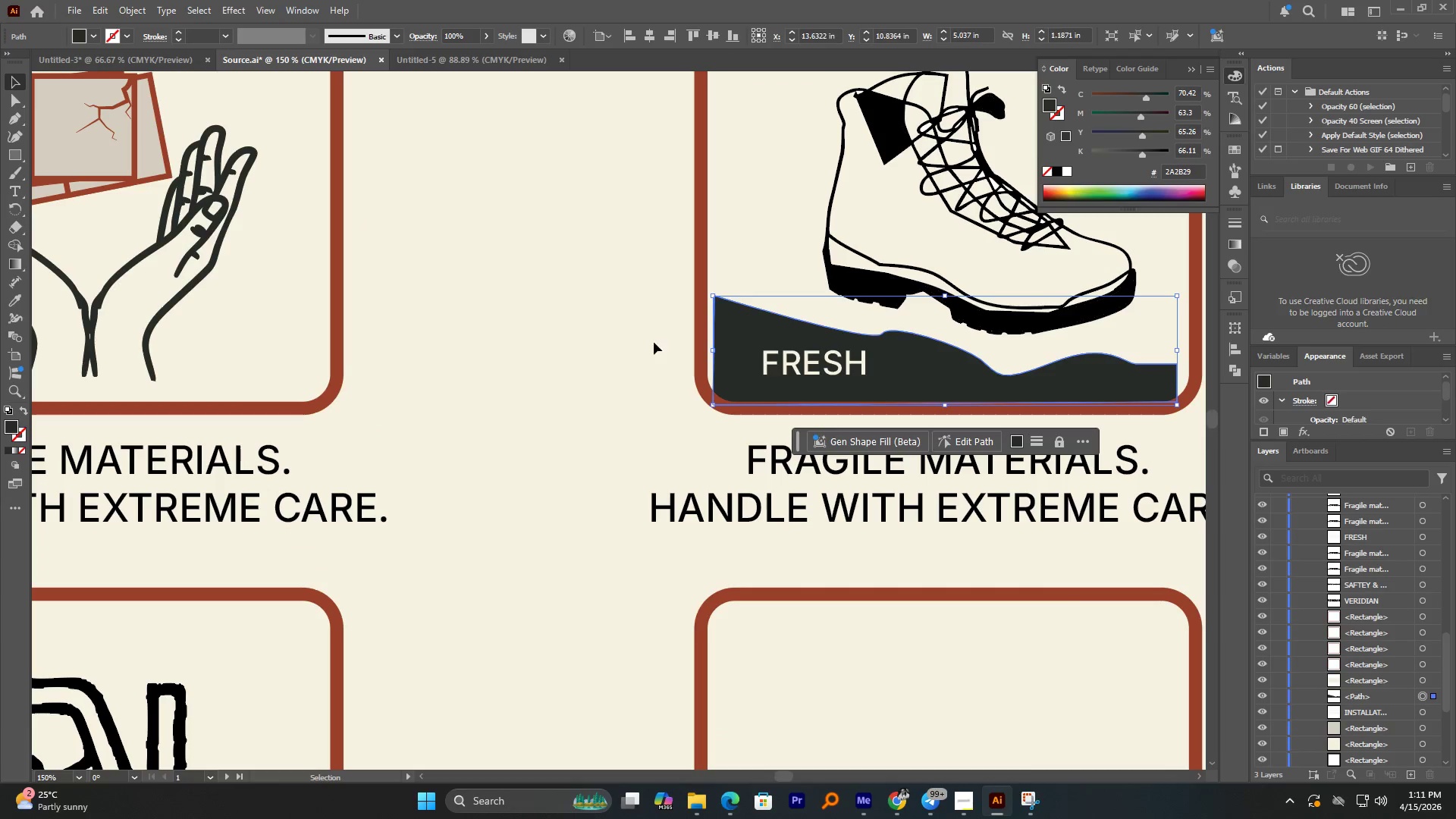 
left_click([748, 315])
 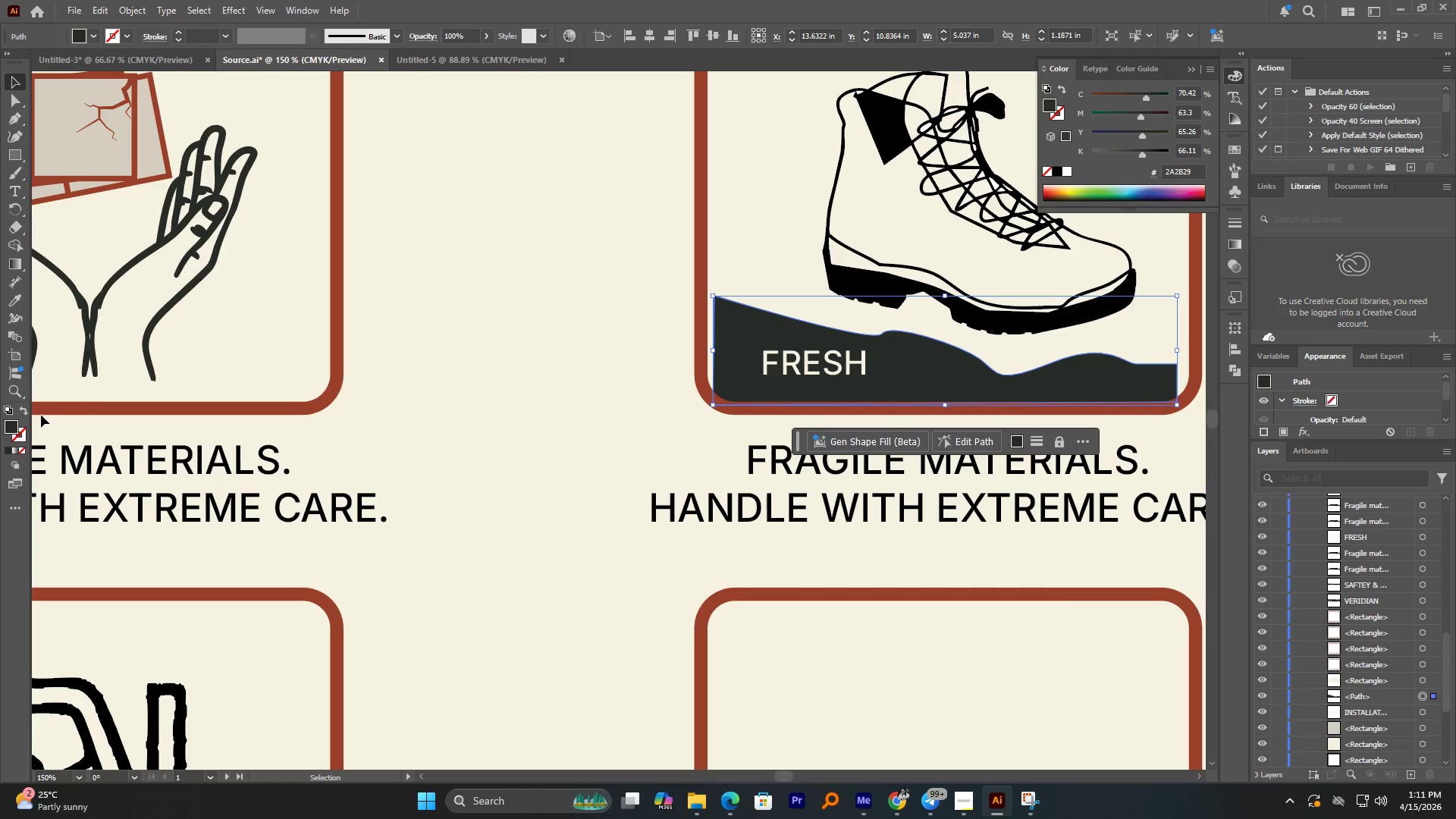 
scroll: coordinate [741, 290], scroll_direction: up, amount: 2.0
 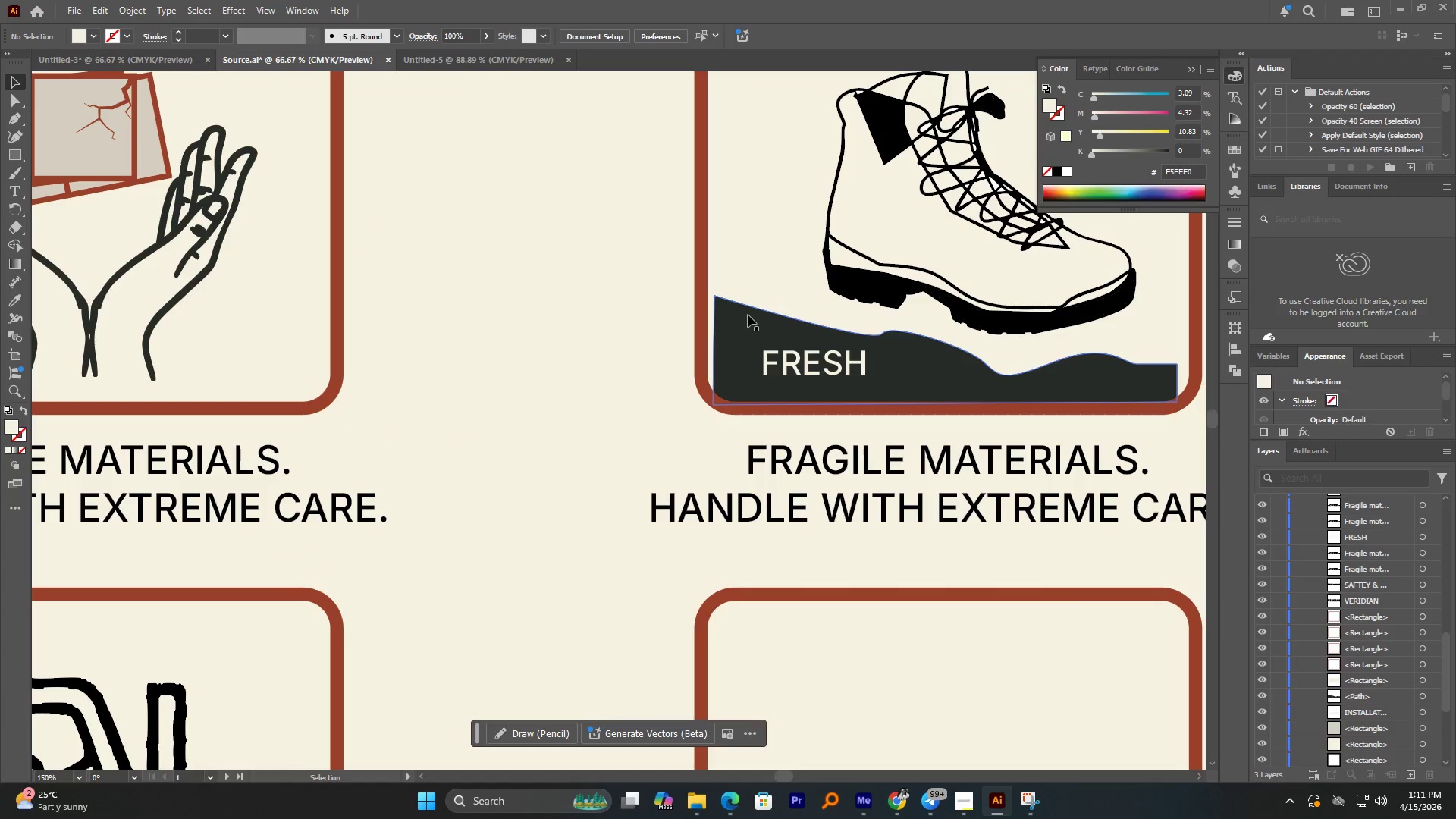 
left_click([12, 427])
 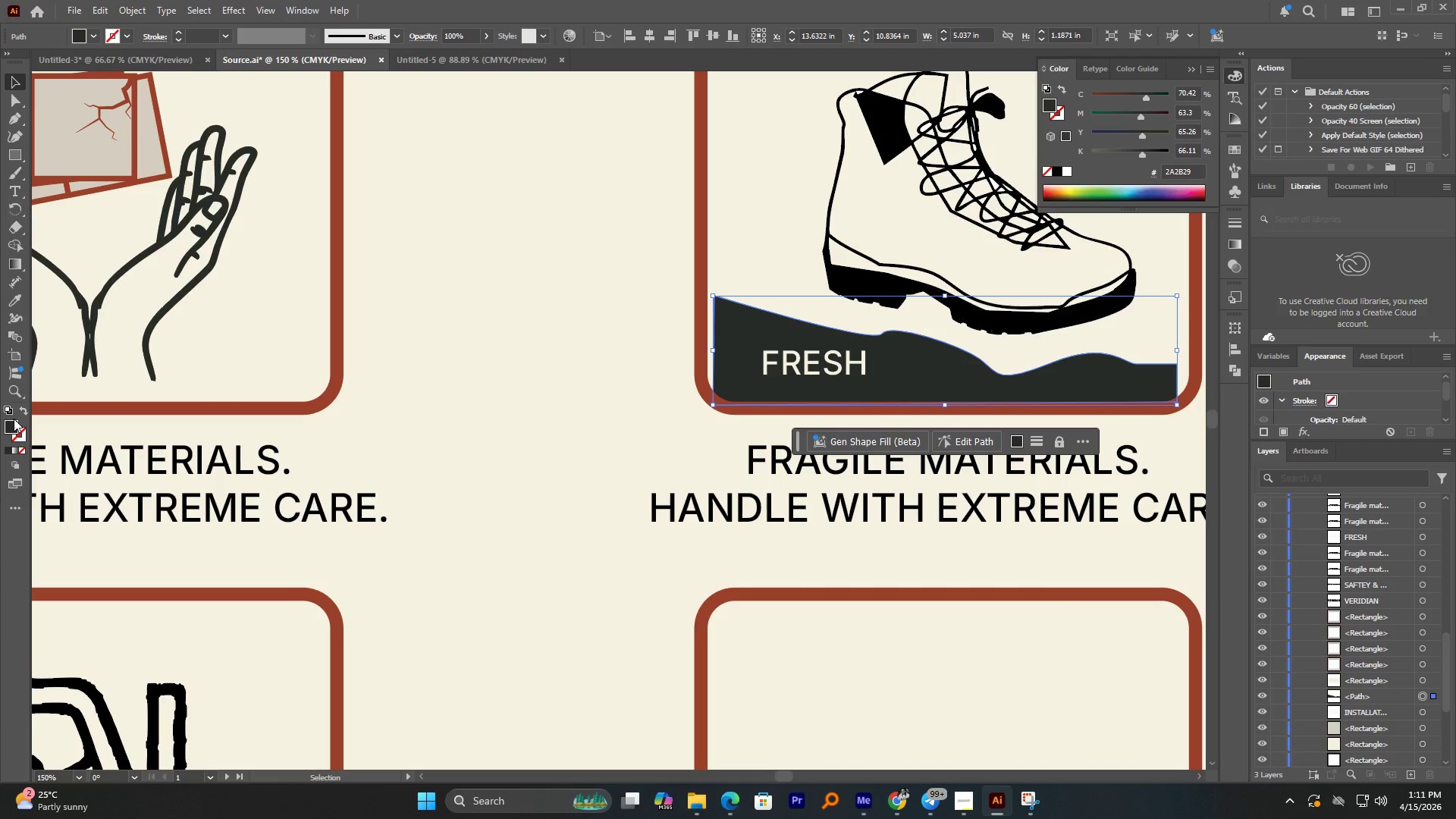 
double_click([12, 422])
 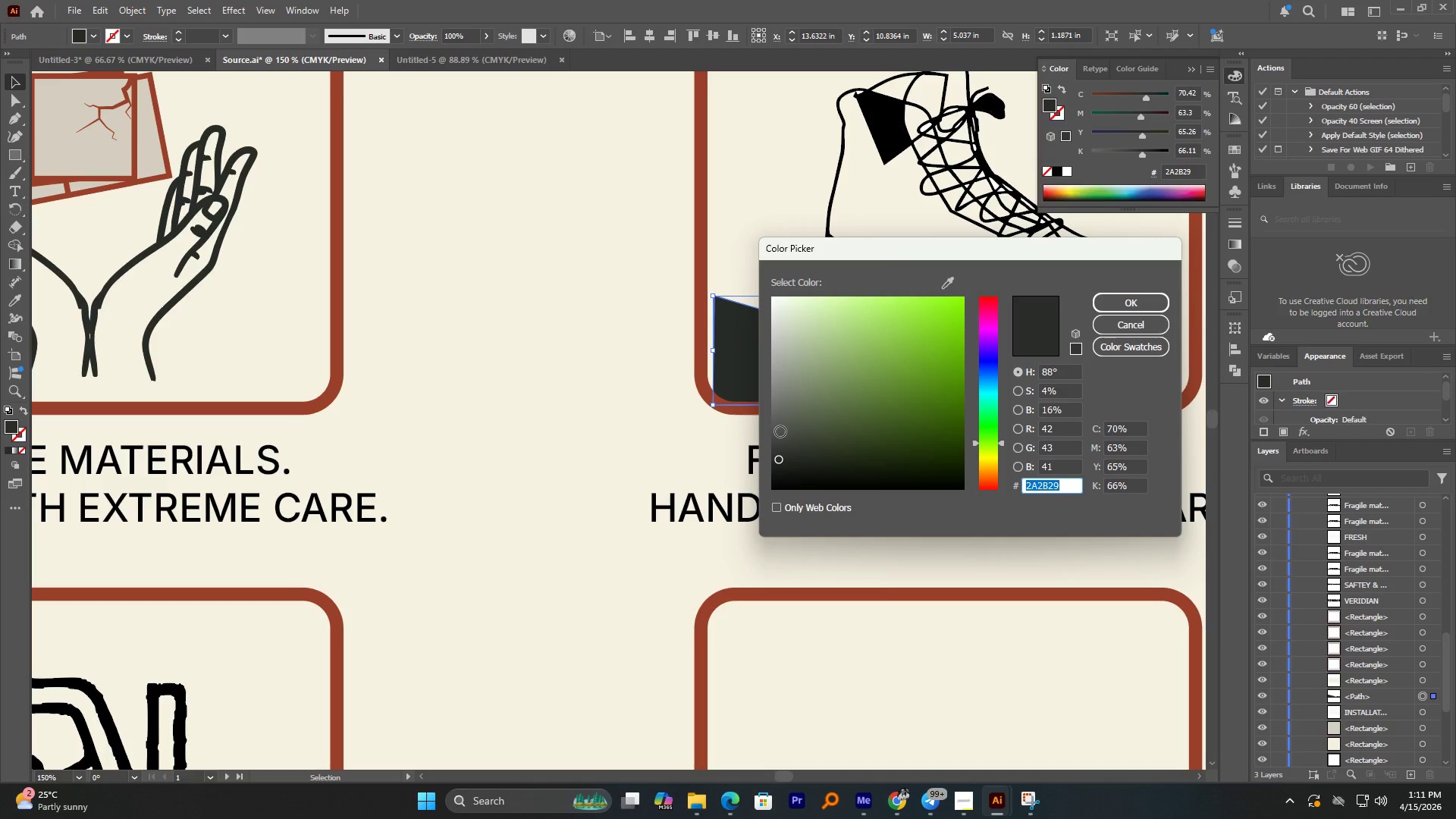 
left_click_drag(start_coordinate=[776, 431], to_coordinate=[776, 407])
 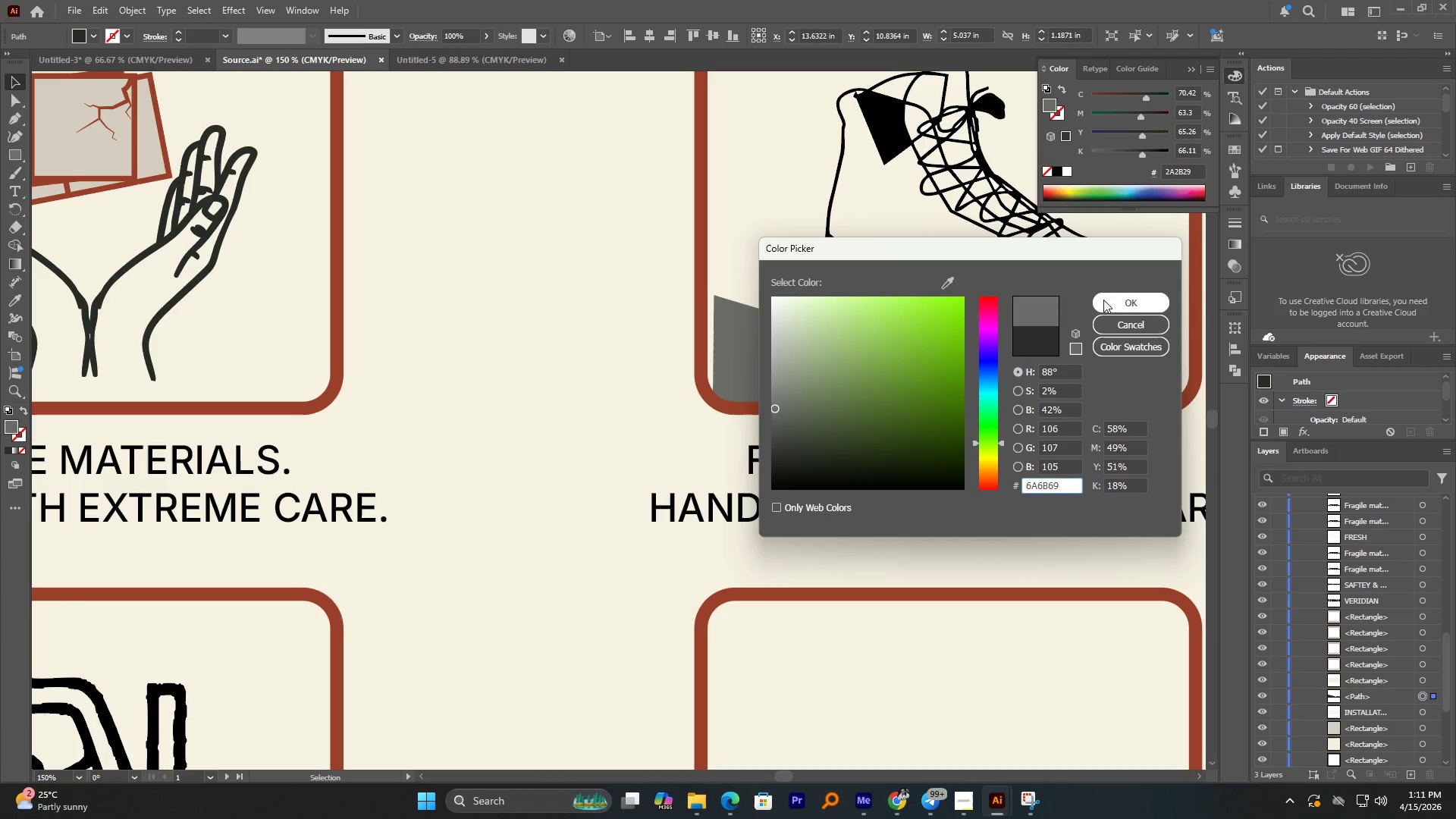 
left_click([1105, 297])
 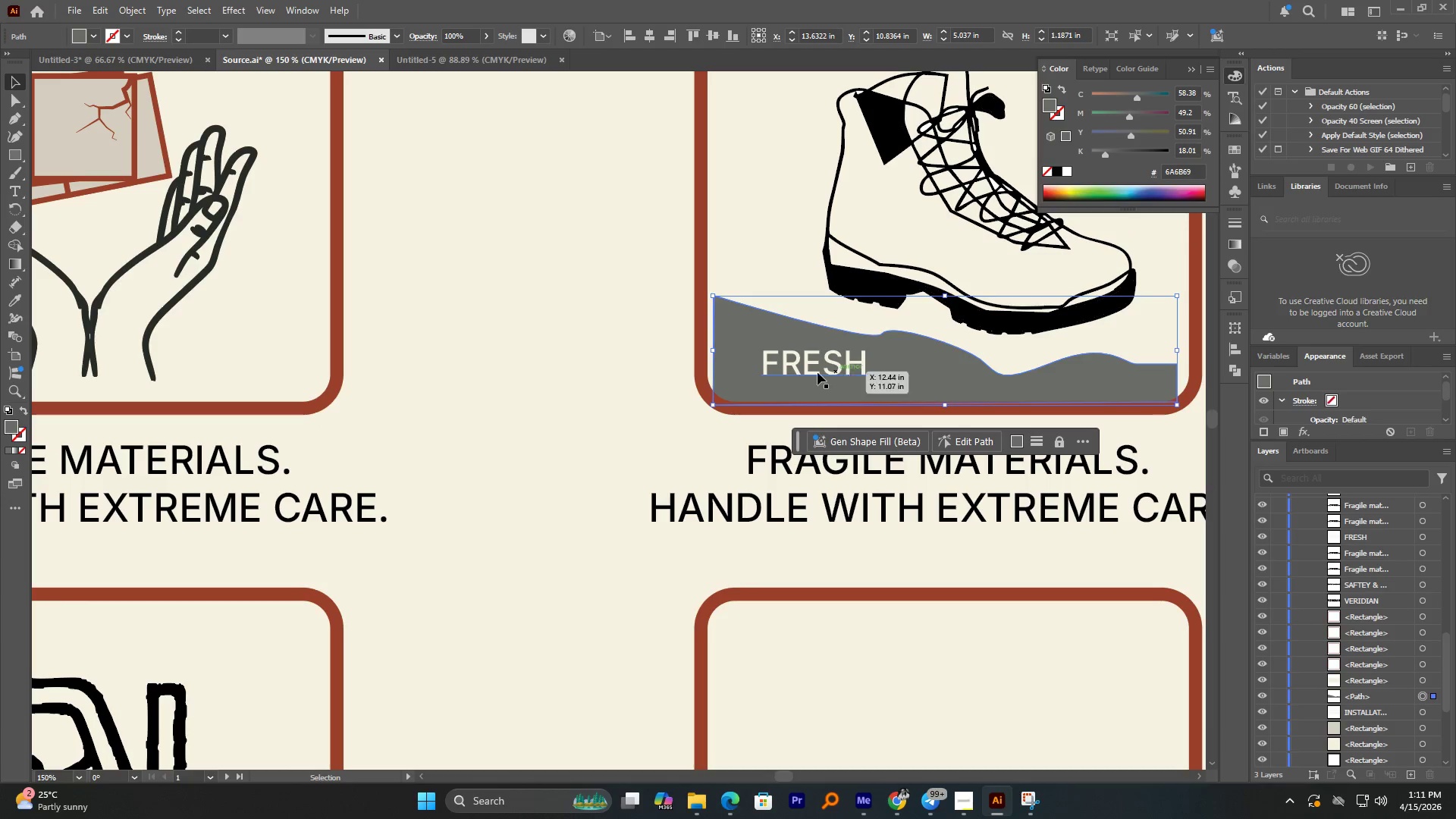 
left_click([816, 372])
 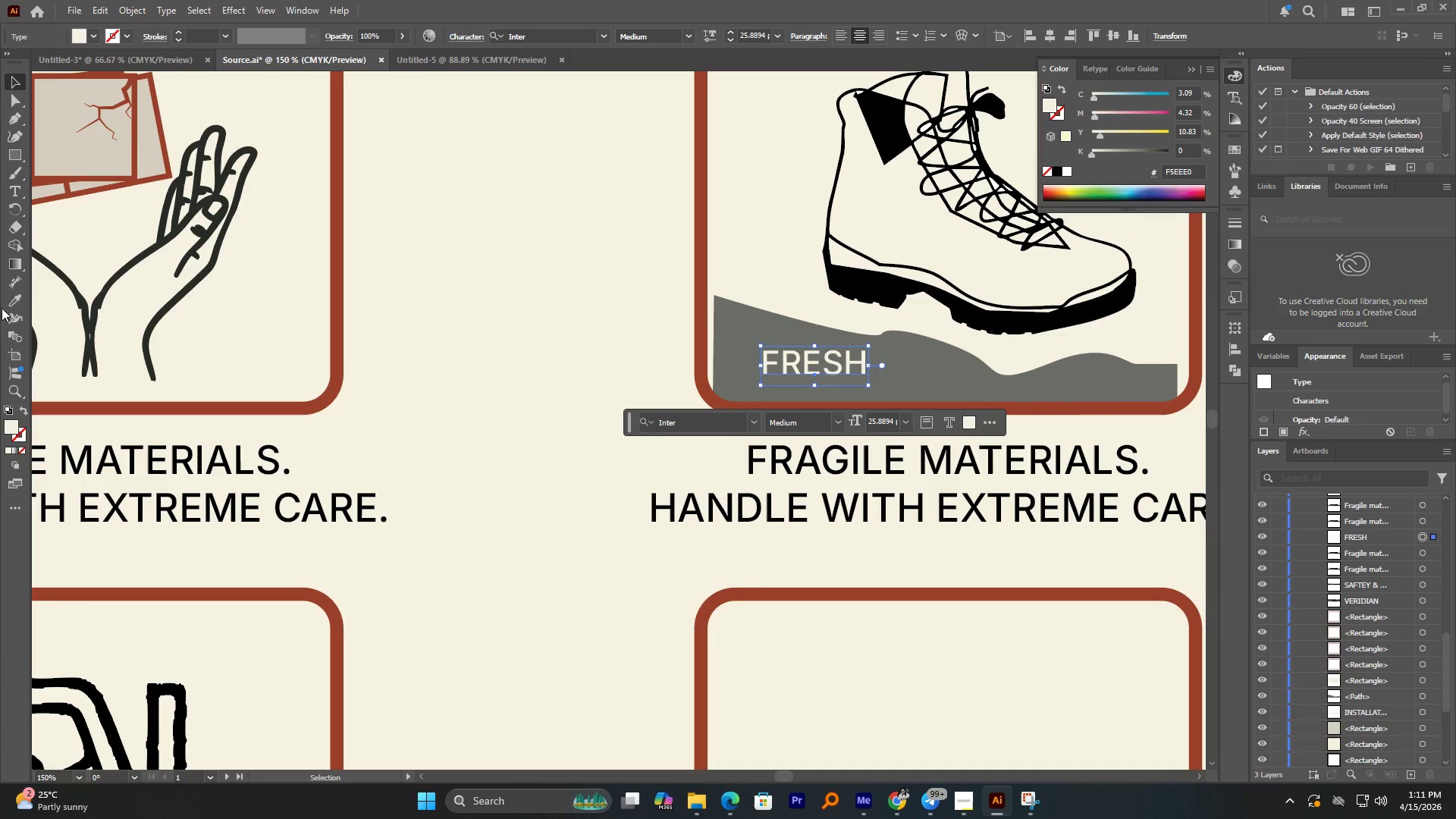 
left_click([14, 303])
 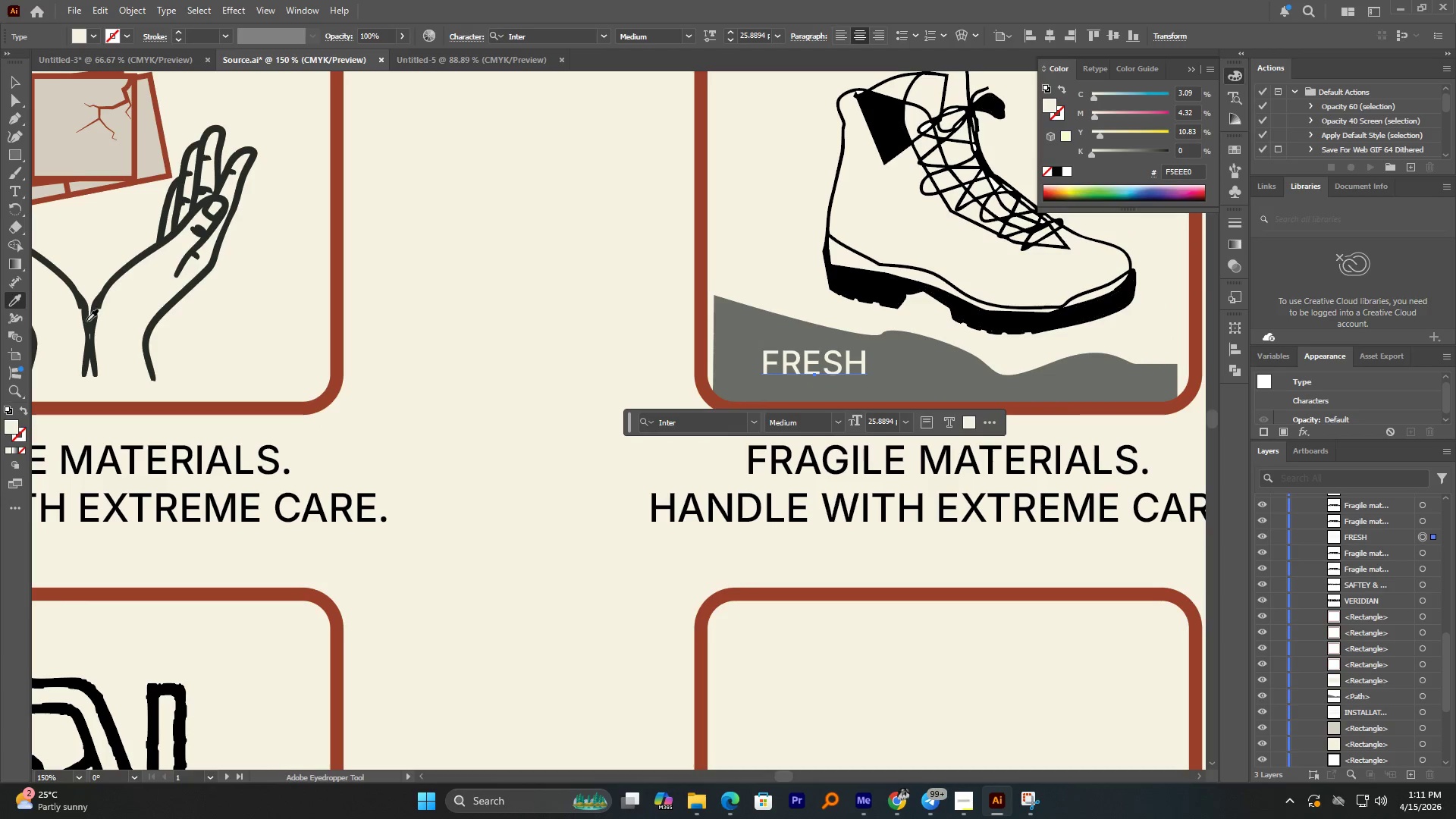 
hold_key(key=AltLeft, duration=0.47)
 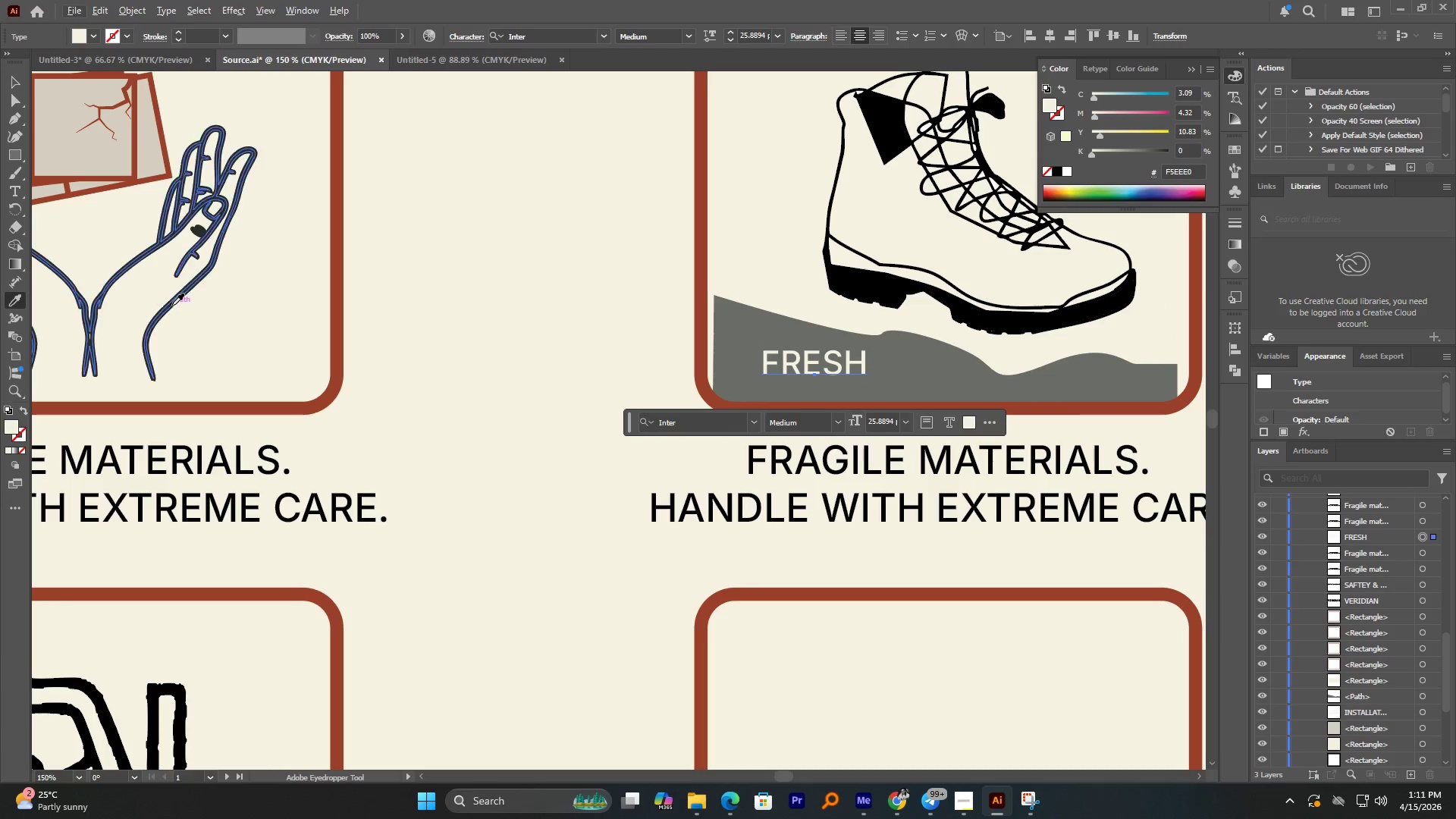 
hold_key(key=AltLeft, duration=1.86)
scroll: coordinate [349, 384], scroll_direction: down, amount: 1.0
 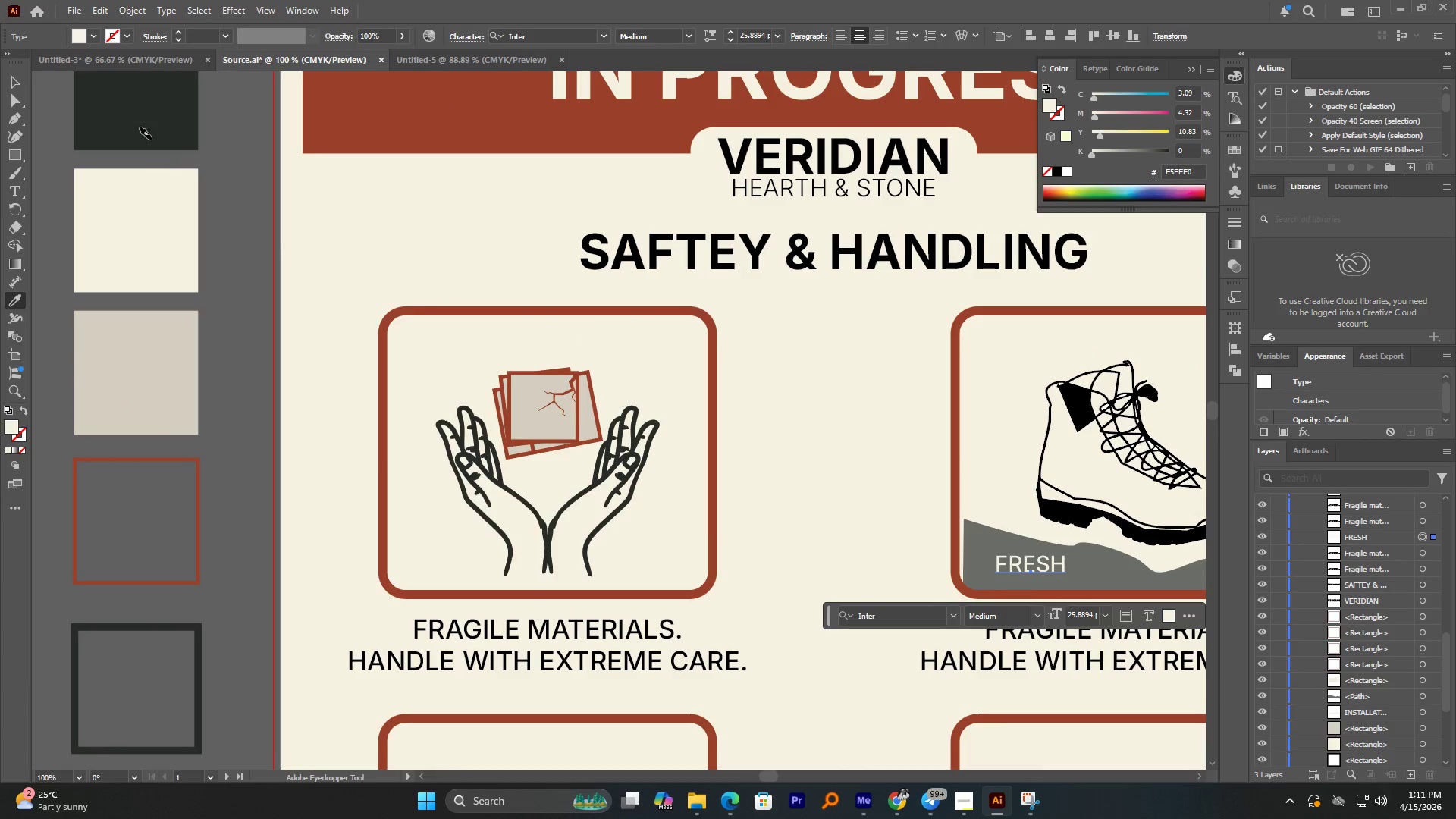 
left_click([153, 133])
 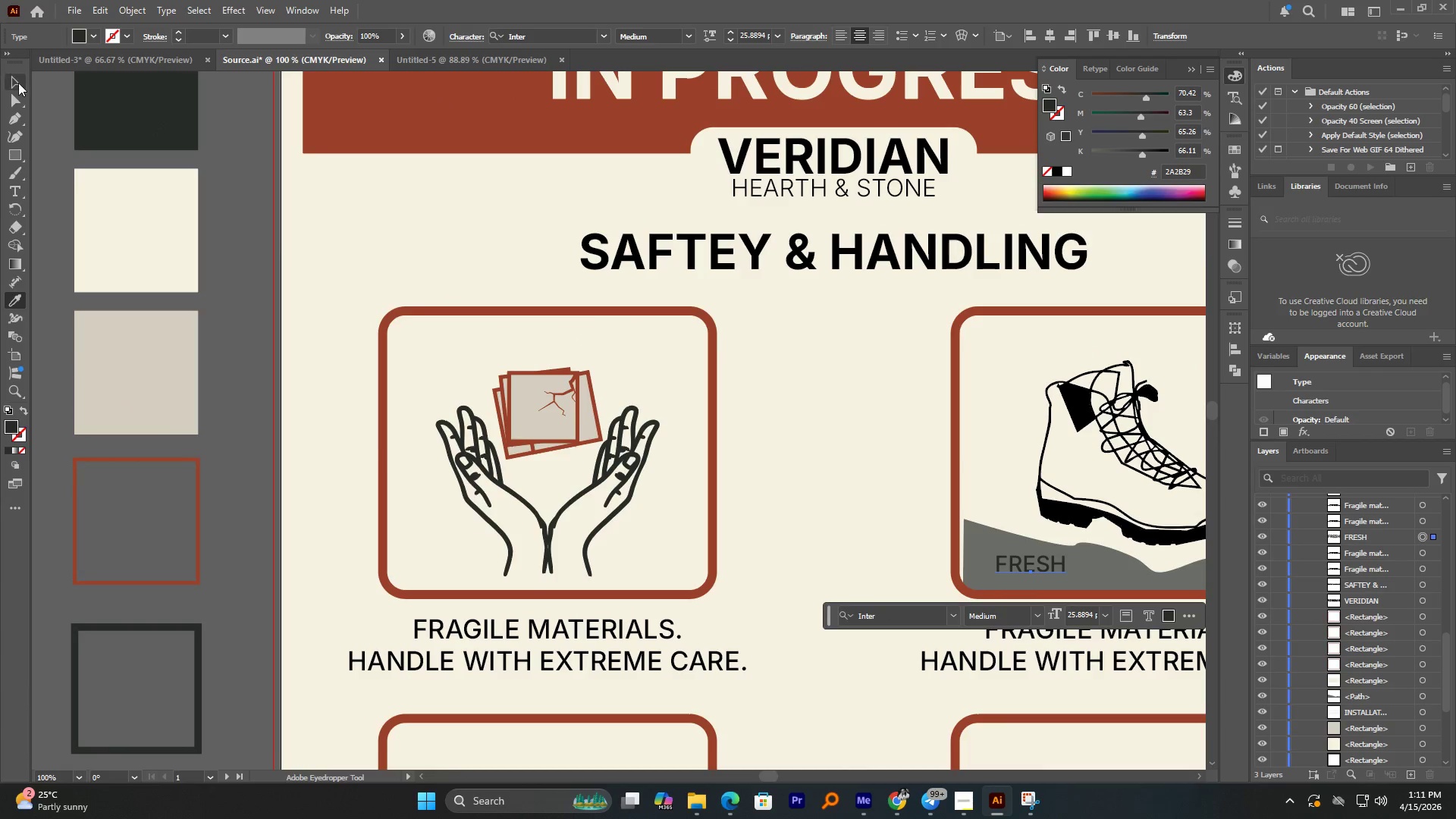 
left_click([14, 82])
 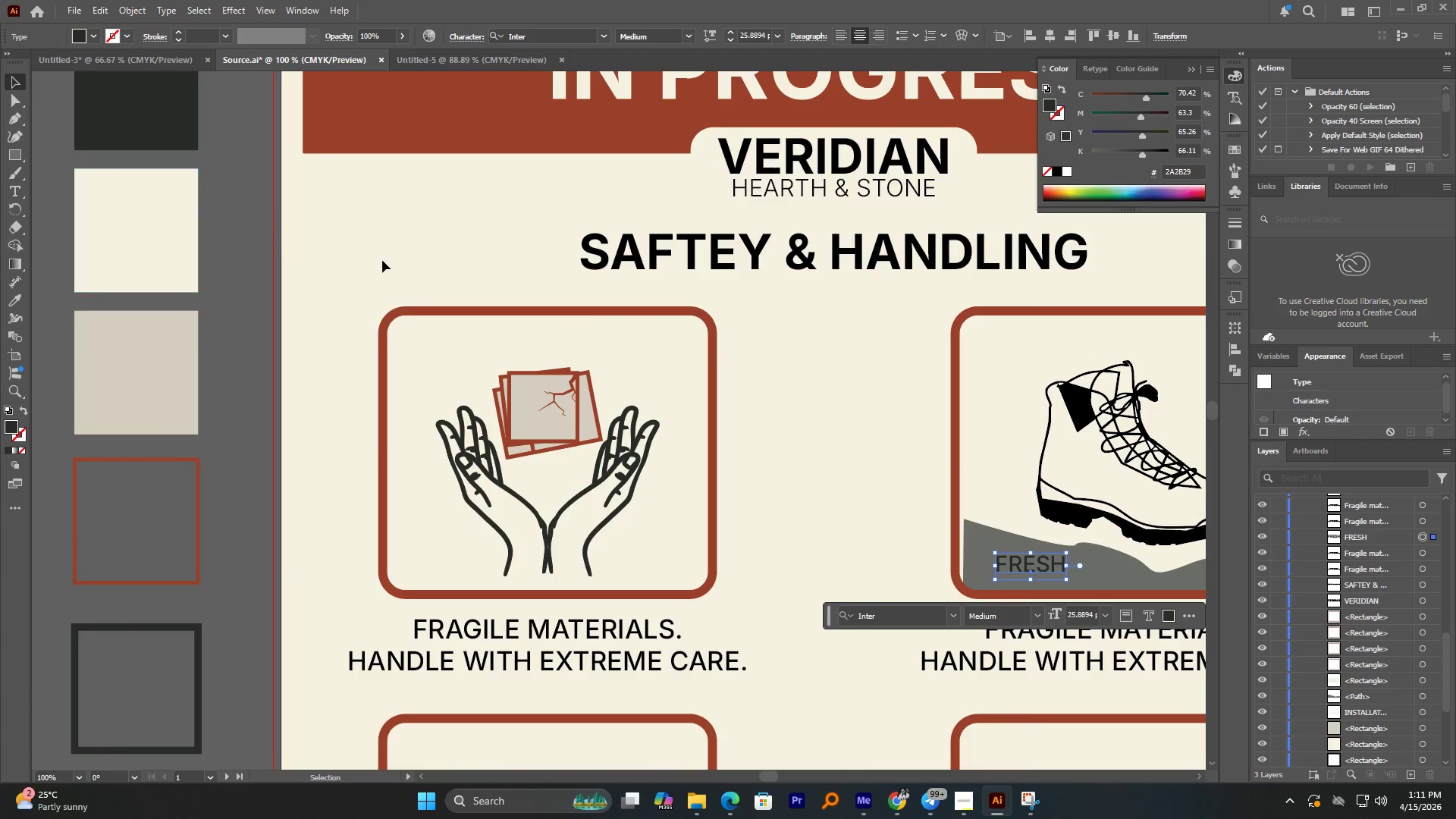 
hold_key(key=AltLeft, duration=0.86)
scroll: coordinate [380, 265], scroll_direction: down, amount: 1.0
 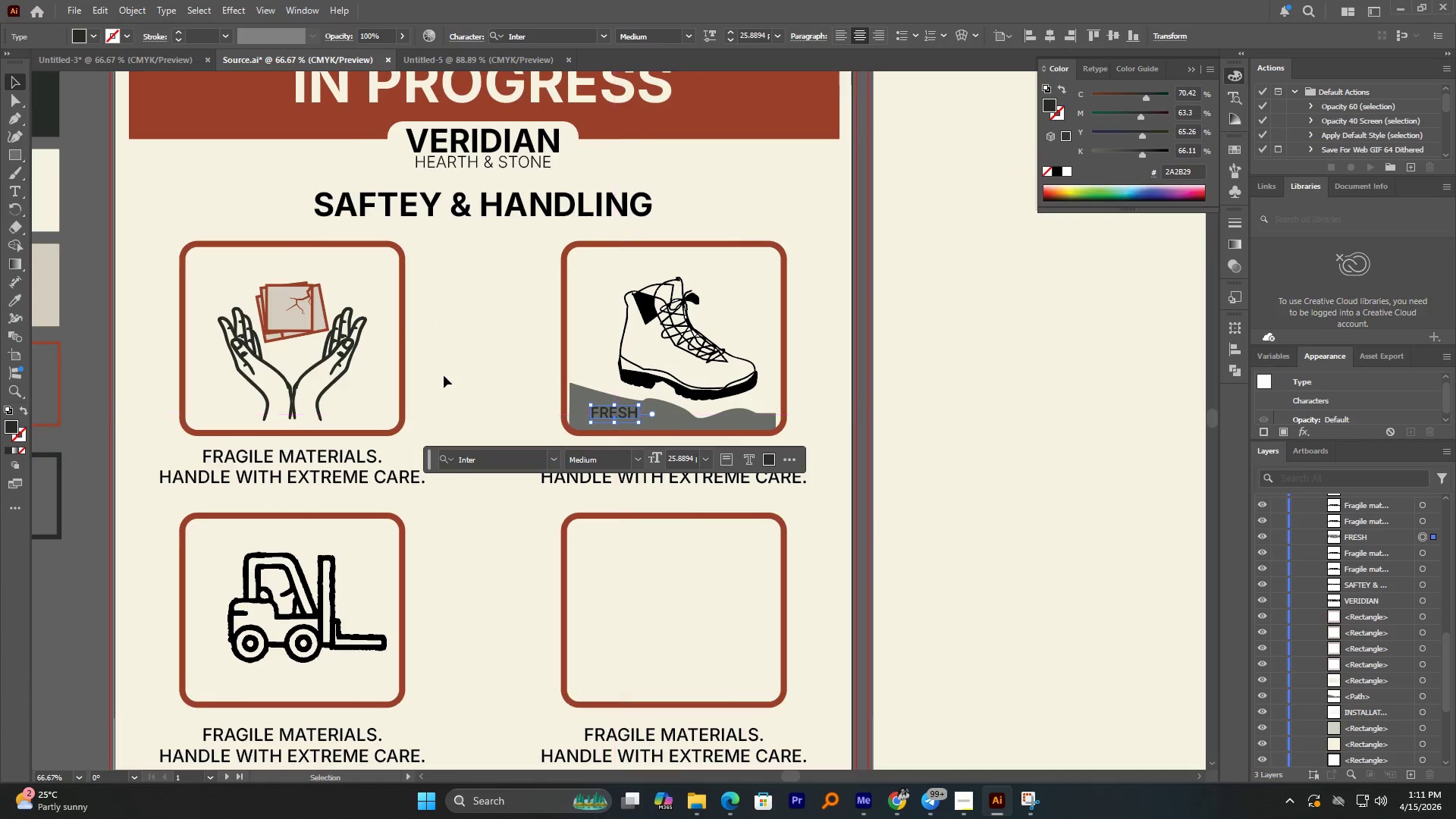 
left_click([479, 380])
 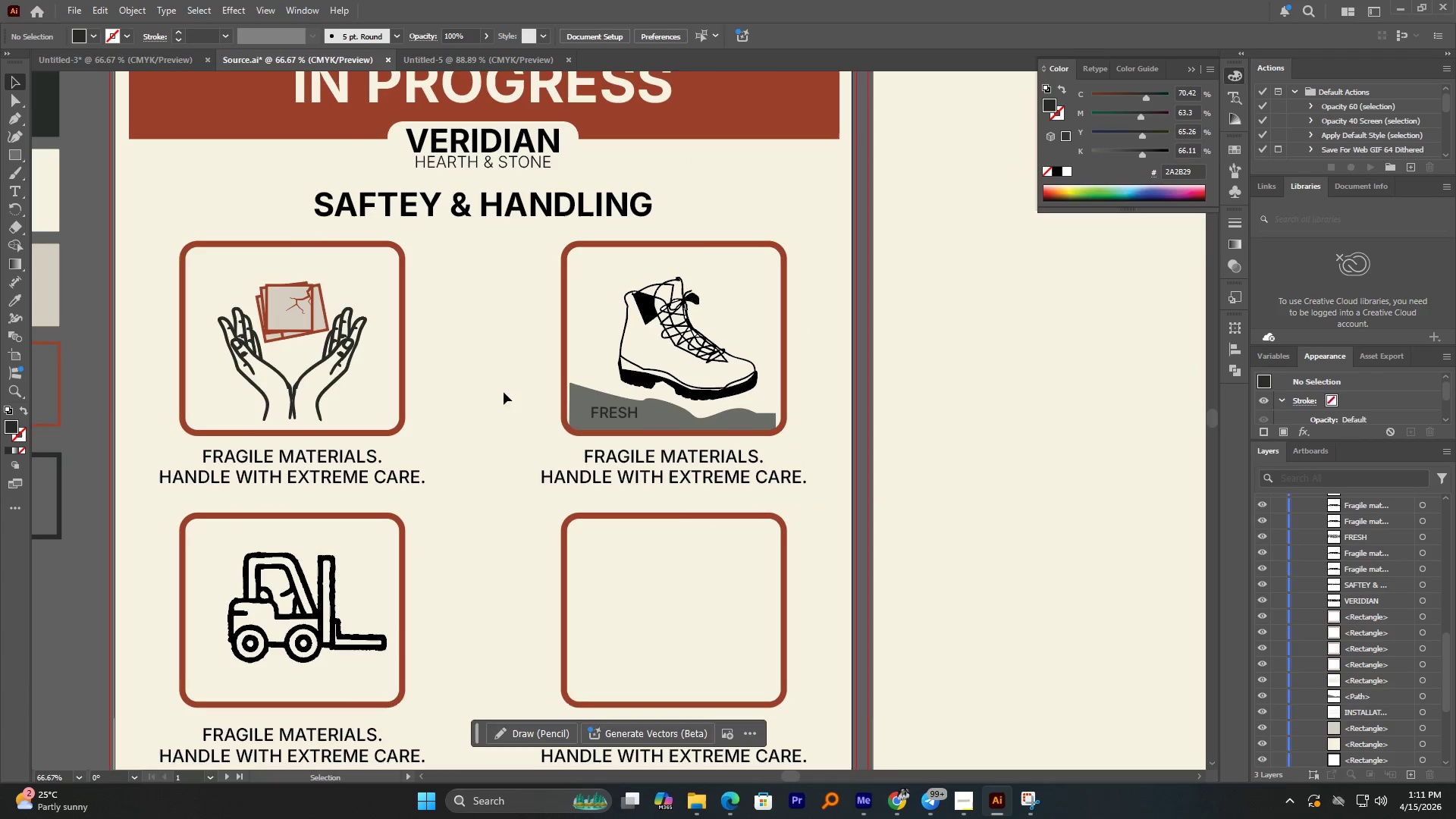 
hold_key(key=AltLeft, duration=1.0)
 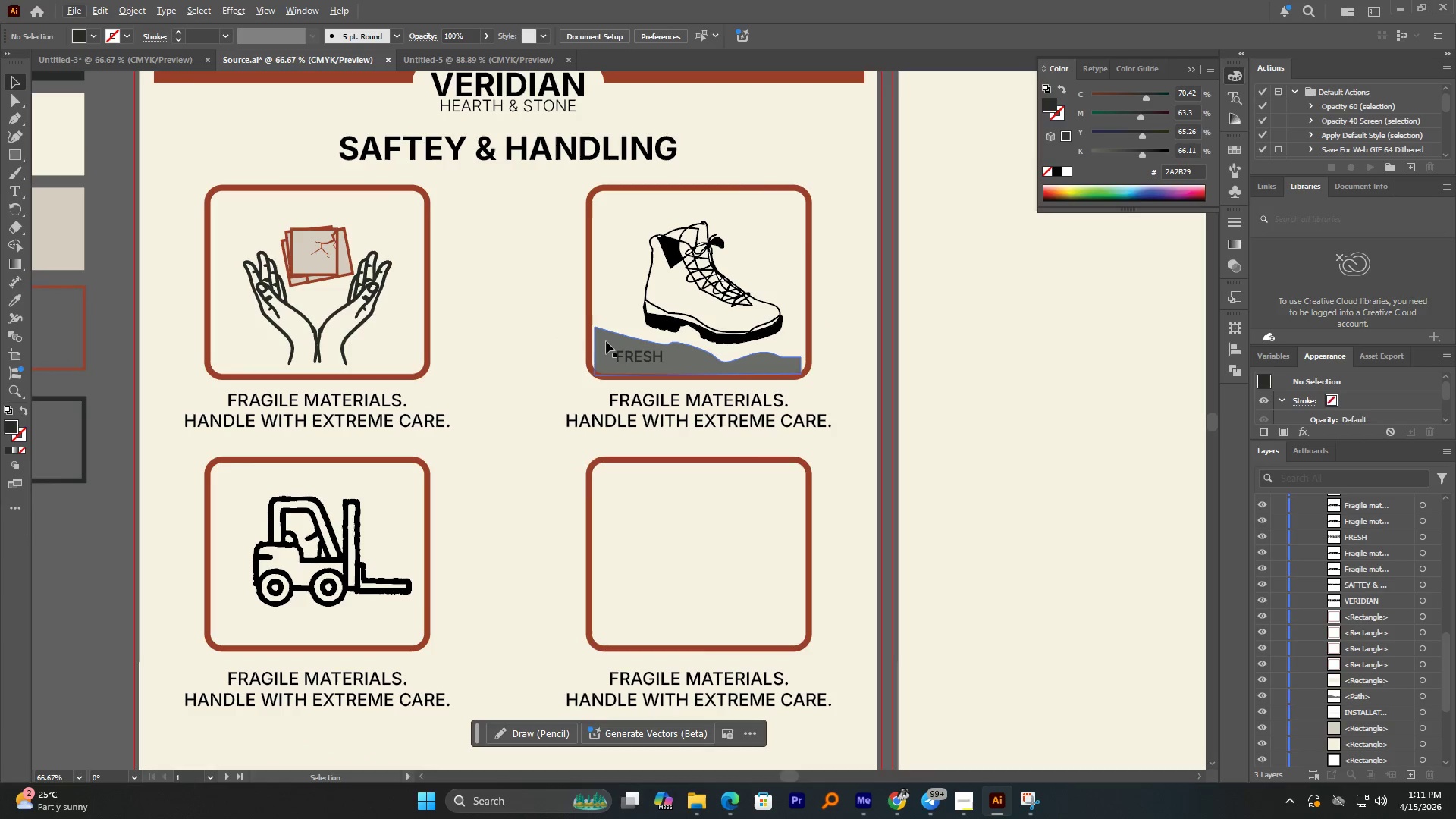 
wait(5.77)
 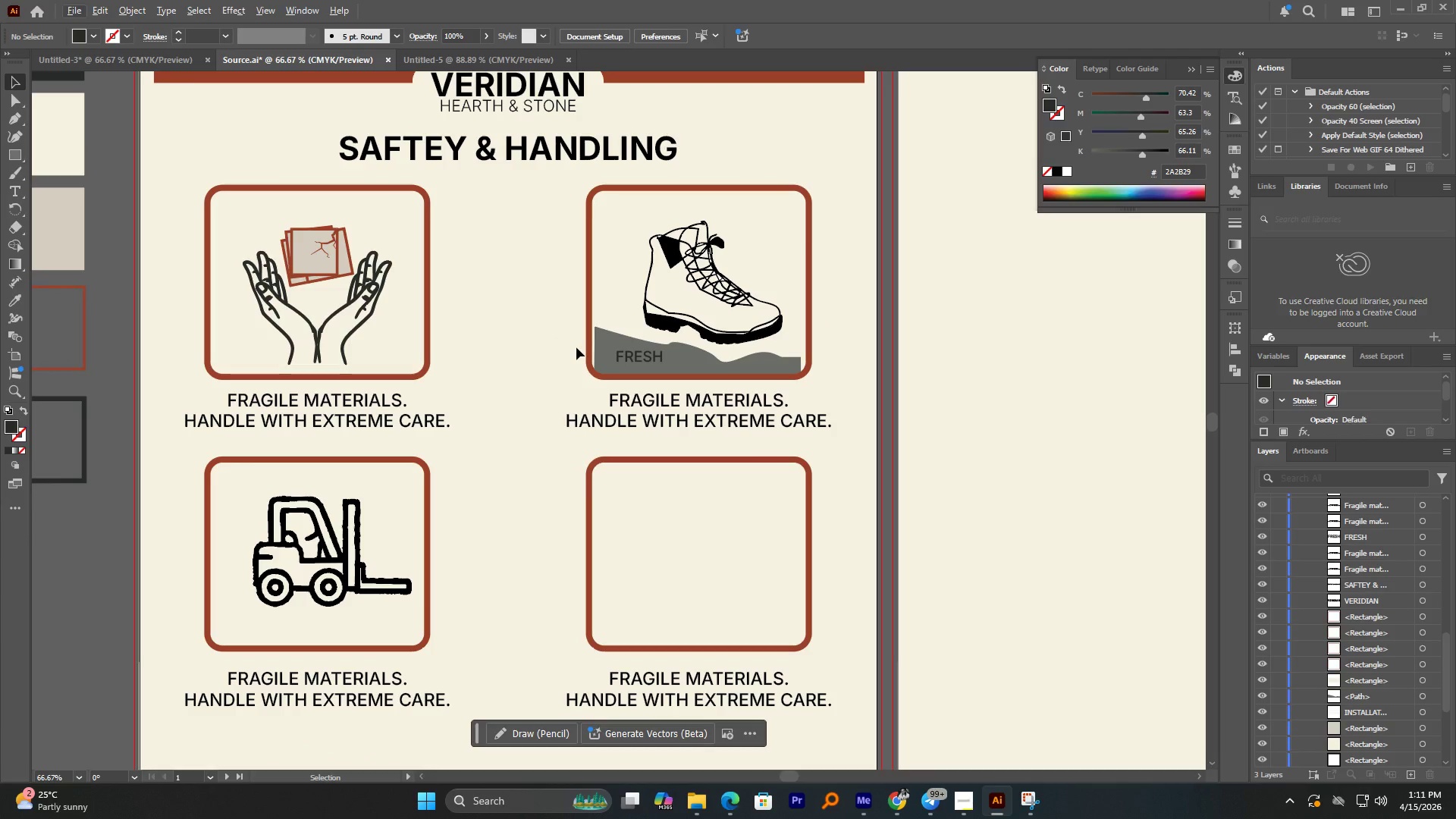 
right_click([17, 157])
 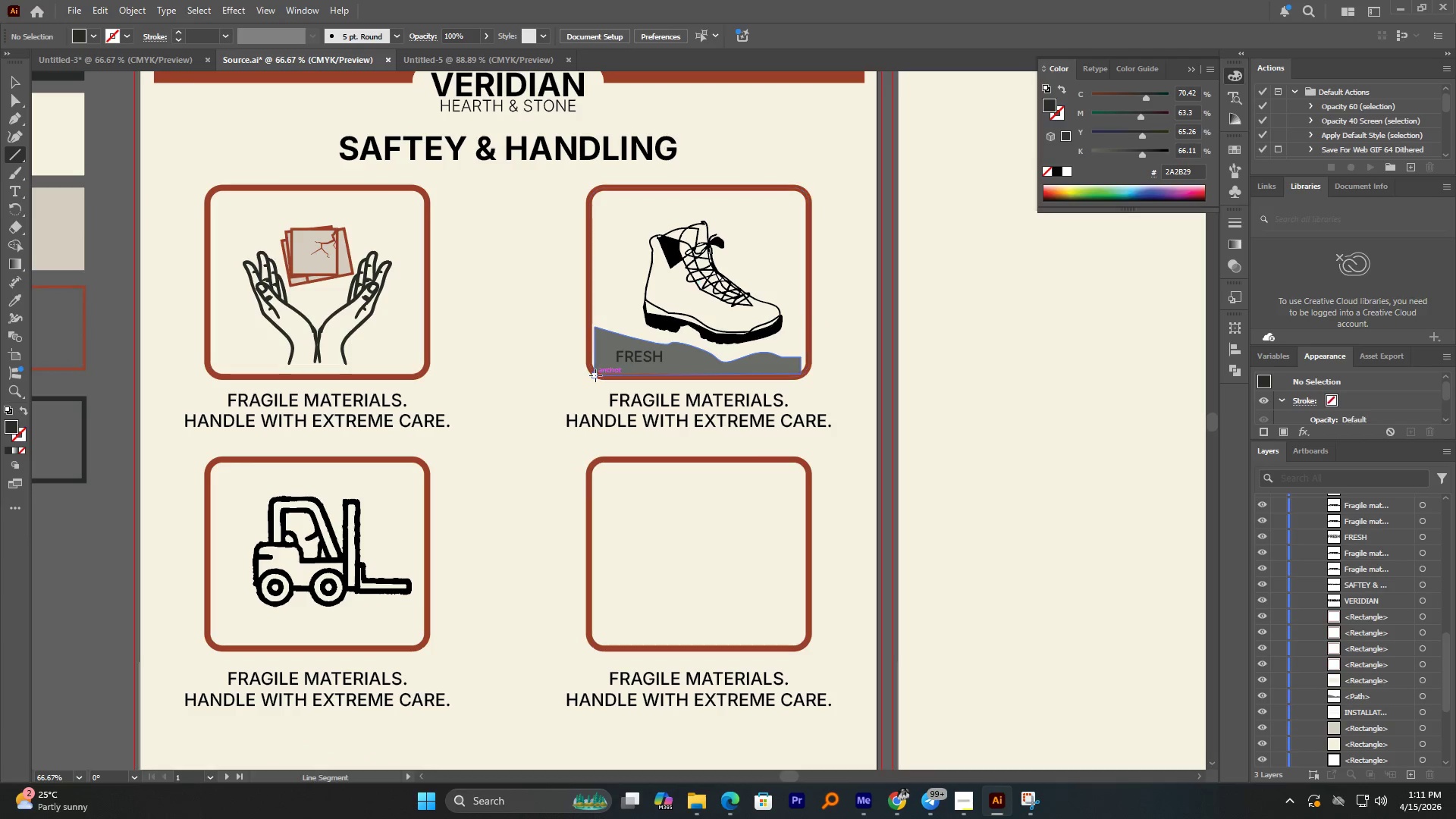 
left_click_drag(start_coordinate=[593, 375], to_coordinate=[803, 192])
 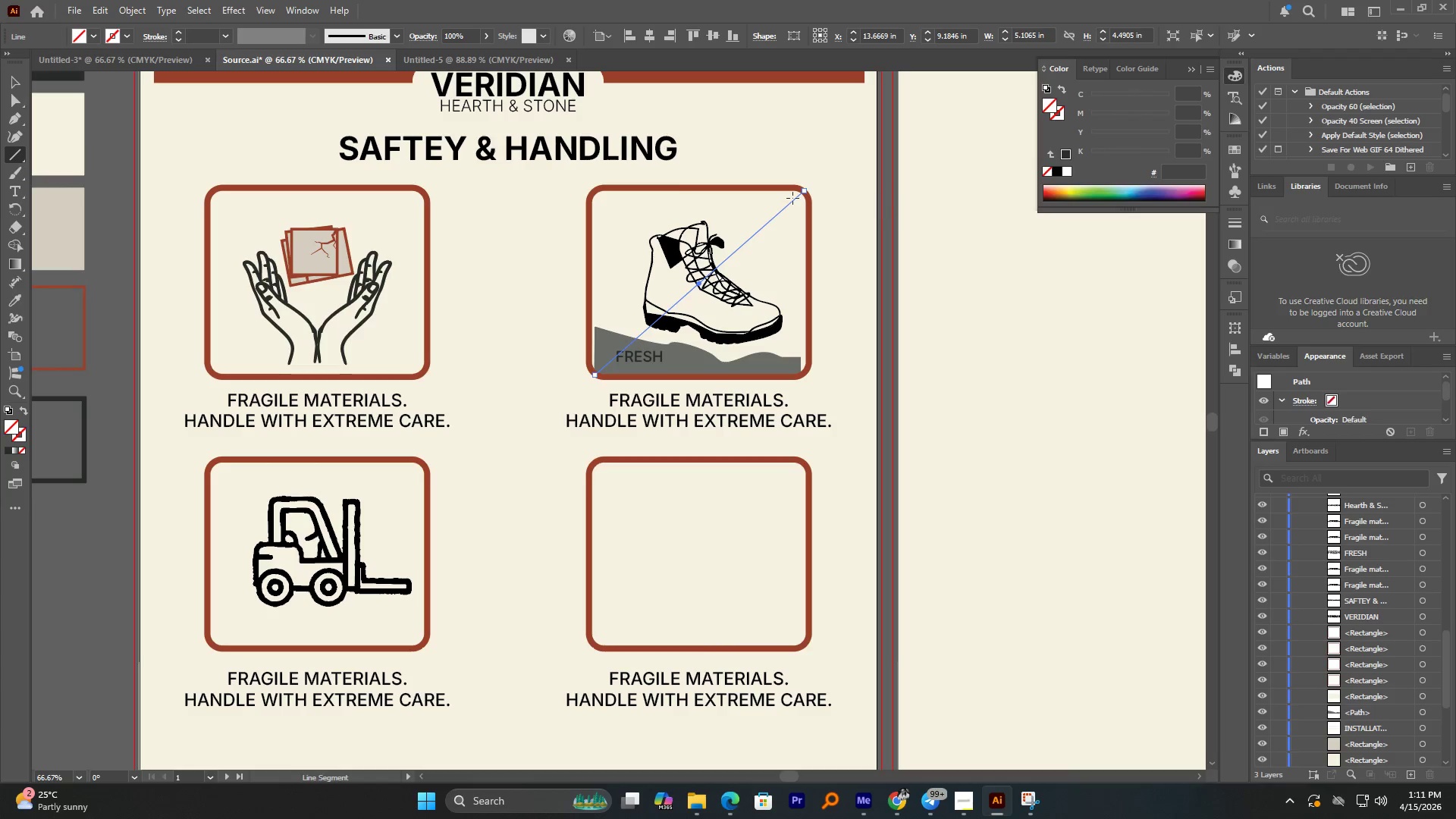 
hold_key(key=ShiftLeft, duration=1.42)
 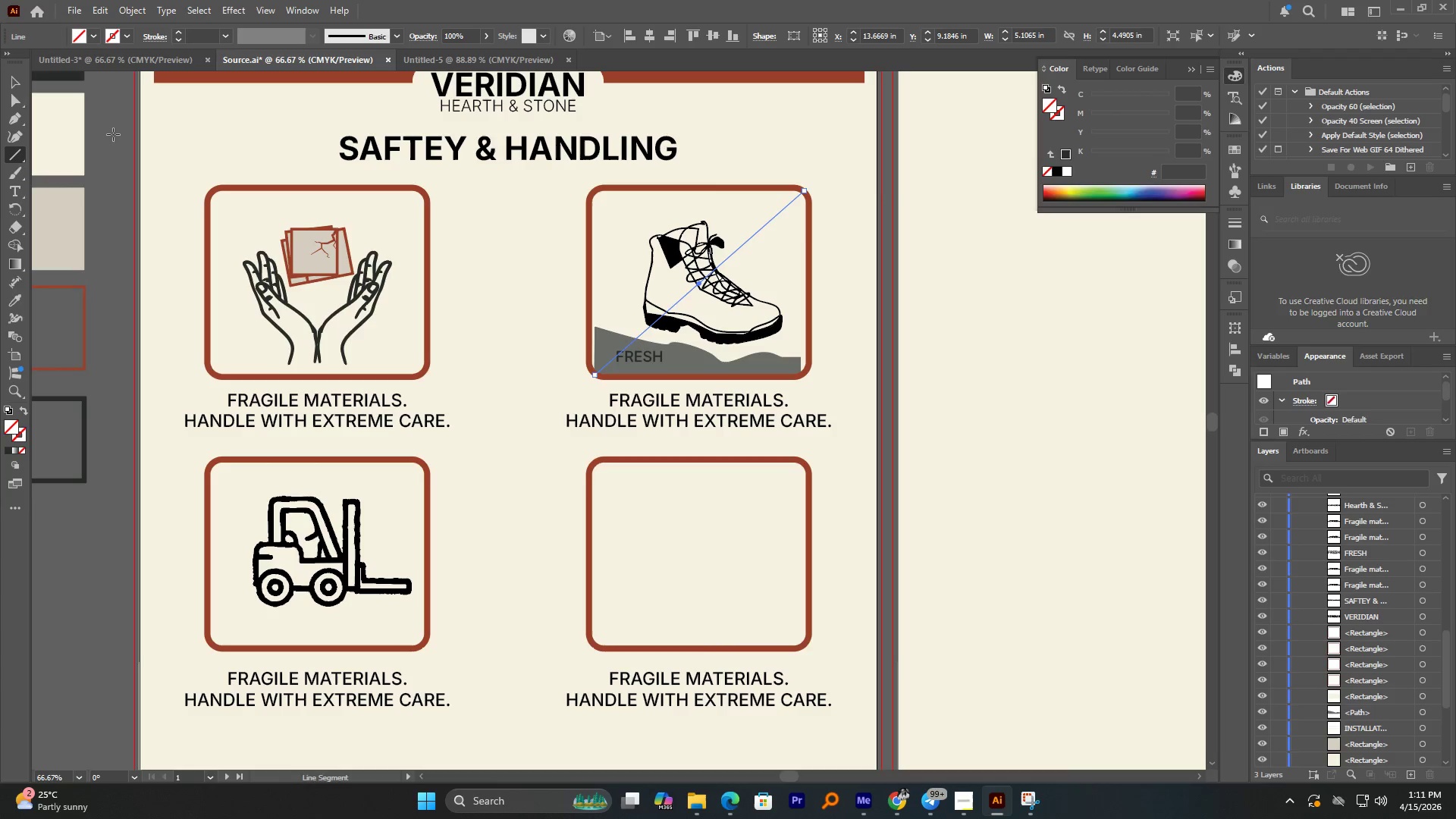 
left_click([17, 80])
 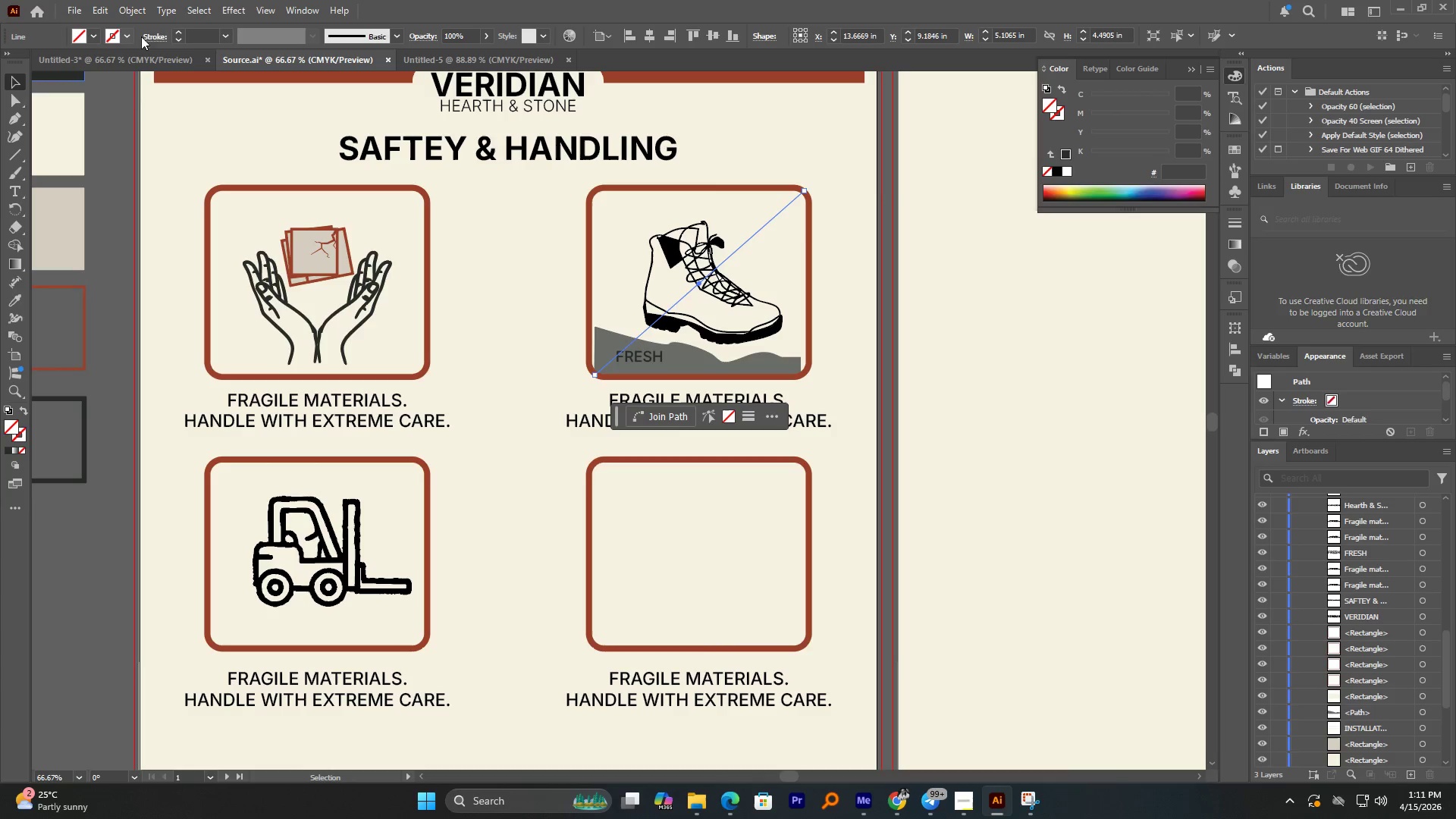 
left_click([176, 30])
 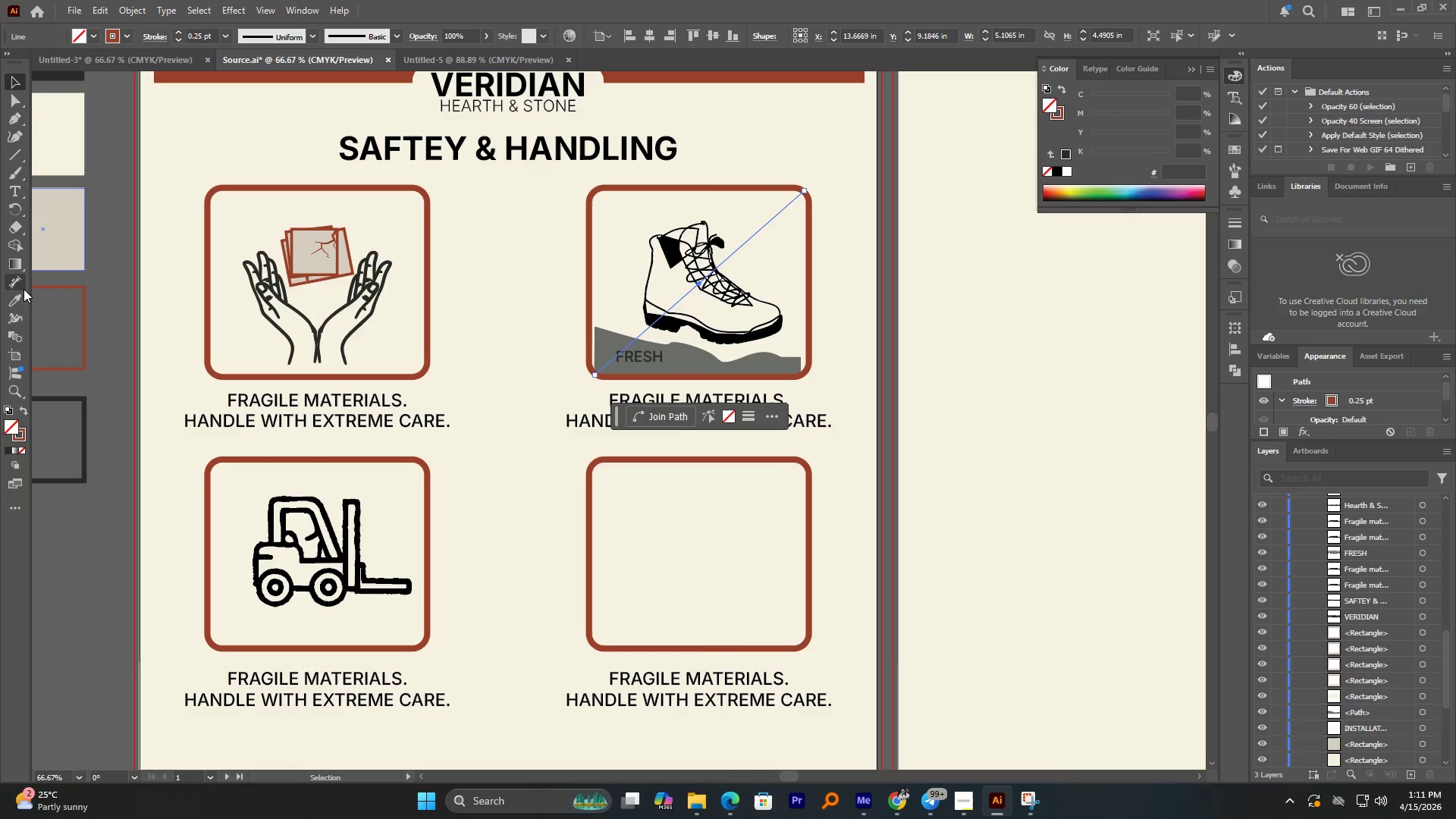 
left_click([18, 300])
 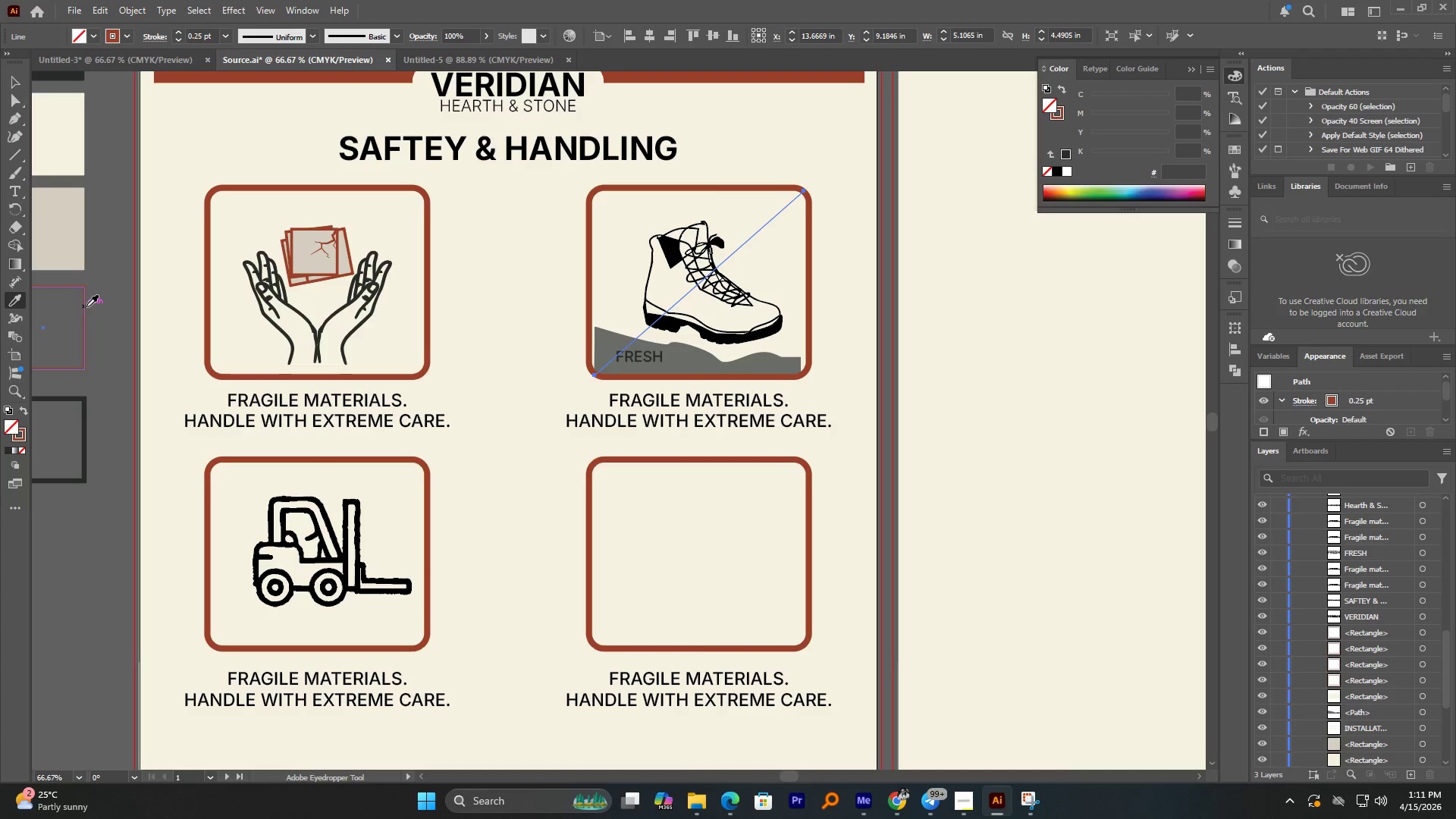 
left_click([86, 306])
 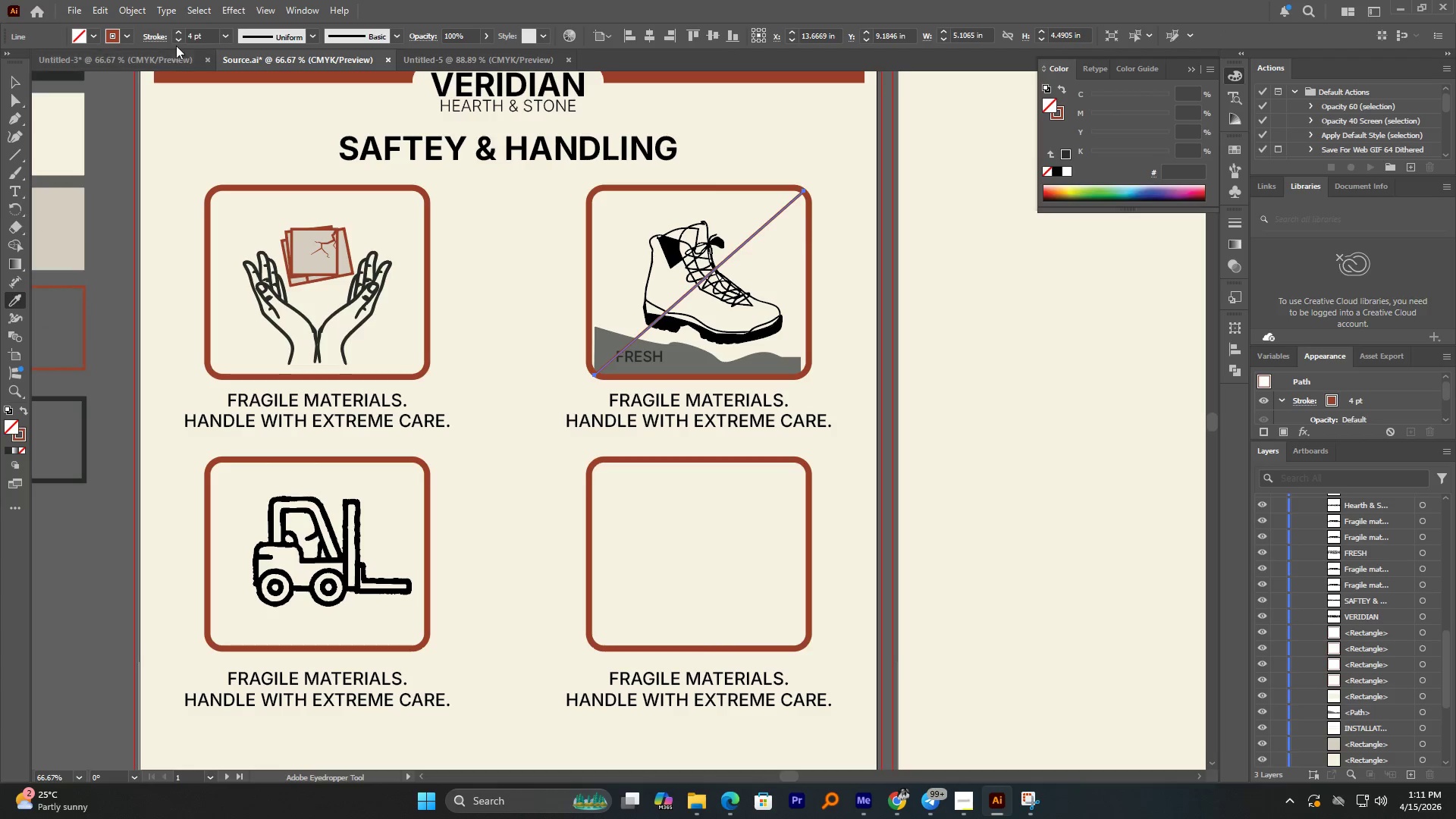 
double_click([194, 33])
 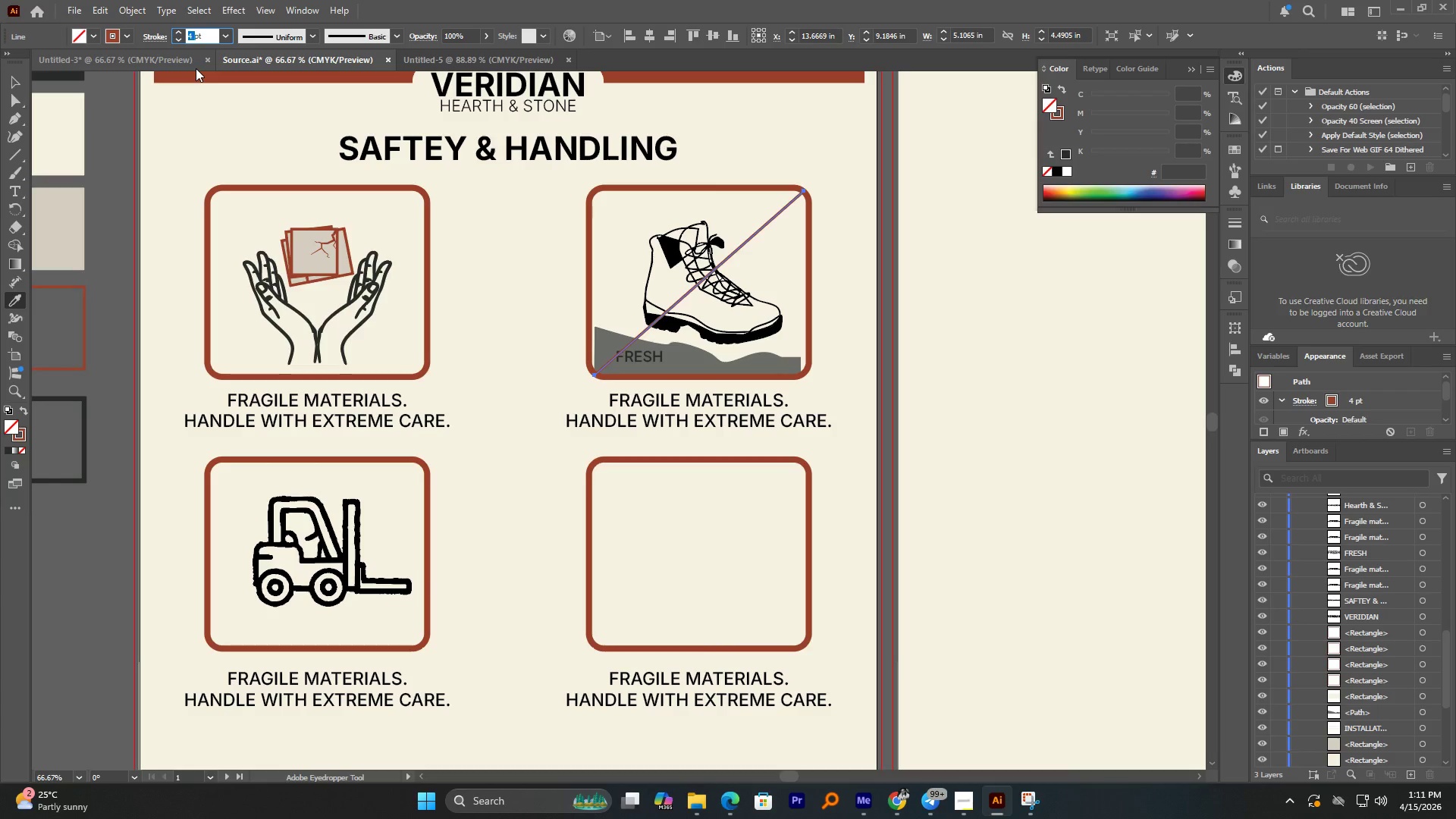 
key(Numpad1)
 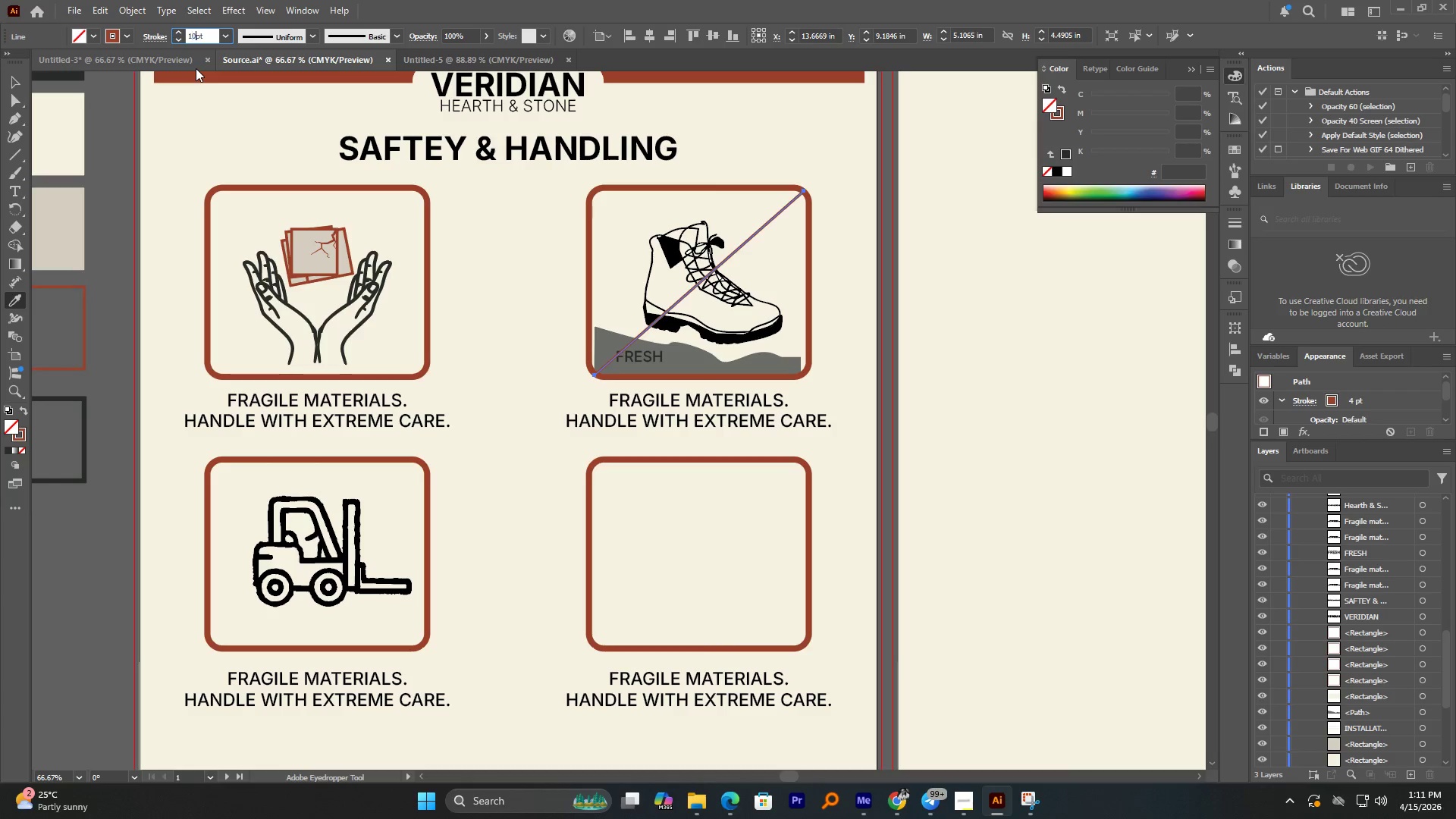 
key(Numpad0)
 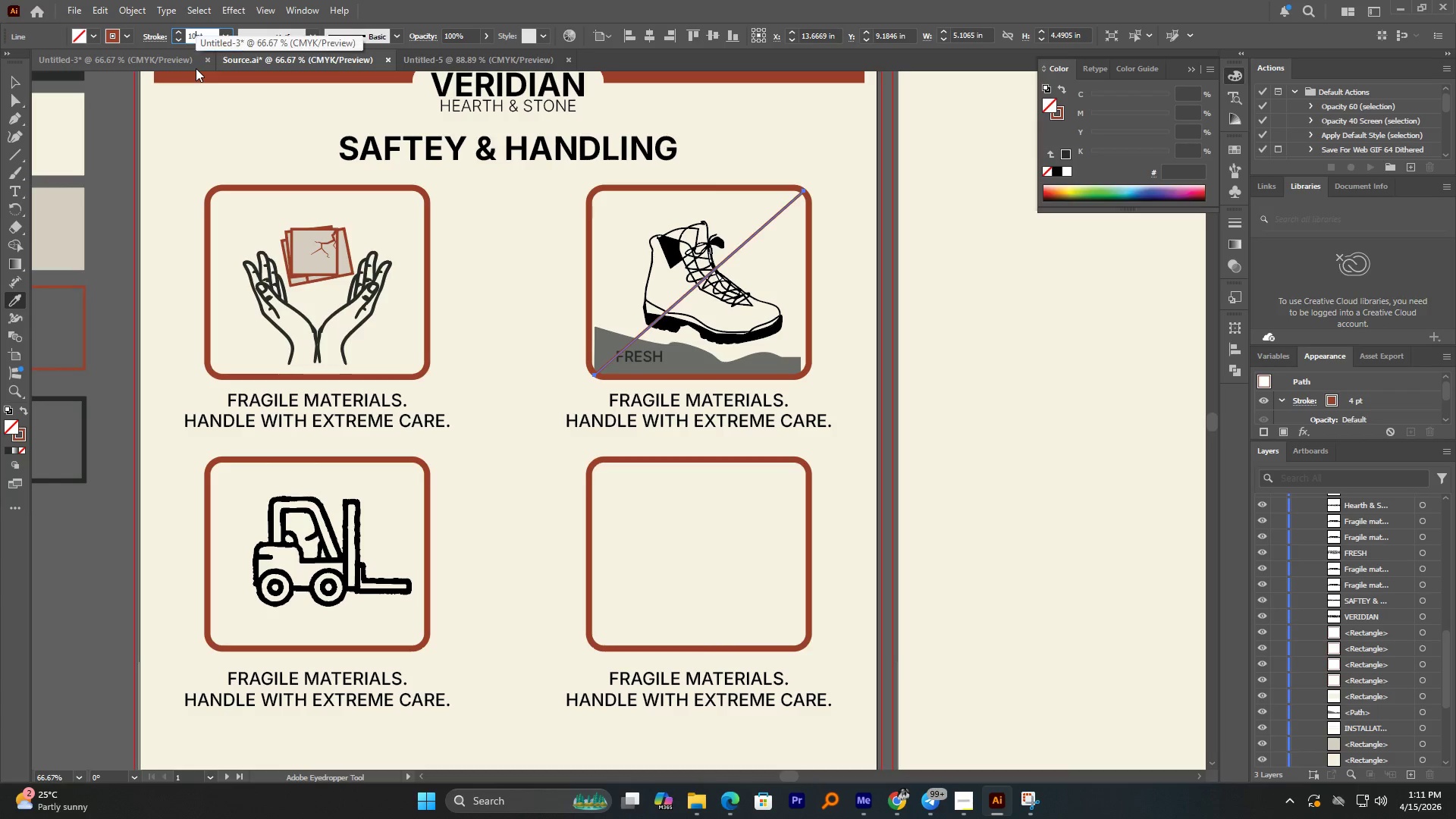 
key(NumpadEnter)
 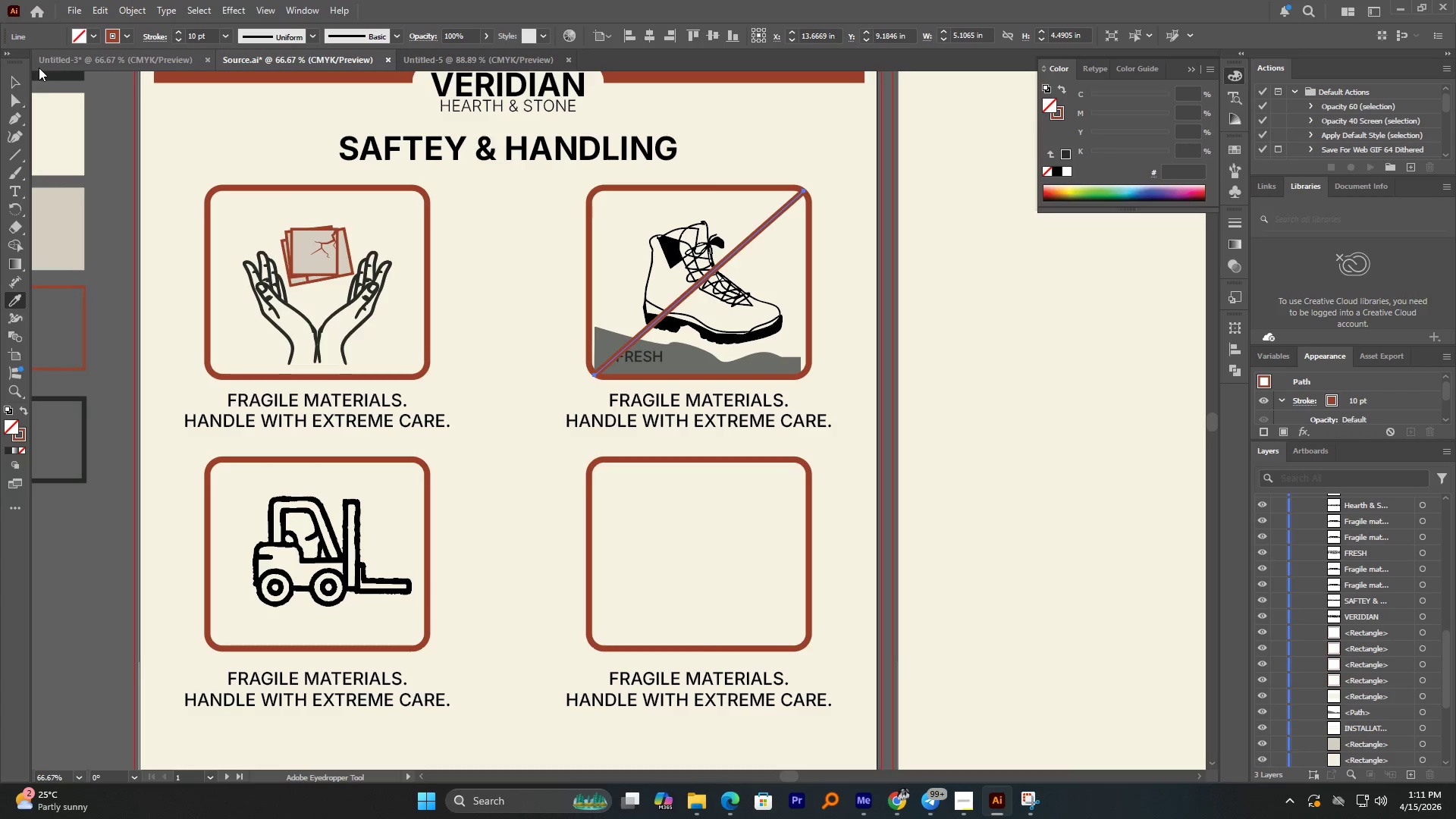 
left_click([20, 81])
 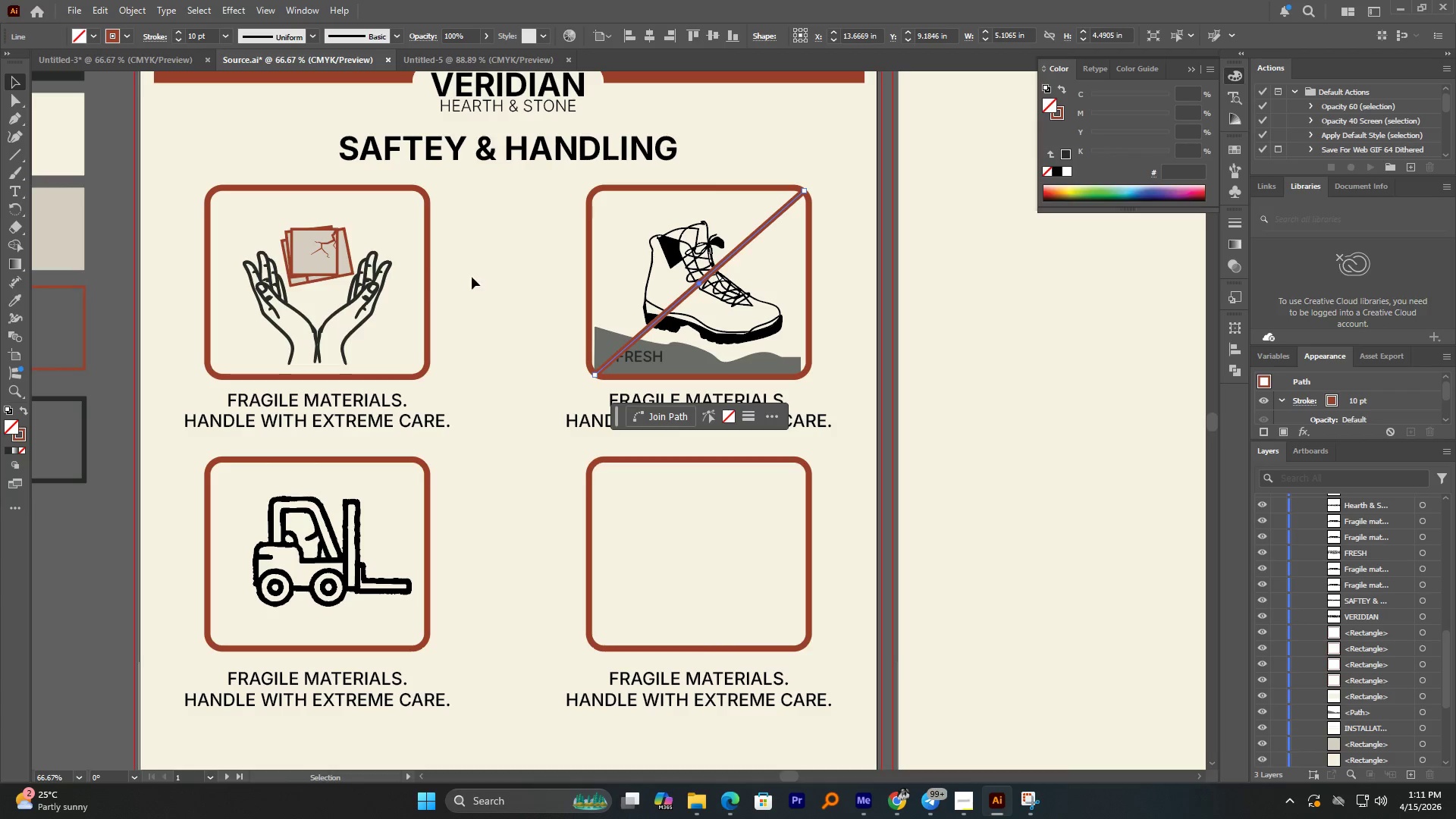 
left_click([481, 278])
 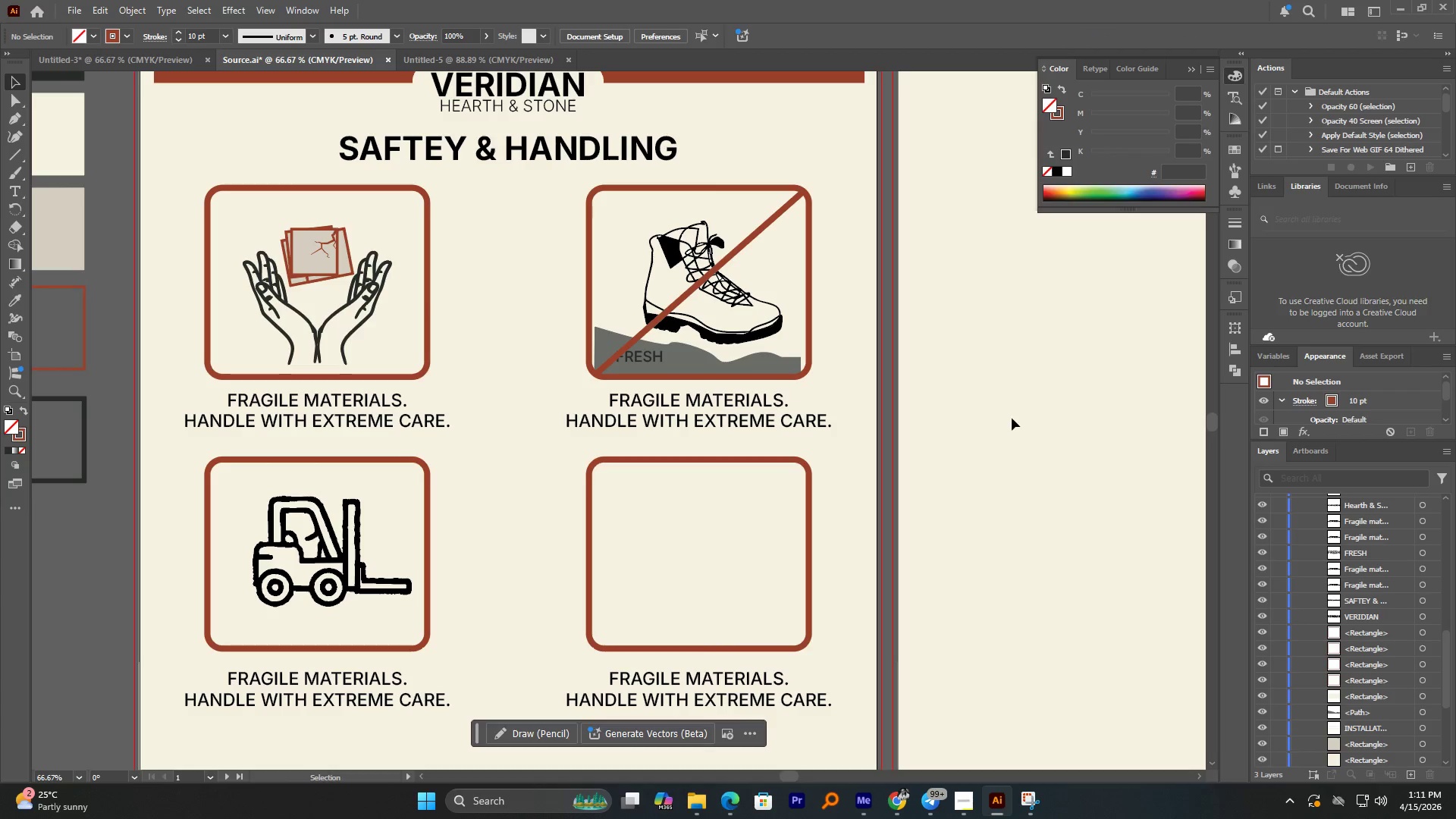 
hold_key(key=AltLeft, duration=2.59)
 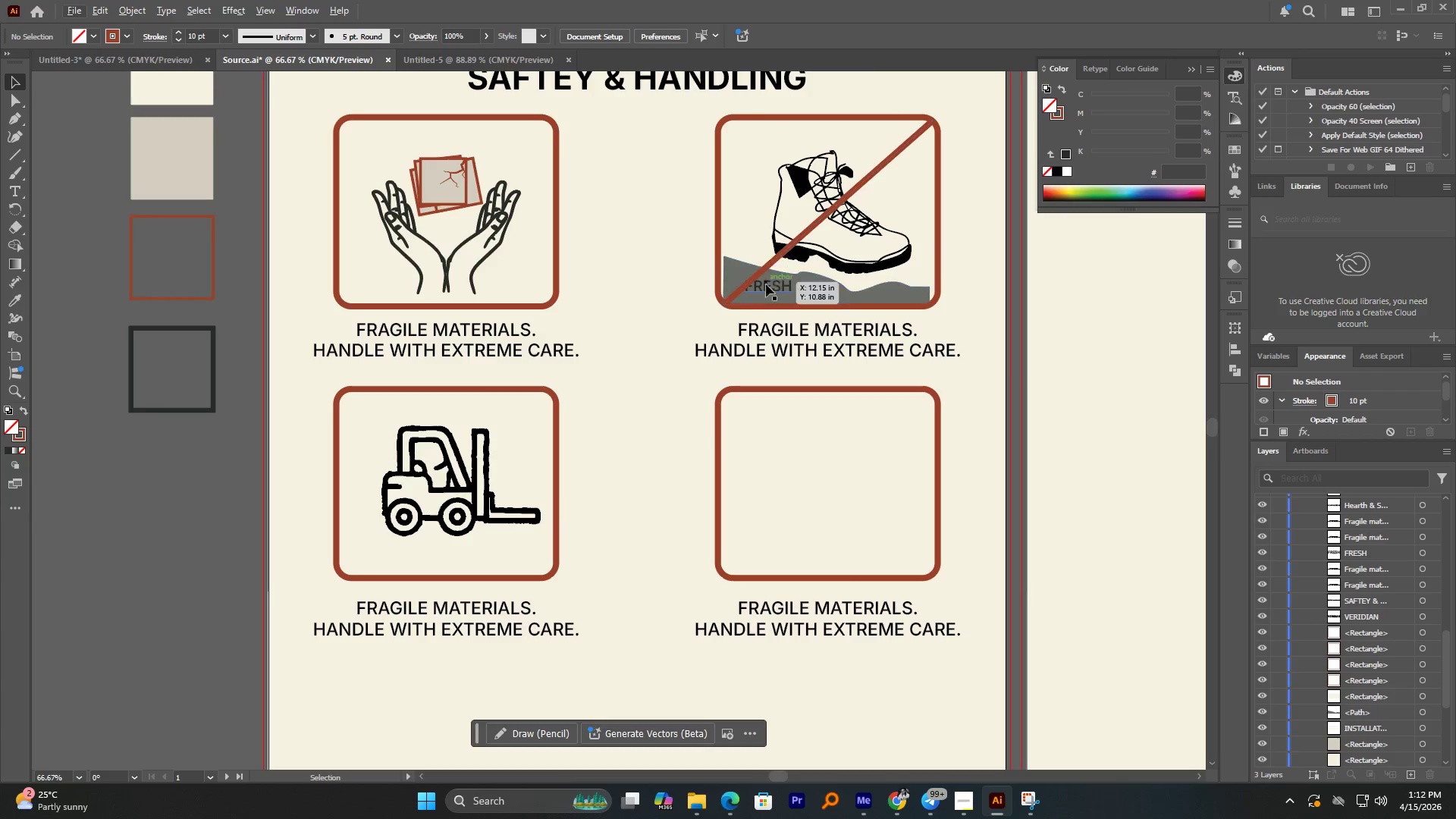 
left_click_drag(start_coordinate=[765, 290], to_coordinate=[786, 290])
 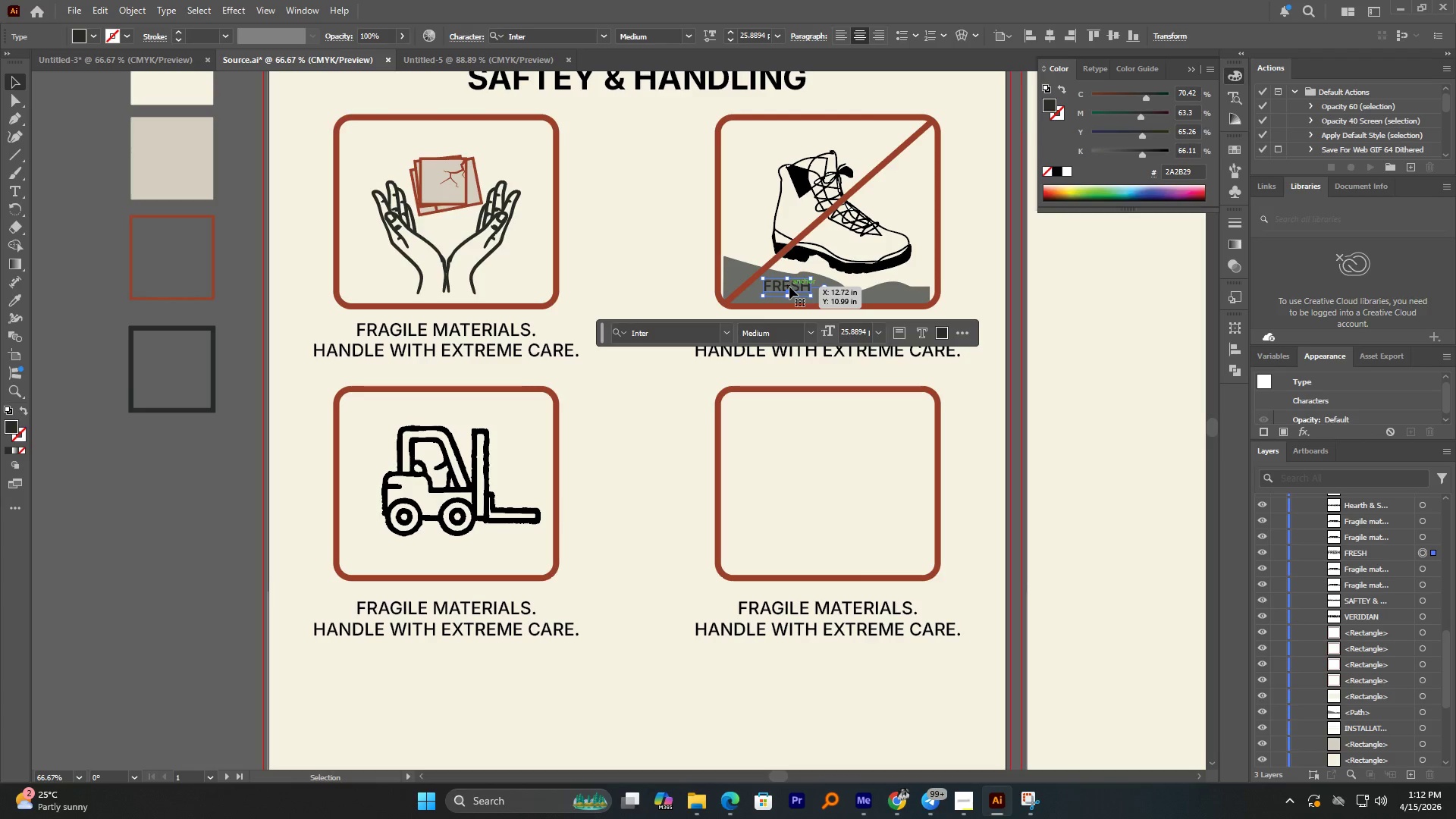 
hold_key(key=ShiftLeft, duration=0.77)
 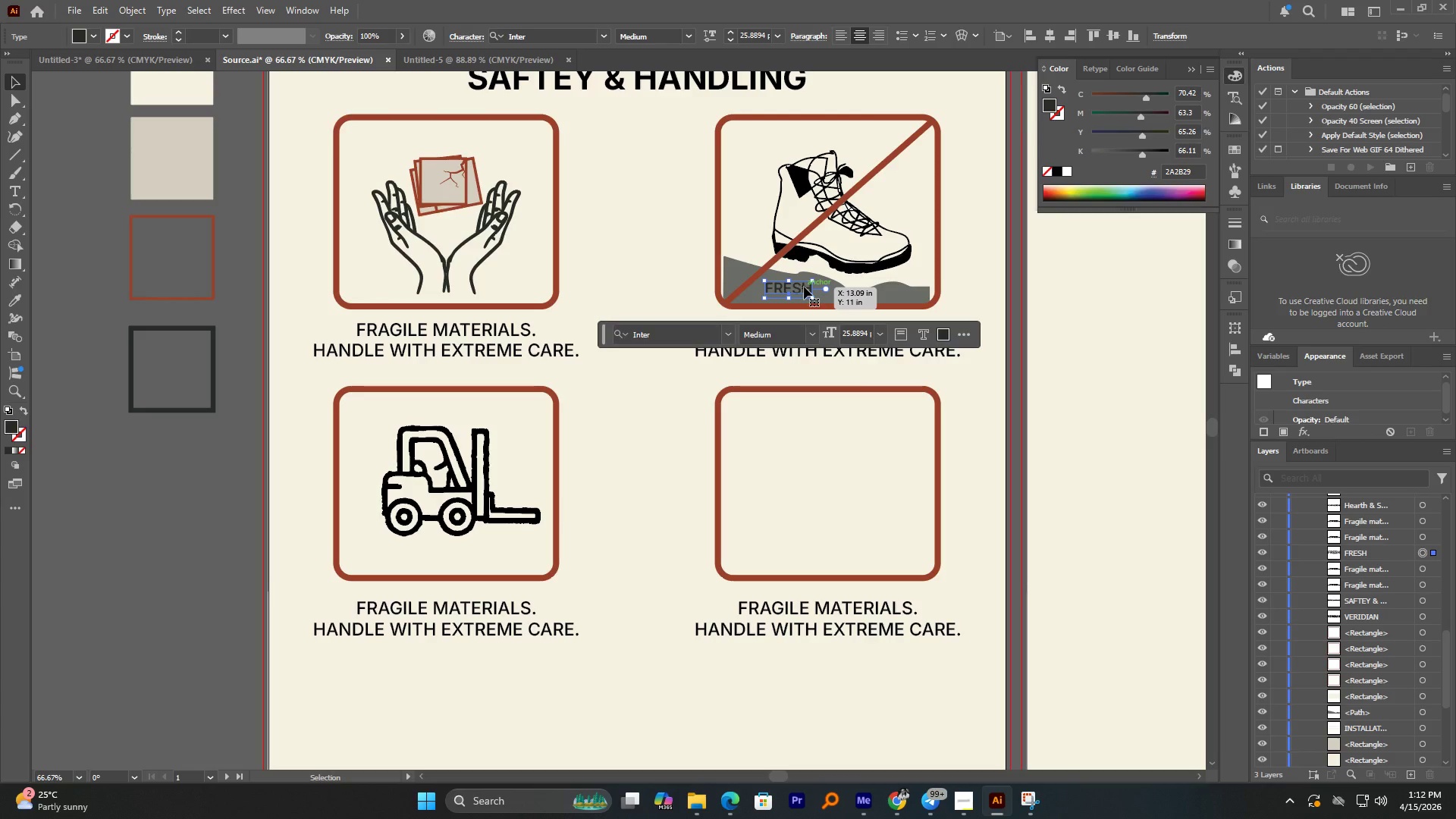 
hold_key(key=AltLeft, duration=4.2)
left_click_drag(start_coordinate=[854, 190], to_coordinate=[472, 459])
 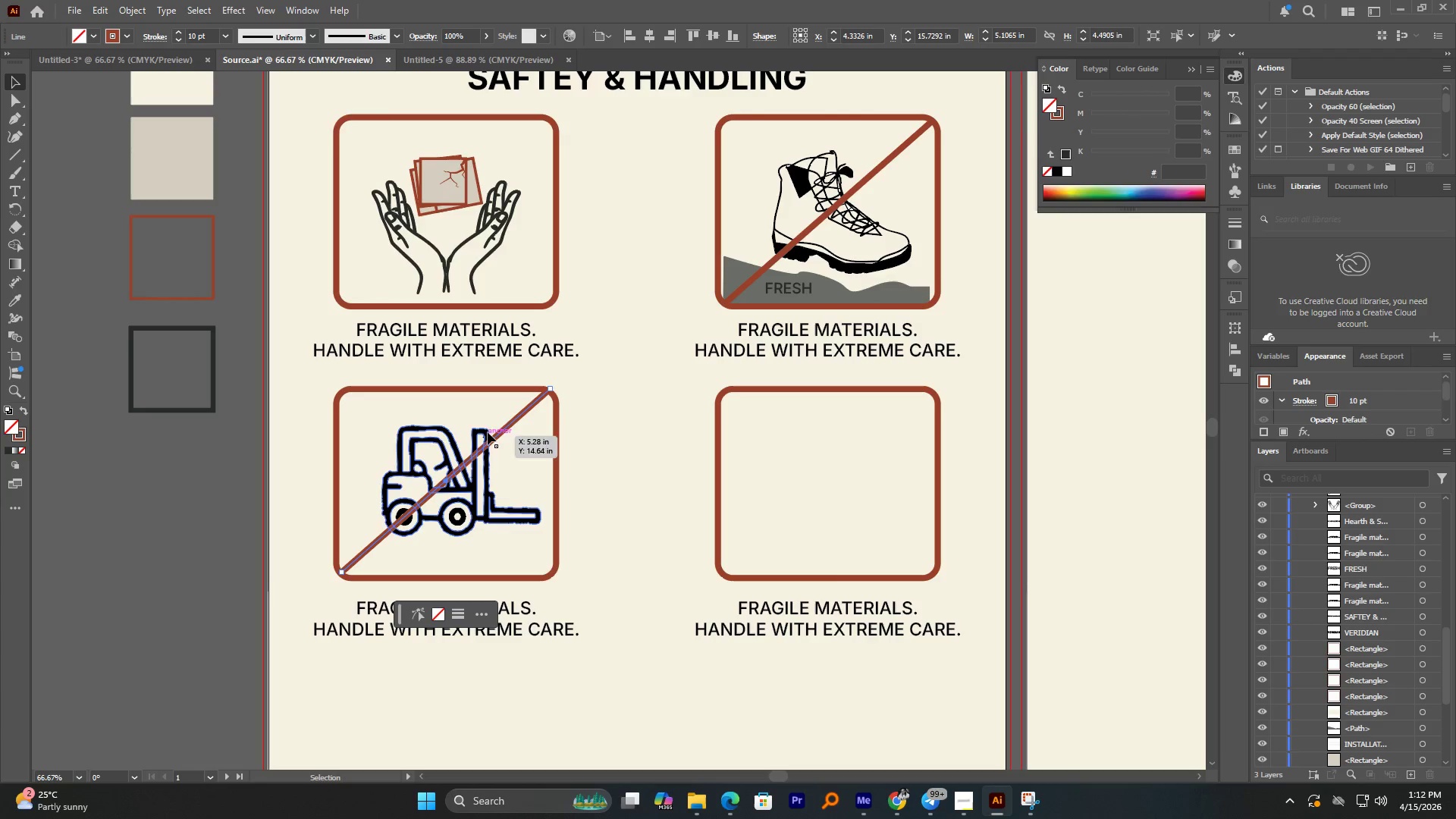 
hold_key(key=AltLeft, duration=0.53)
scroll: coordinate [492, 420], scroll_direction: up, amount: 2.0
 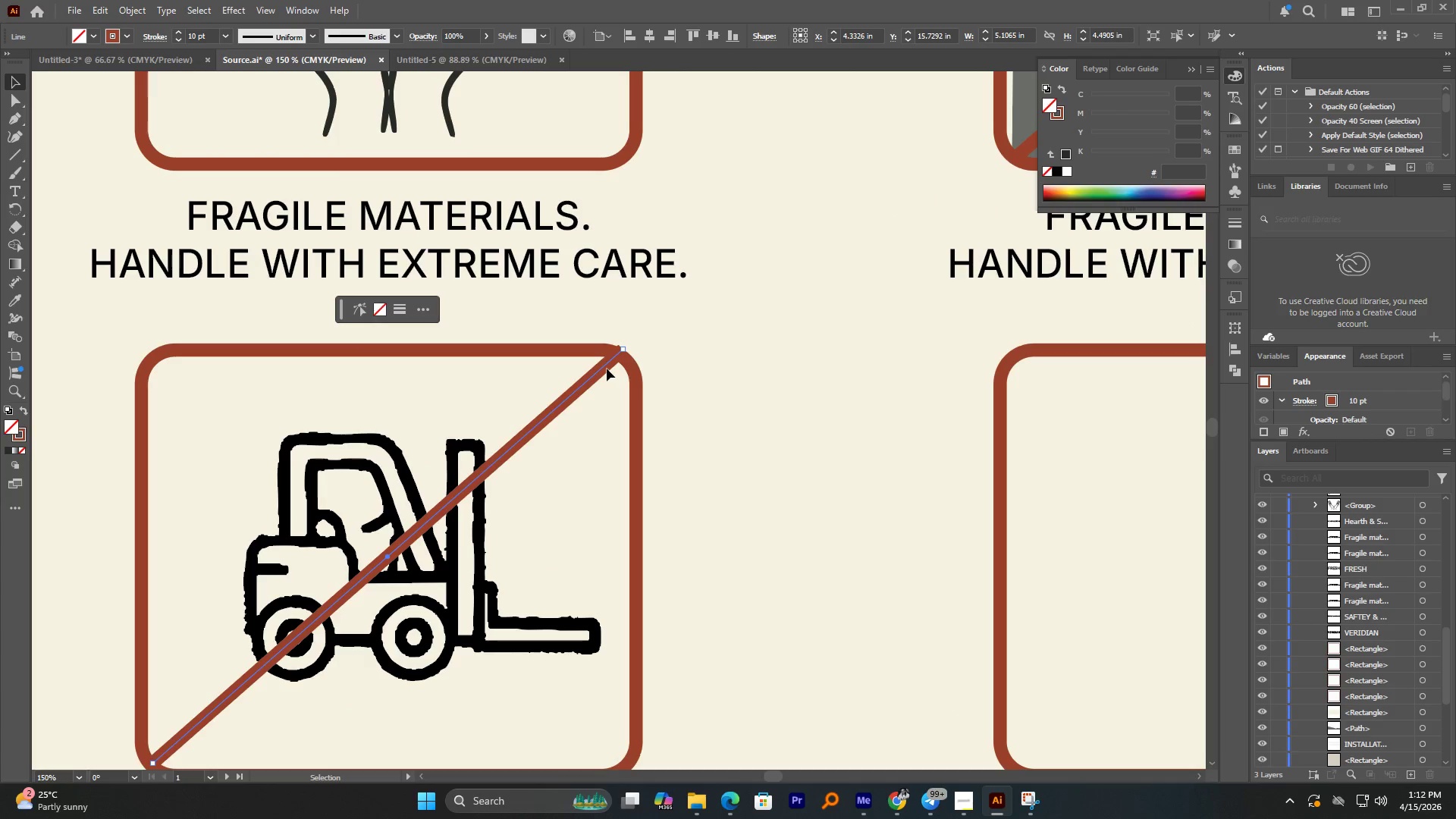 
left_click_drag(start_coordinate=[607, 369], to_coordinate=[609, 383])
 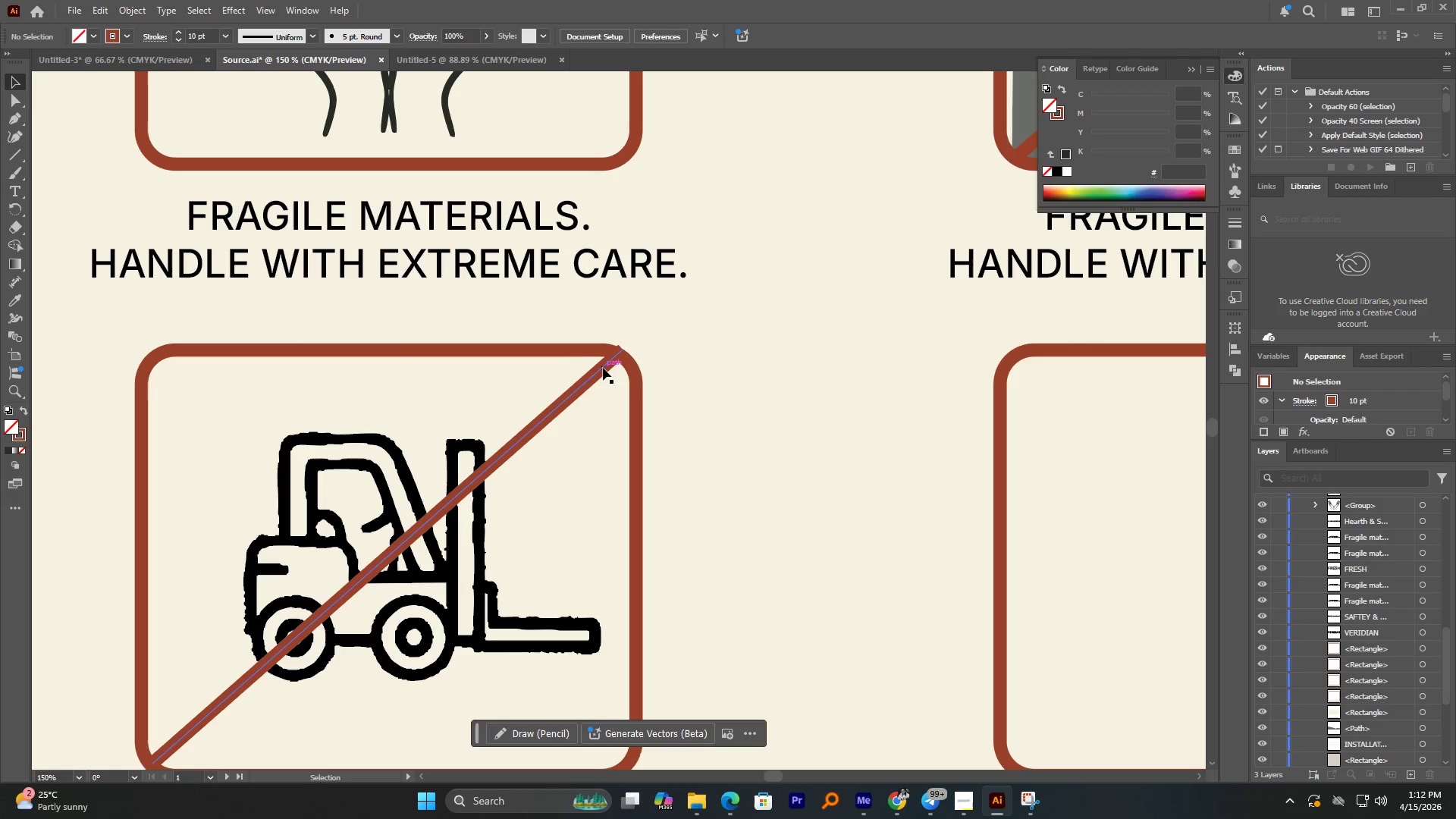 
left_click_drag(start_coordinate=[603, 368], to_coordinate=[610, 377])
 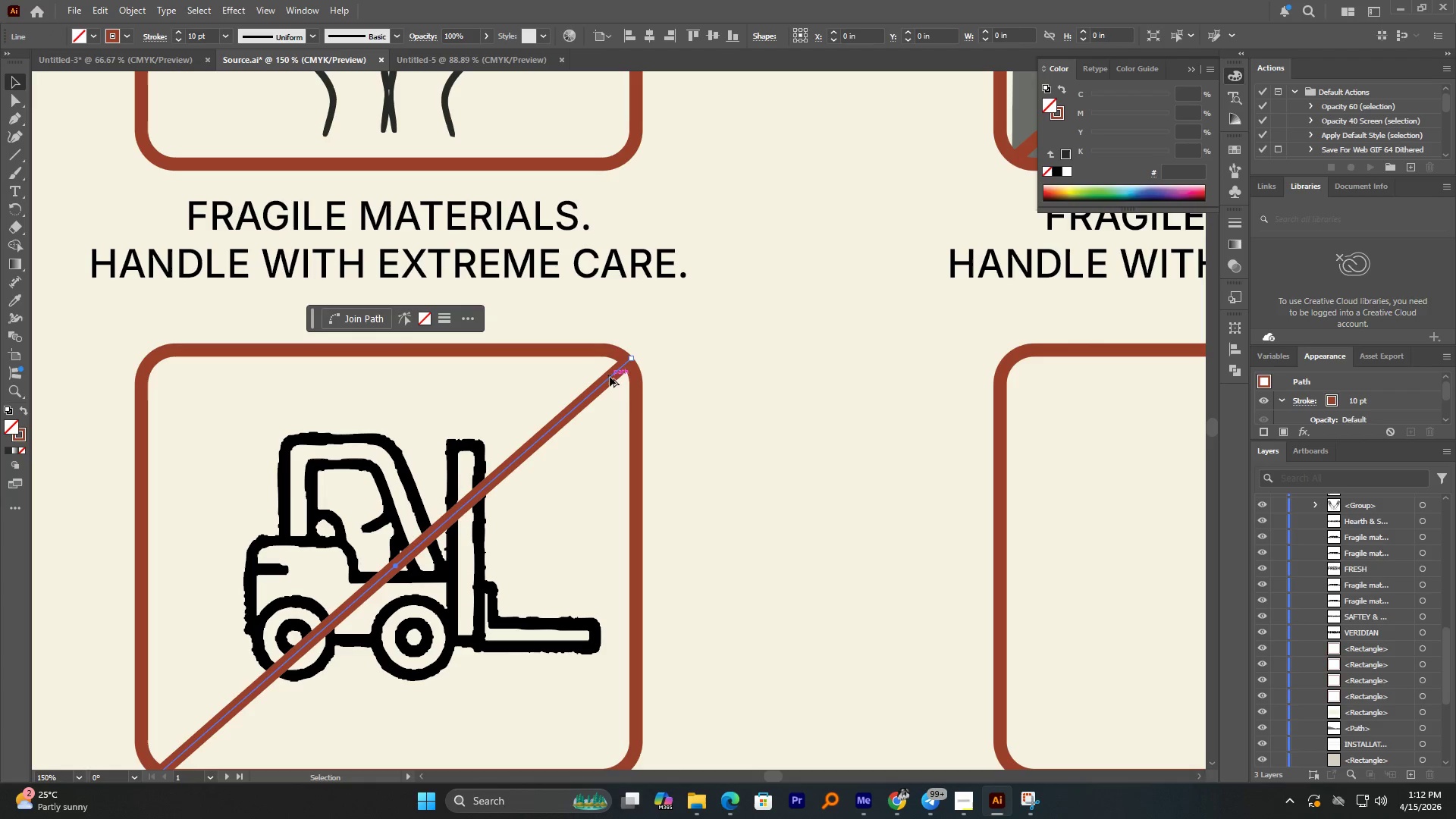 
hold_key(key=AltLeft, duration=1.3)
 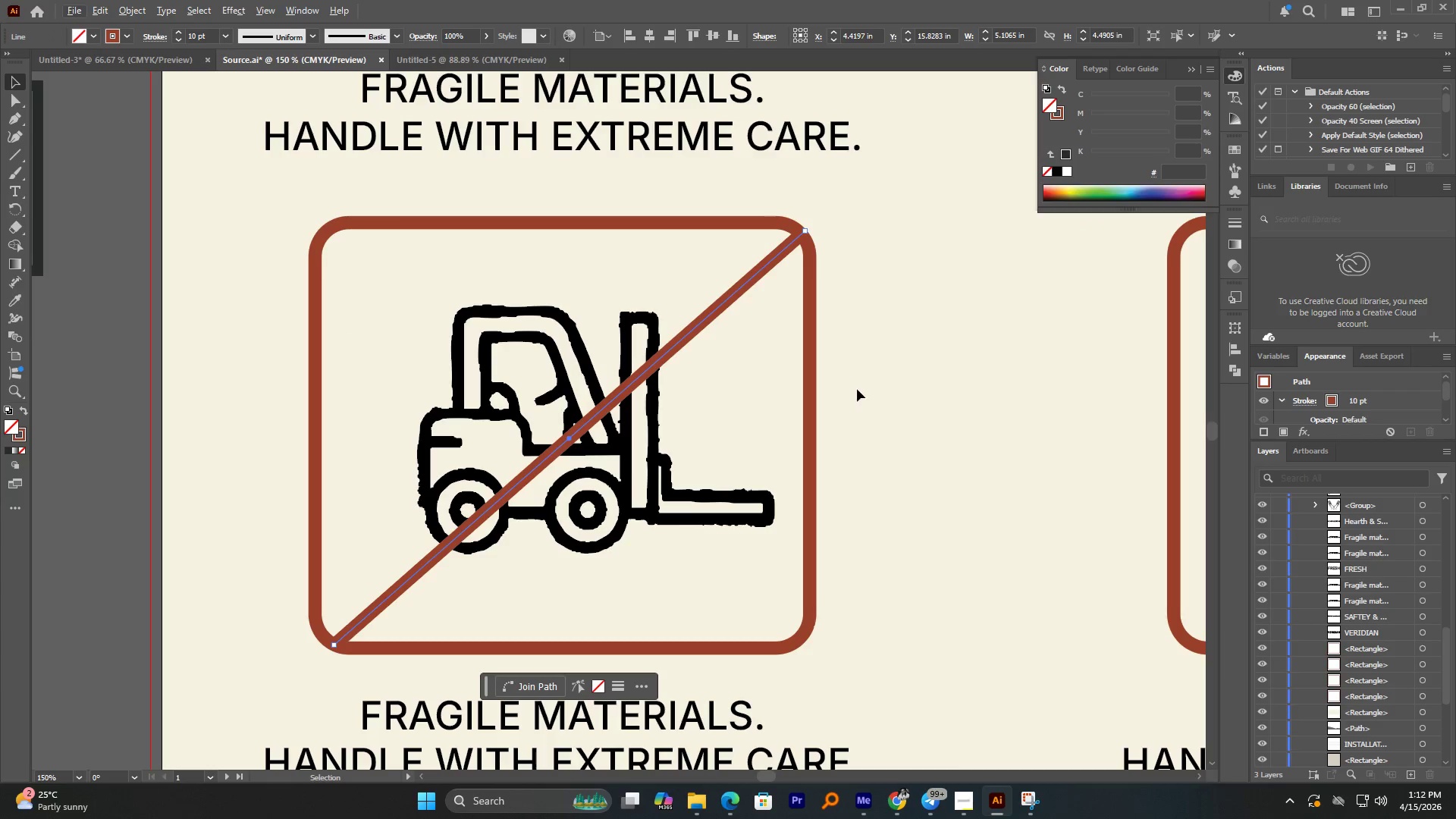 
left_click([857, 388])
 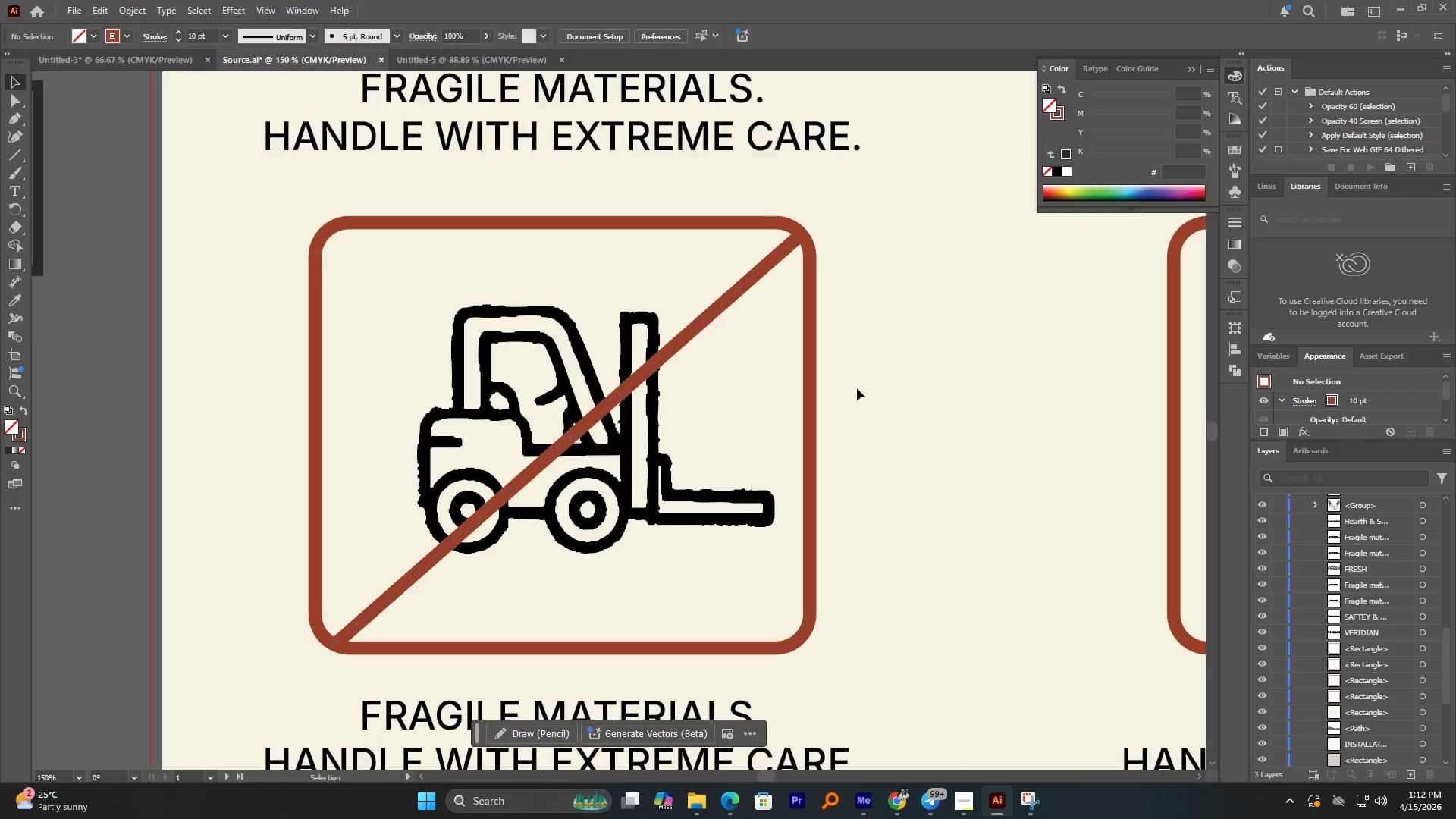 
hold_key(key=AltLeft, duration=7.41)
scroll: coordinate [626, 430], scroll_direction: down, amount: 3.0
 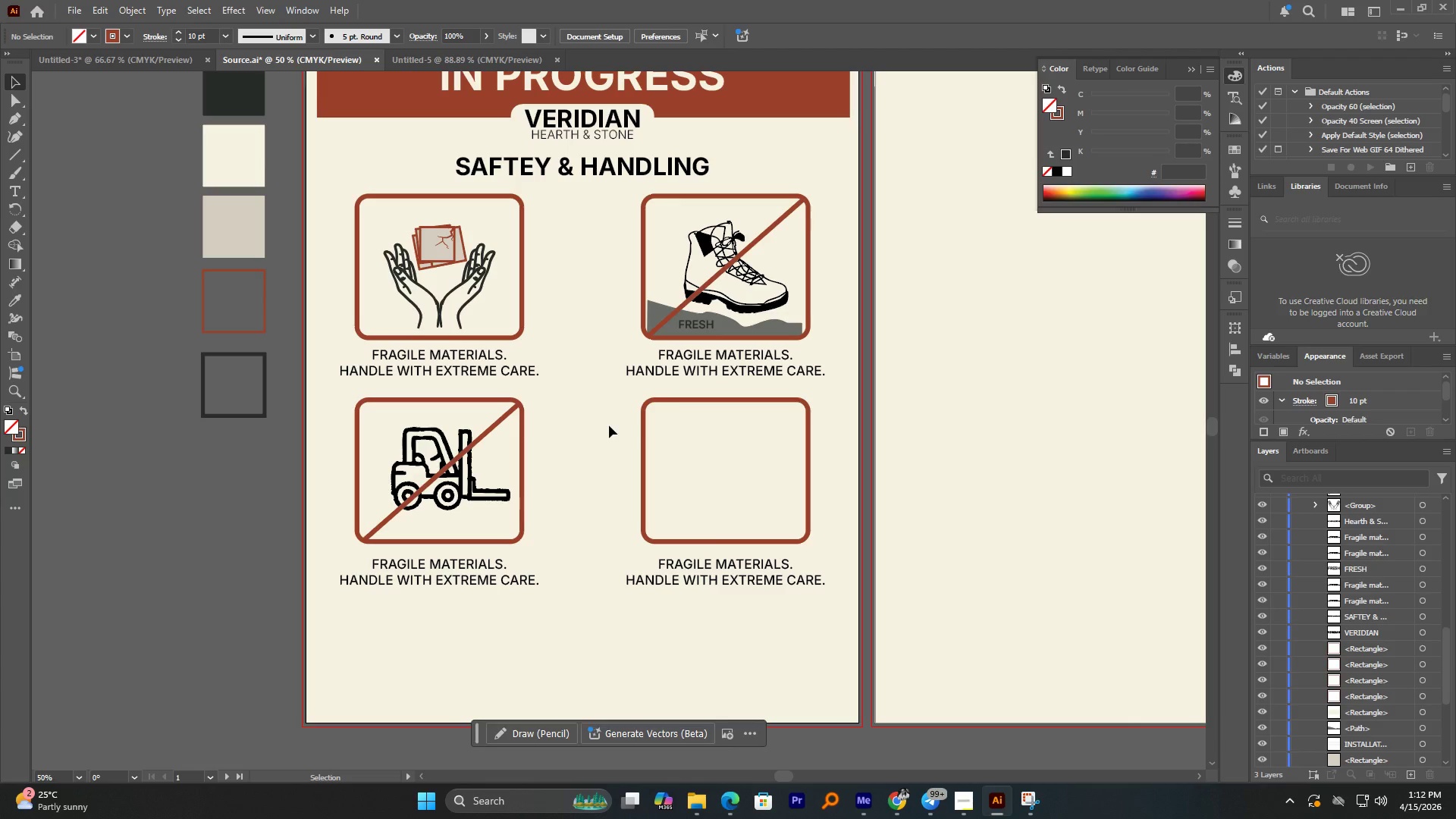 
wait(6.33)
 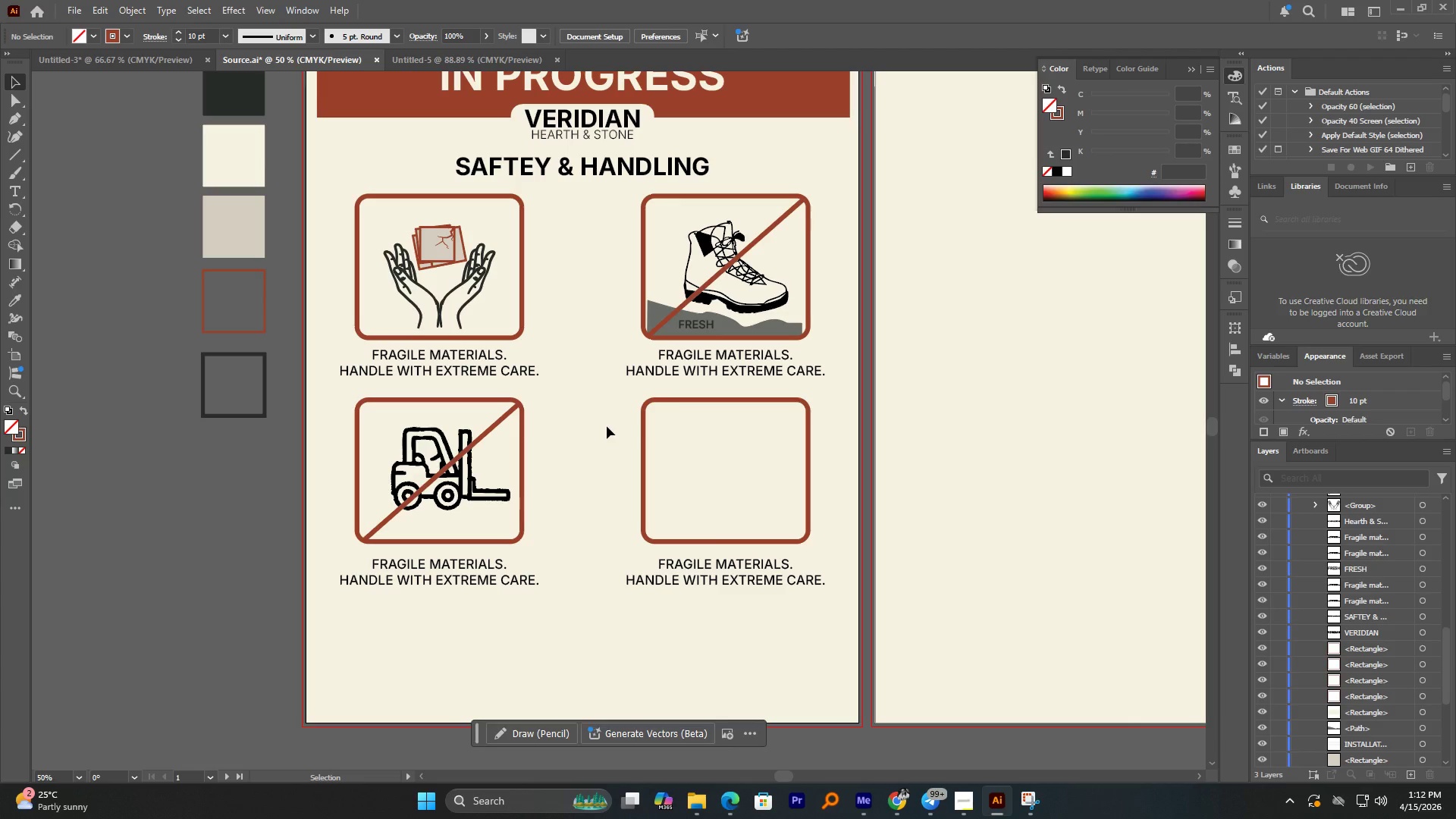 
double_click([736, 353])
 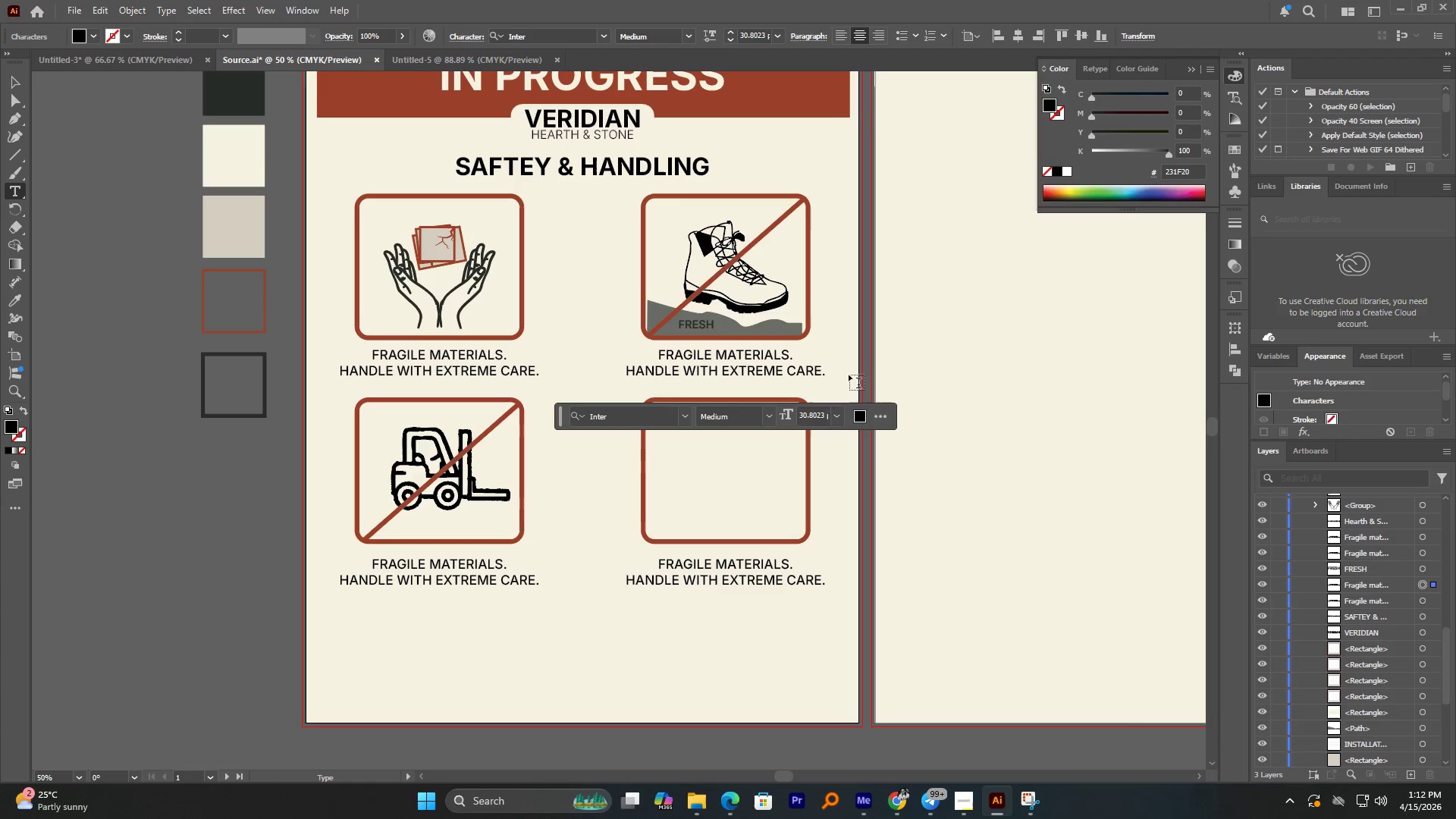 
hold_key(key=ControlLeft, duration=0.45)
 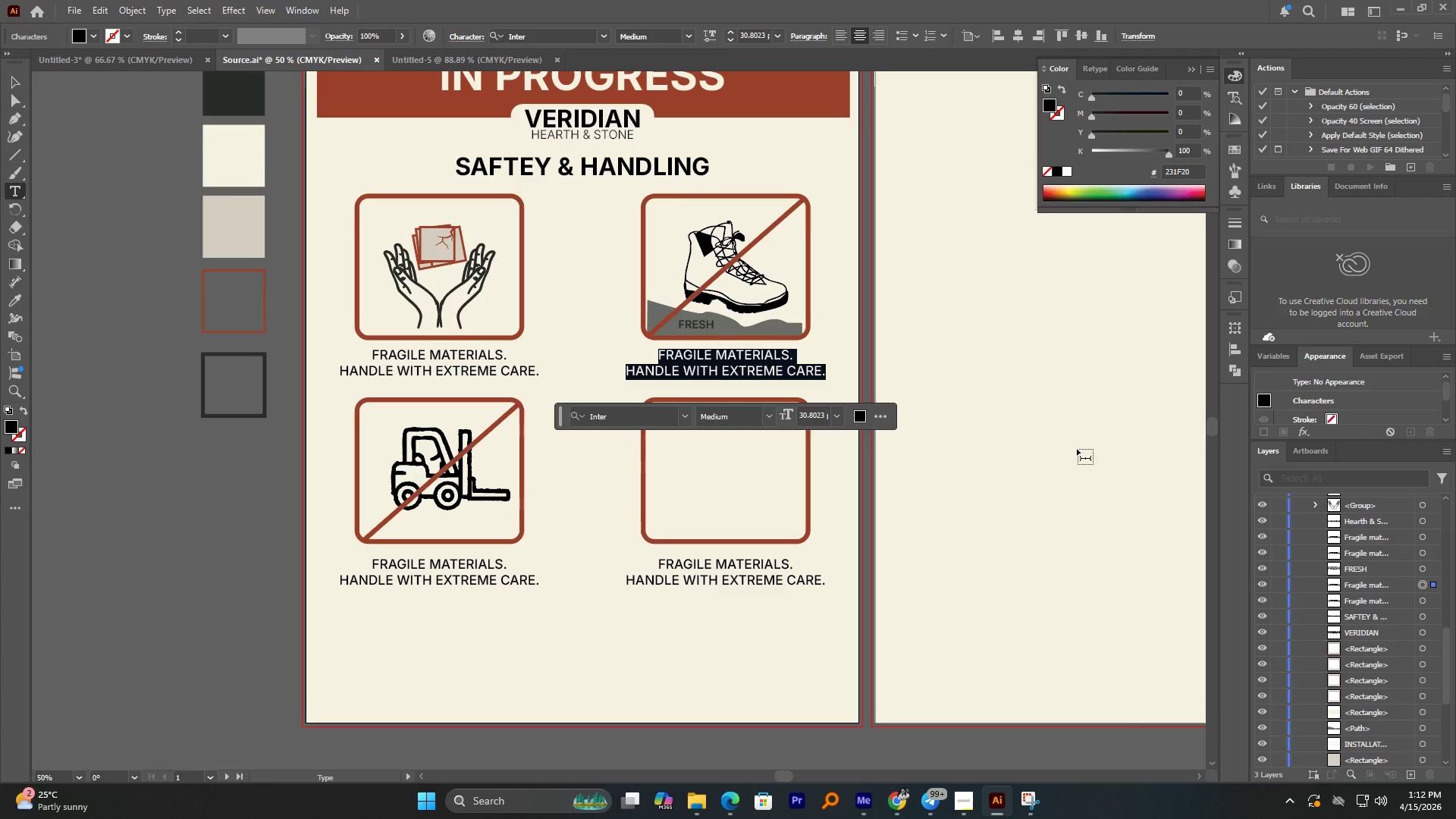 
hold_key(key=A, duration=9.03)
 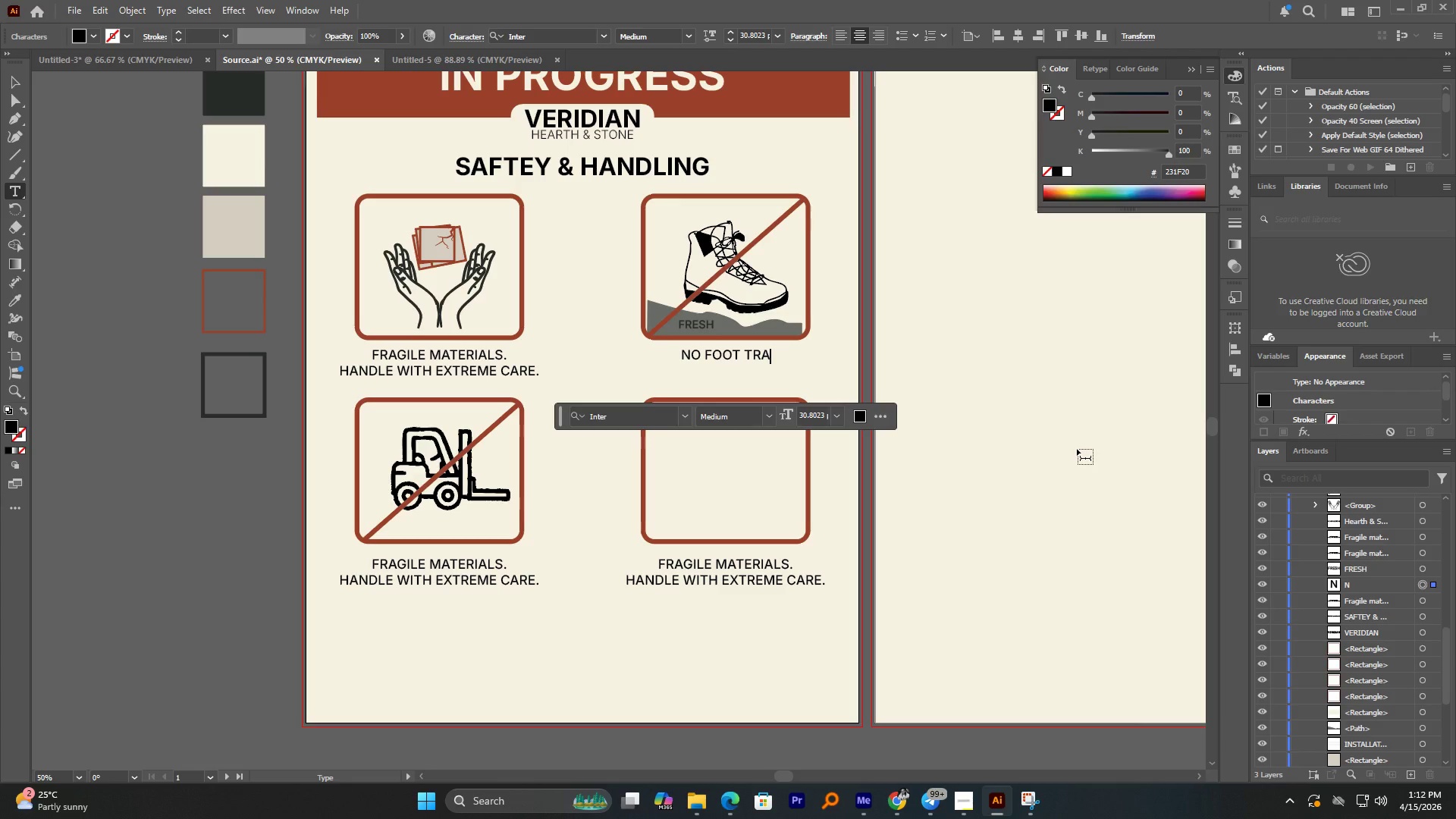 
type(No FOOT TRFFIC.)
 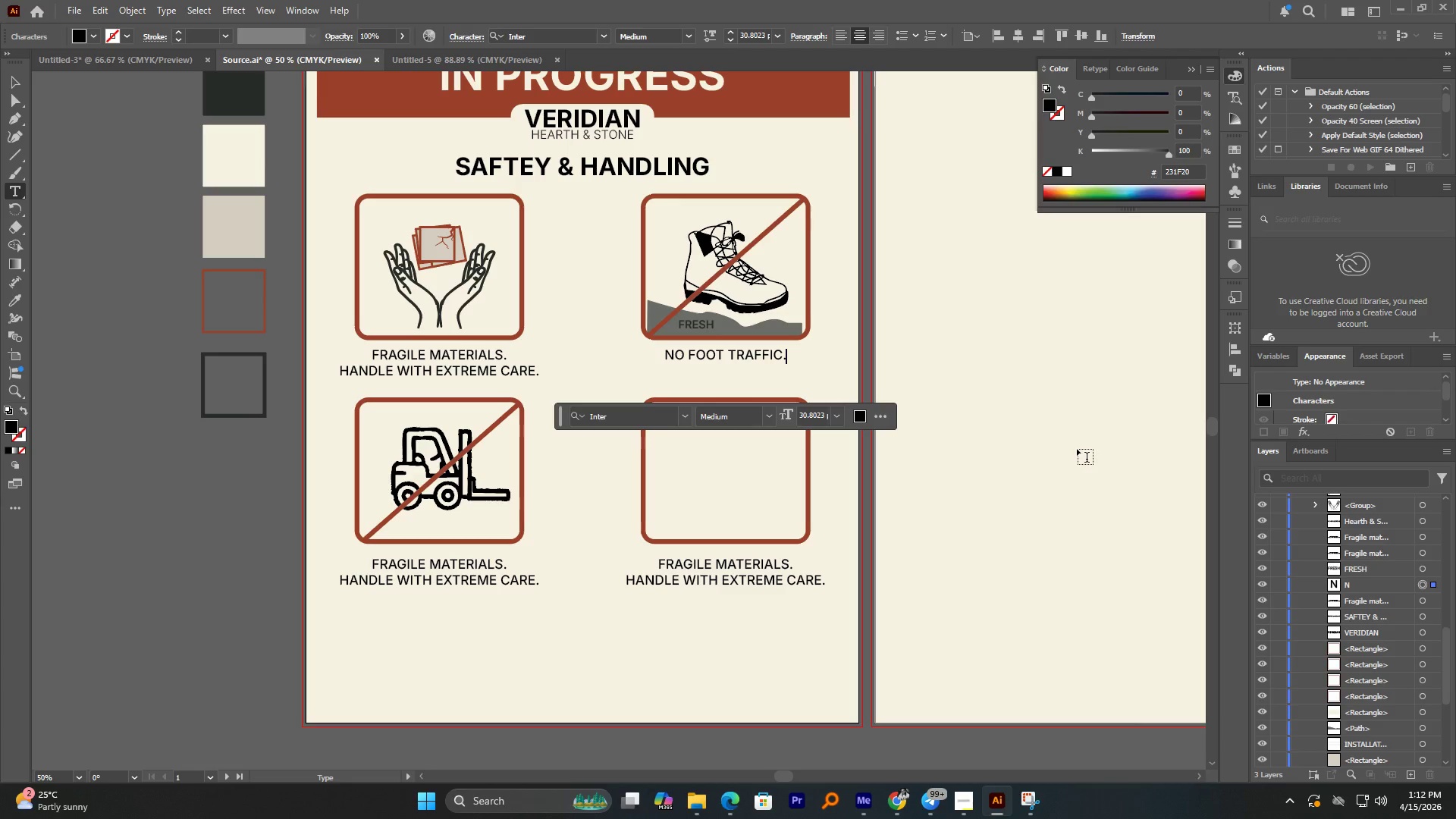 
key(Shift+Enter)
 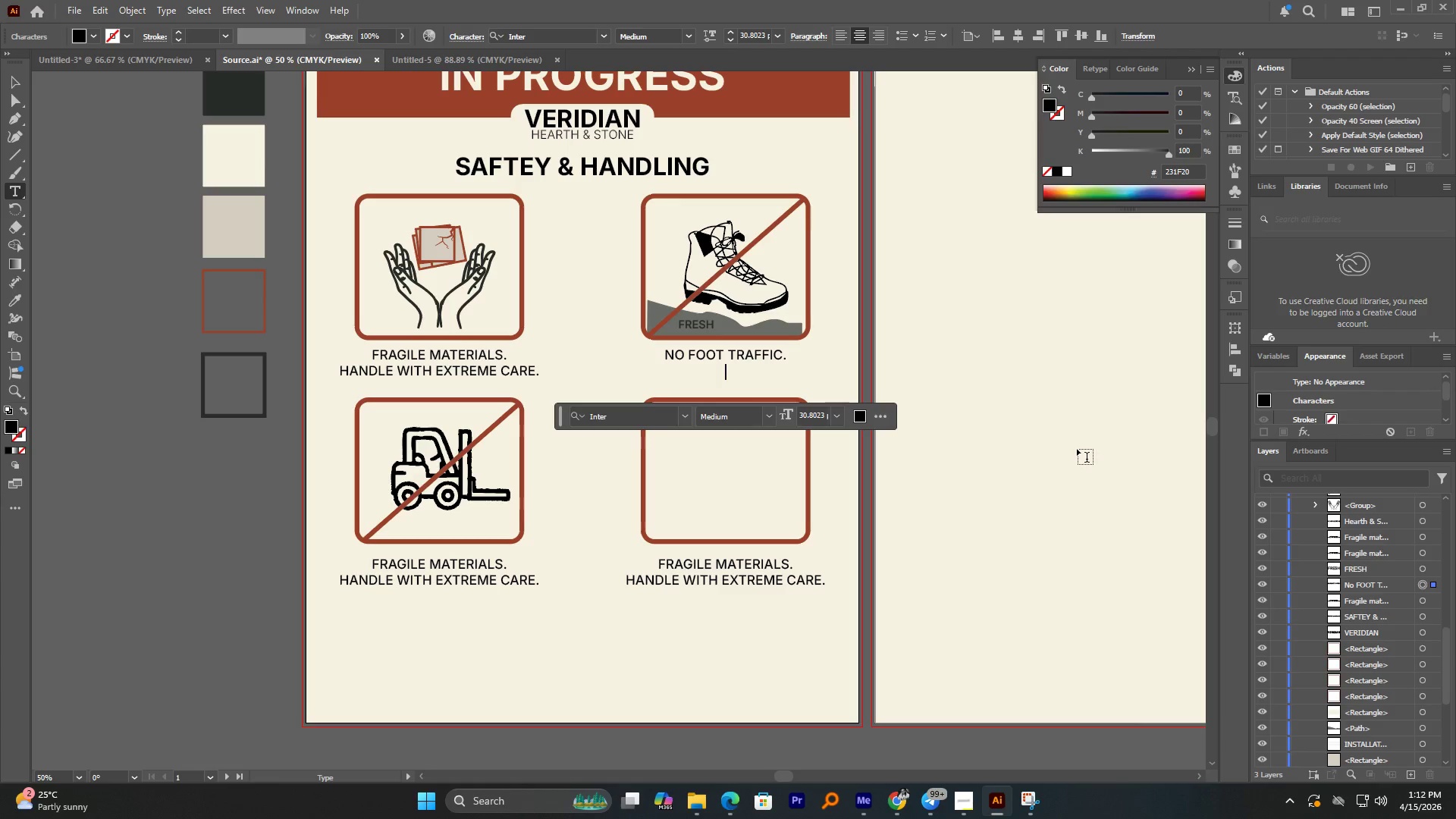 
type(FRESh mortar zone)
 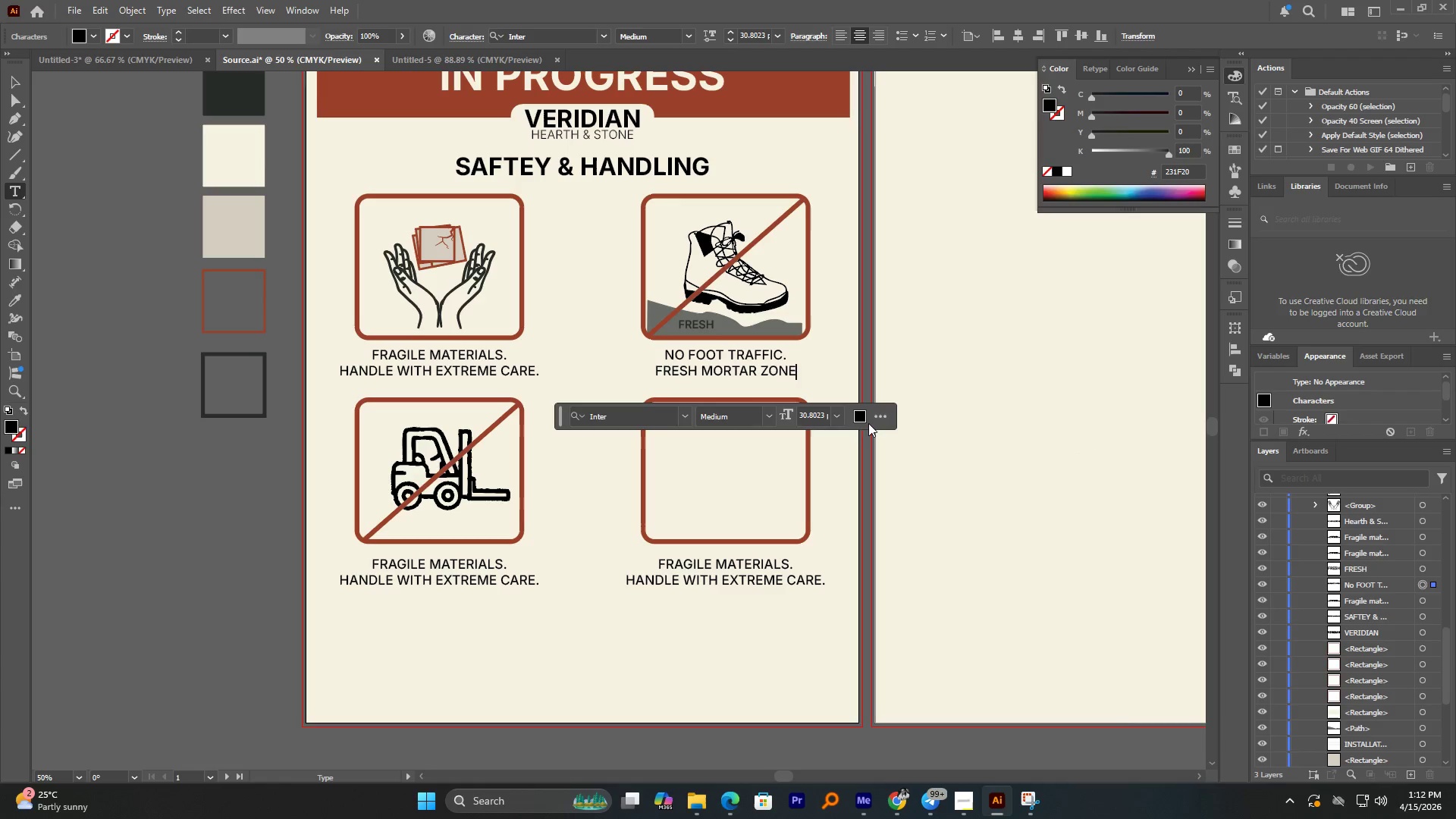 
left_click([786, 357])
 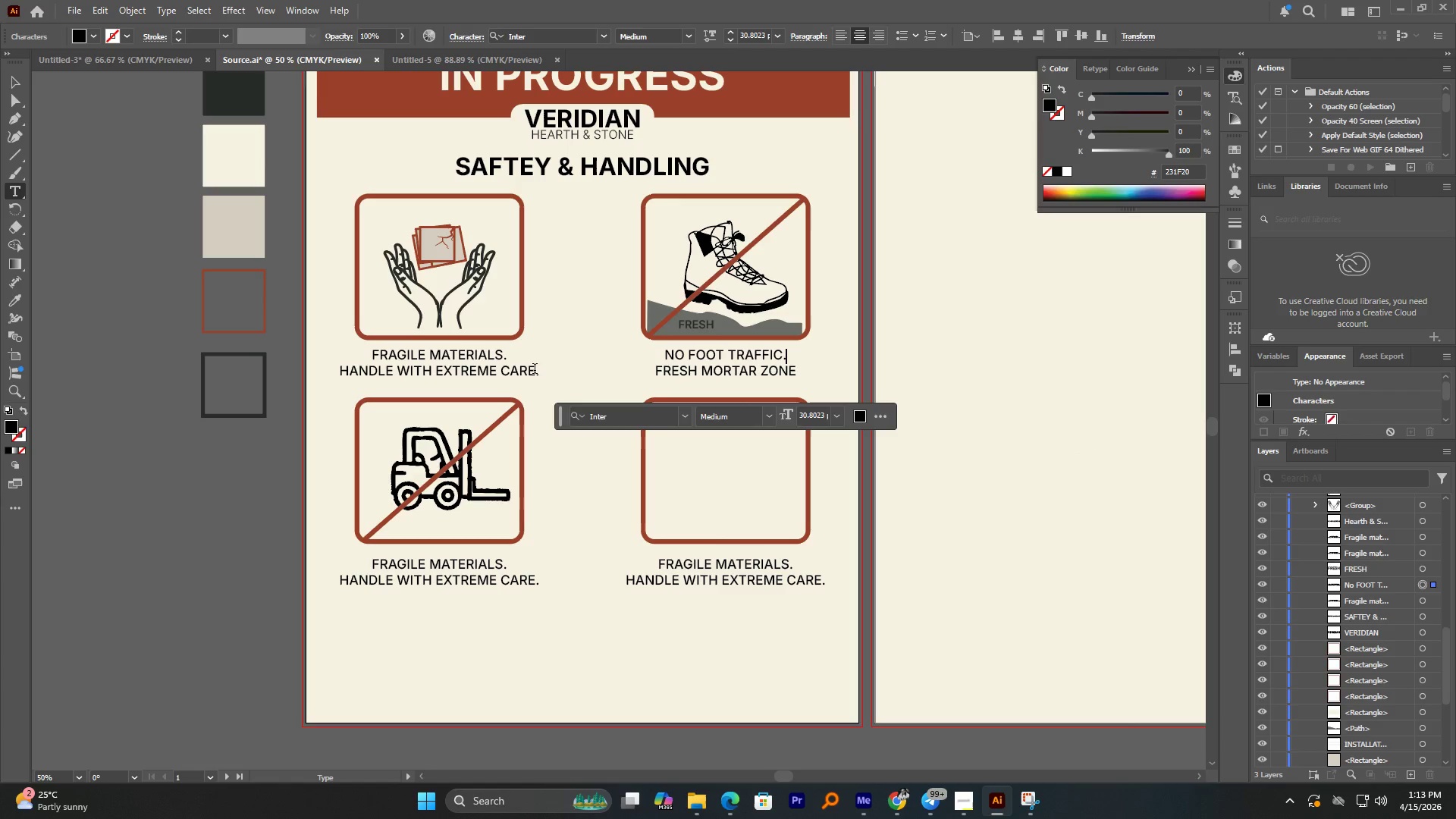 
left_click([538, 375])
 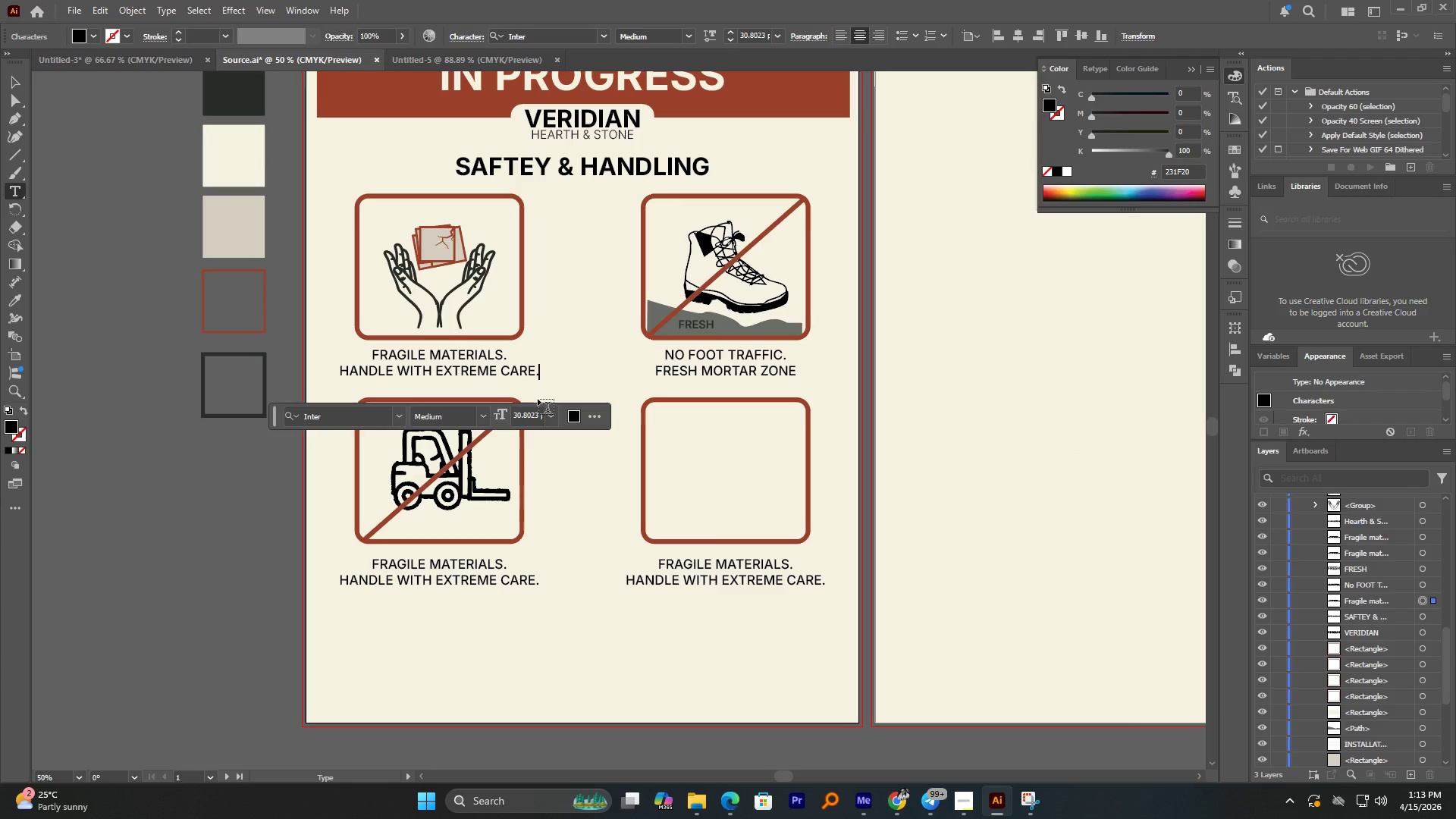 
key(Backspace)
 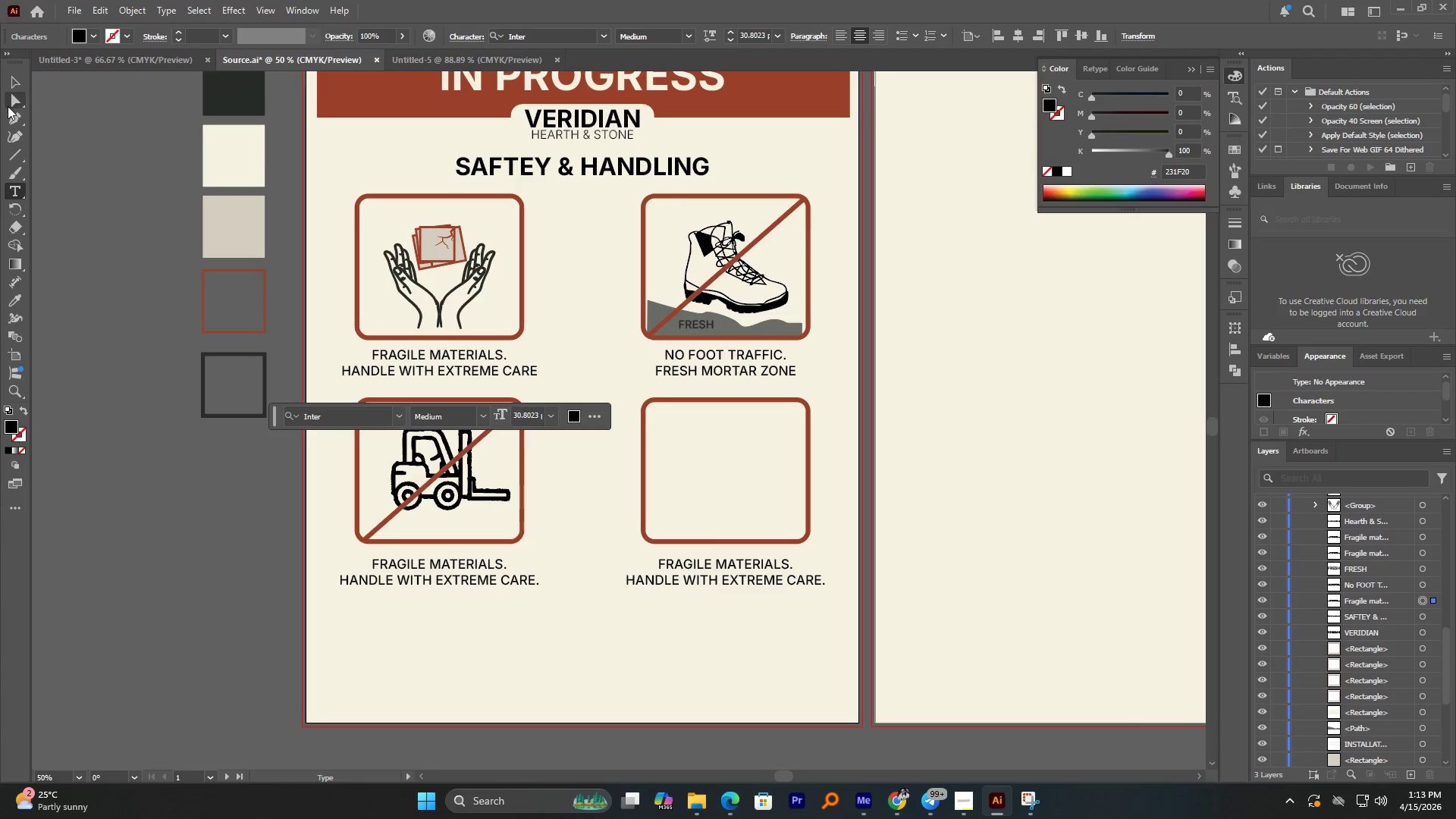 
left_click([18, 83])
 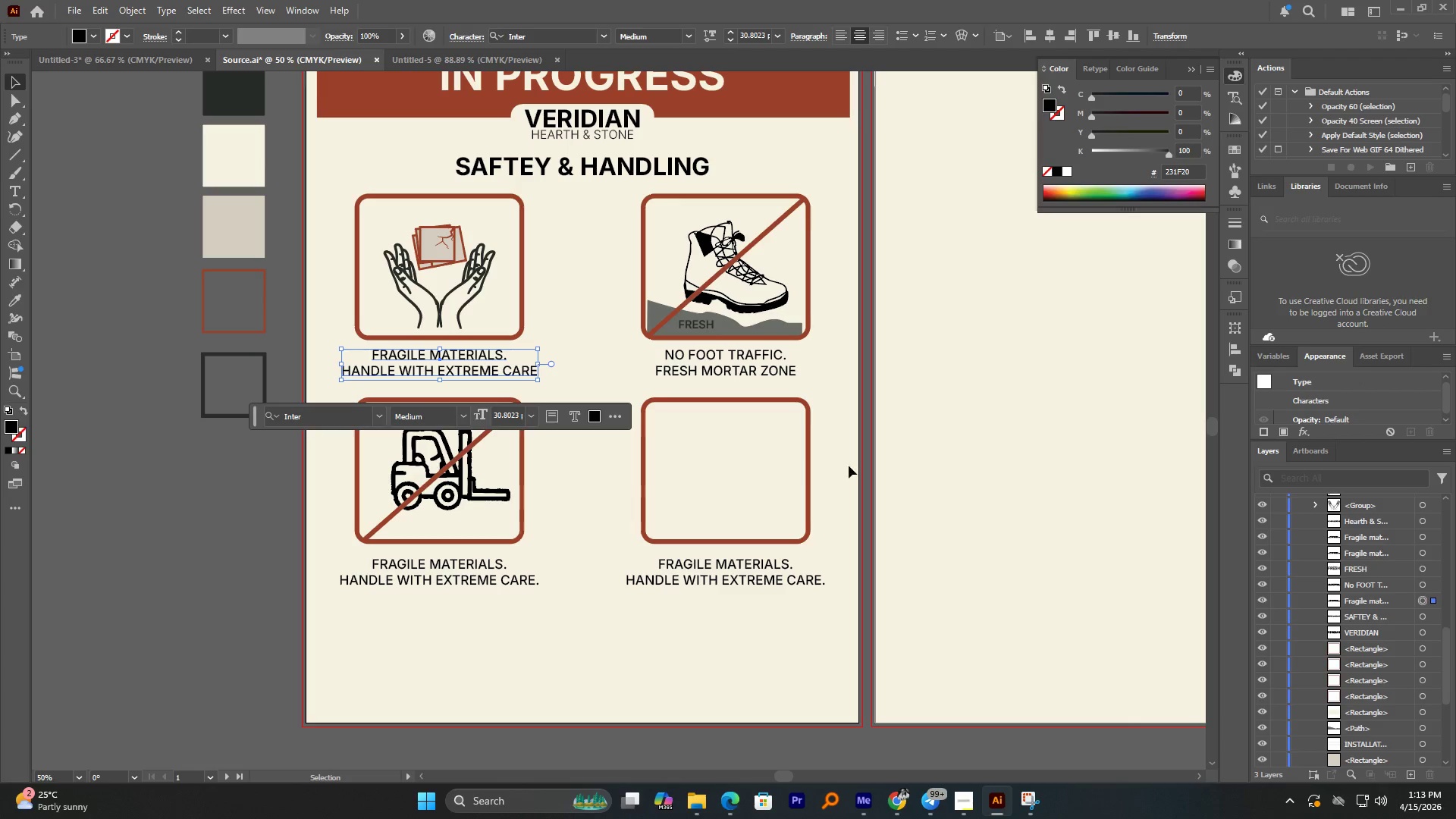 
hold_key(key=AltLeft, duration=2.44)
scroll: coordinate [566, 486], scroll_direction: up, amount: 1.0
 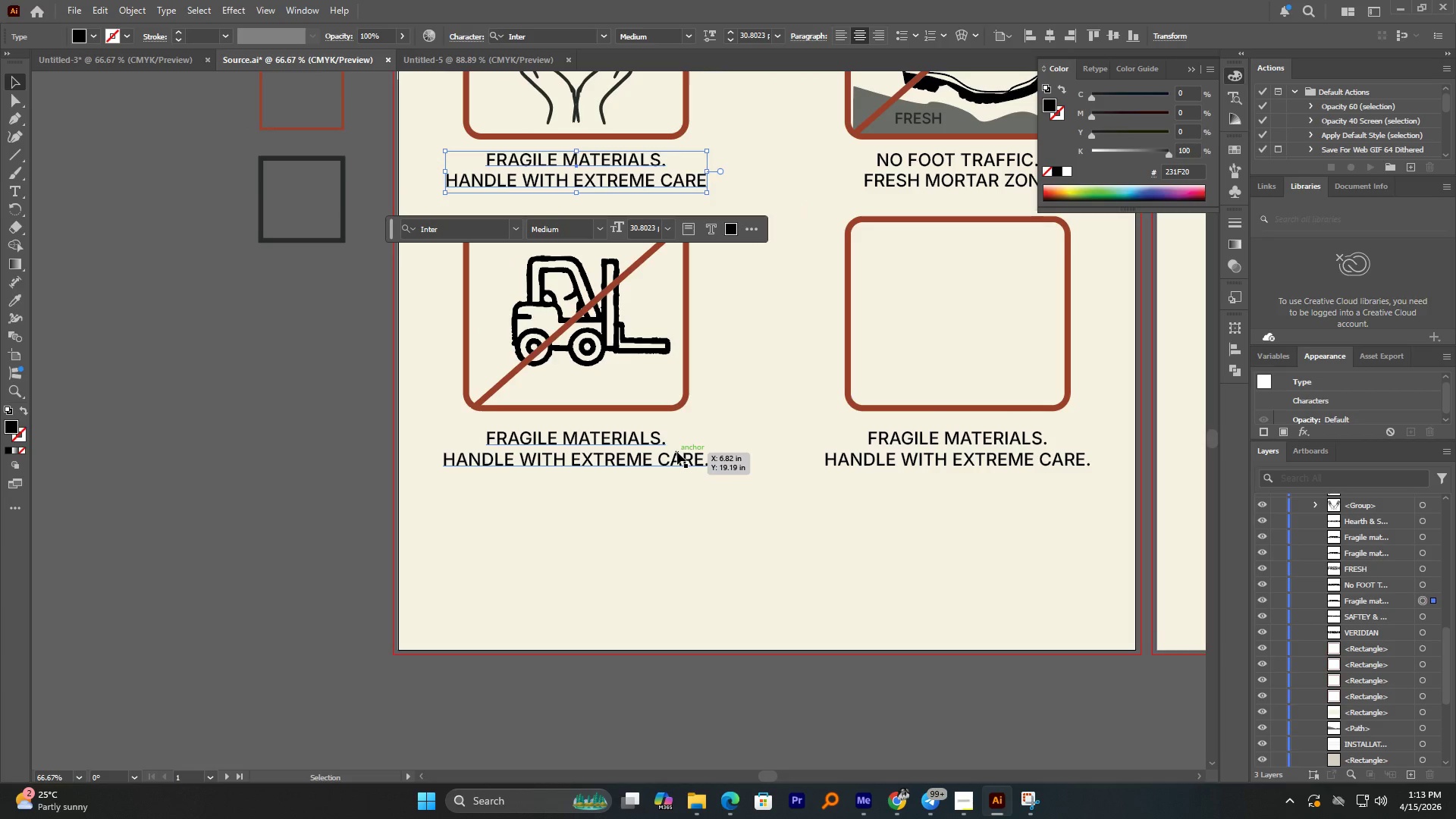 
left_click([526, 453])
 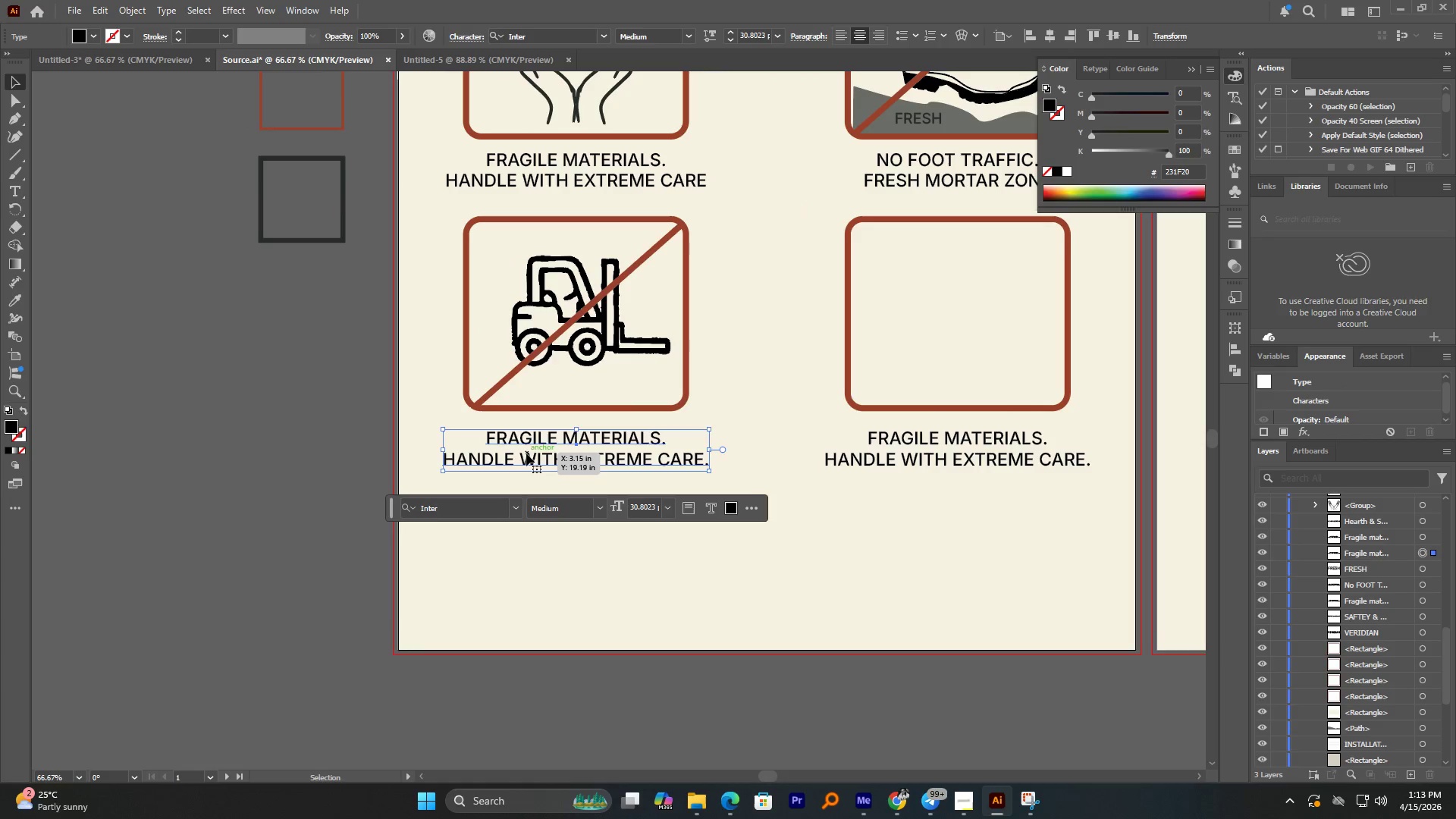 
left_click_drag(start_coordinate=[526, 453], to_coordinate=[538, 444])
 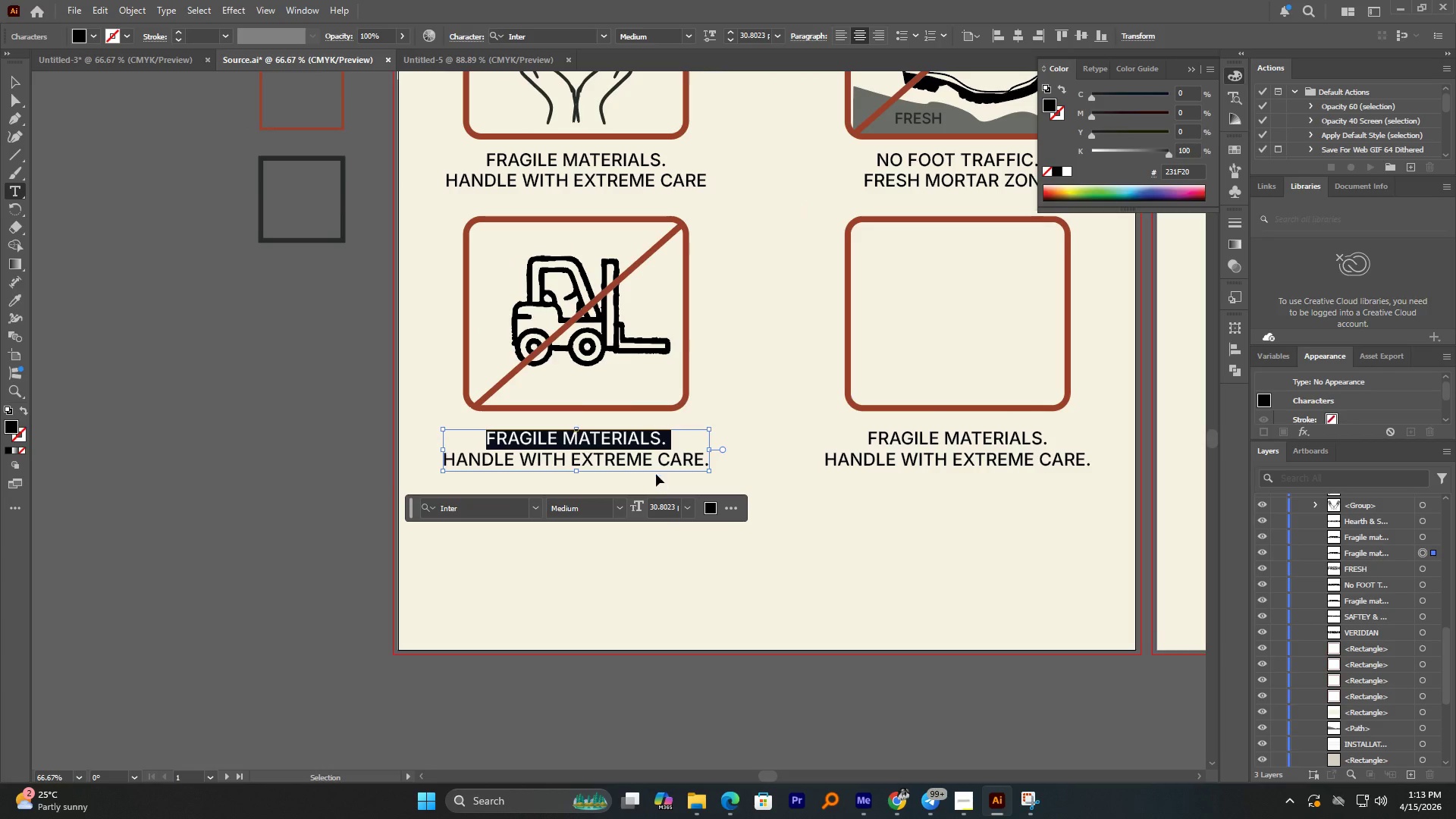 
triple_click([538, 444])
 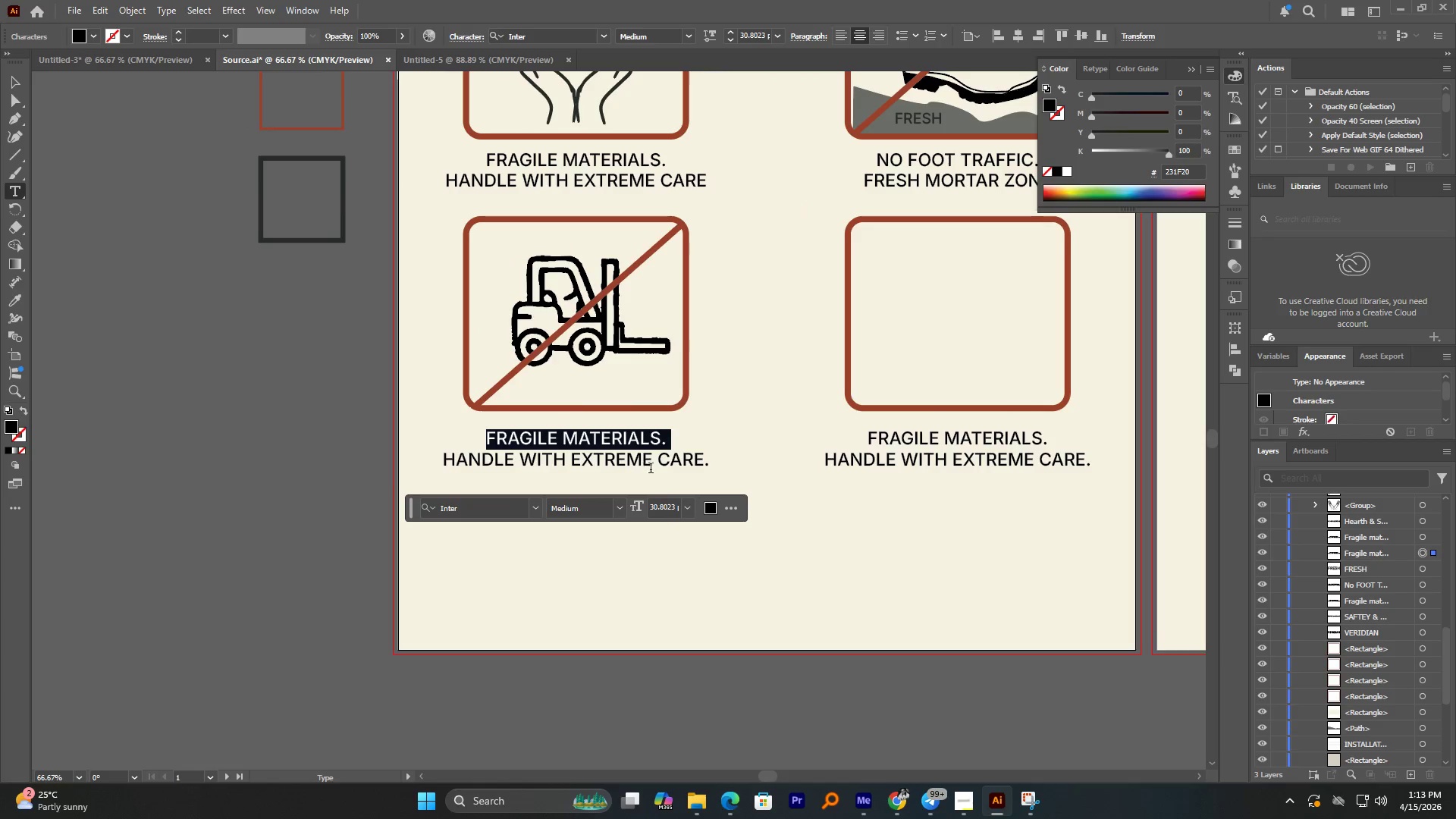 
key(Control+A)
 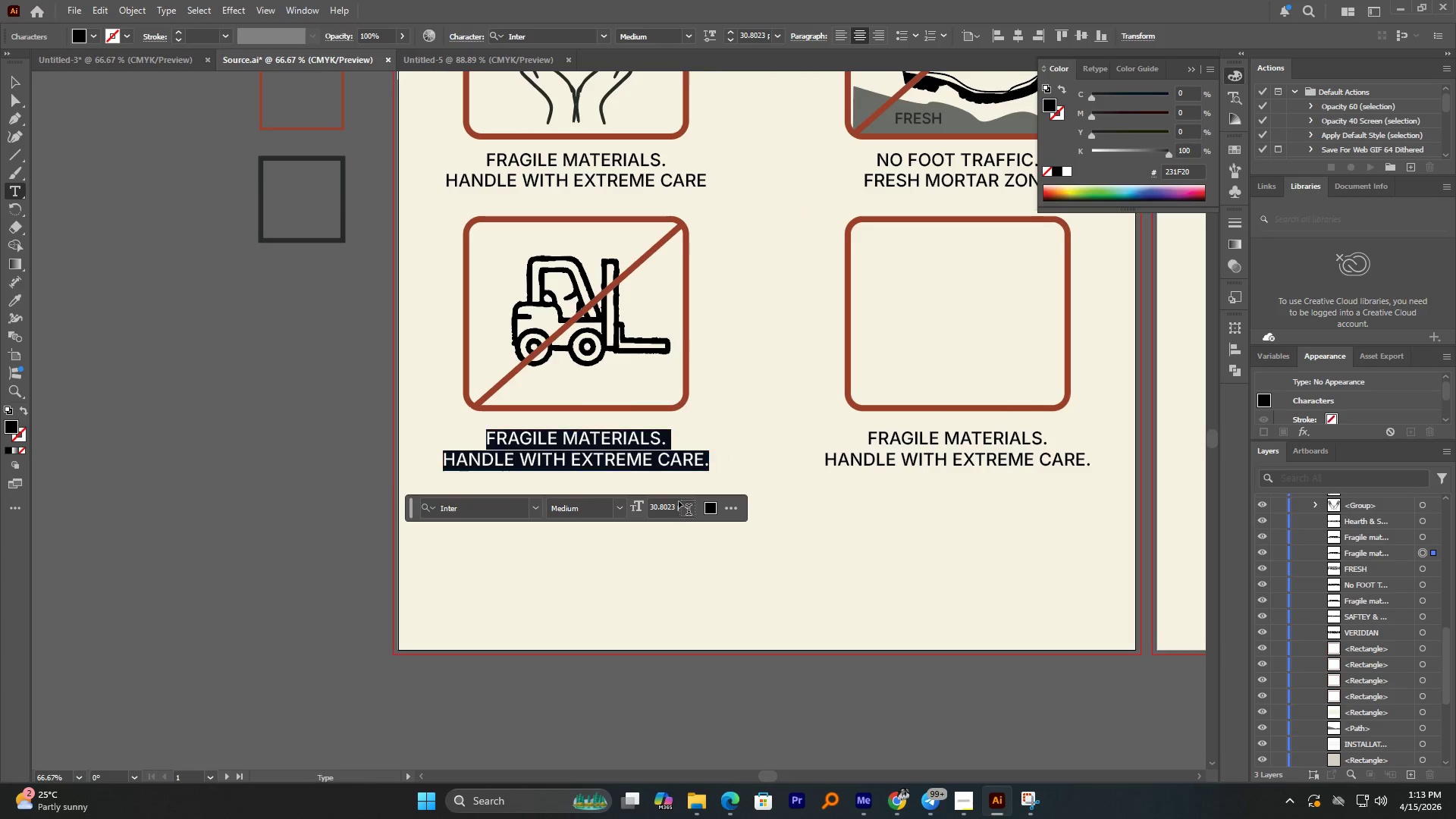 
type(No heavy equipment)
 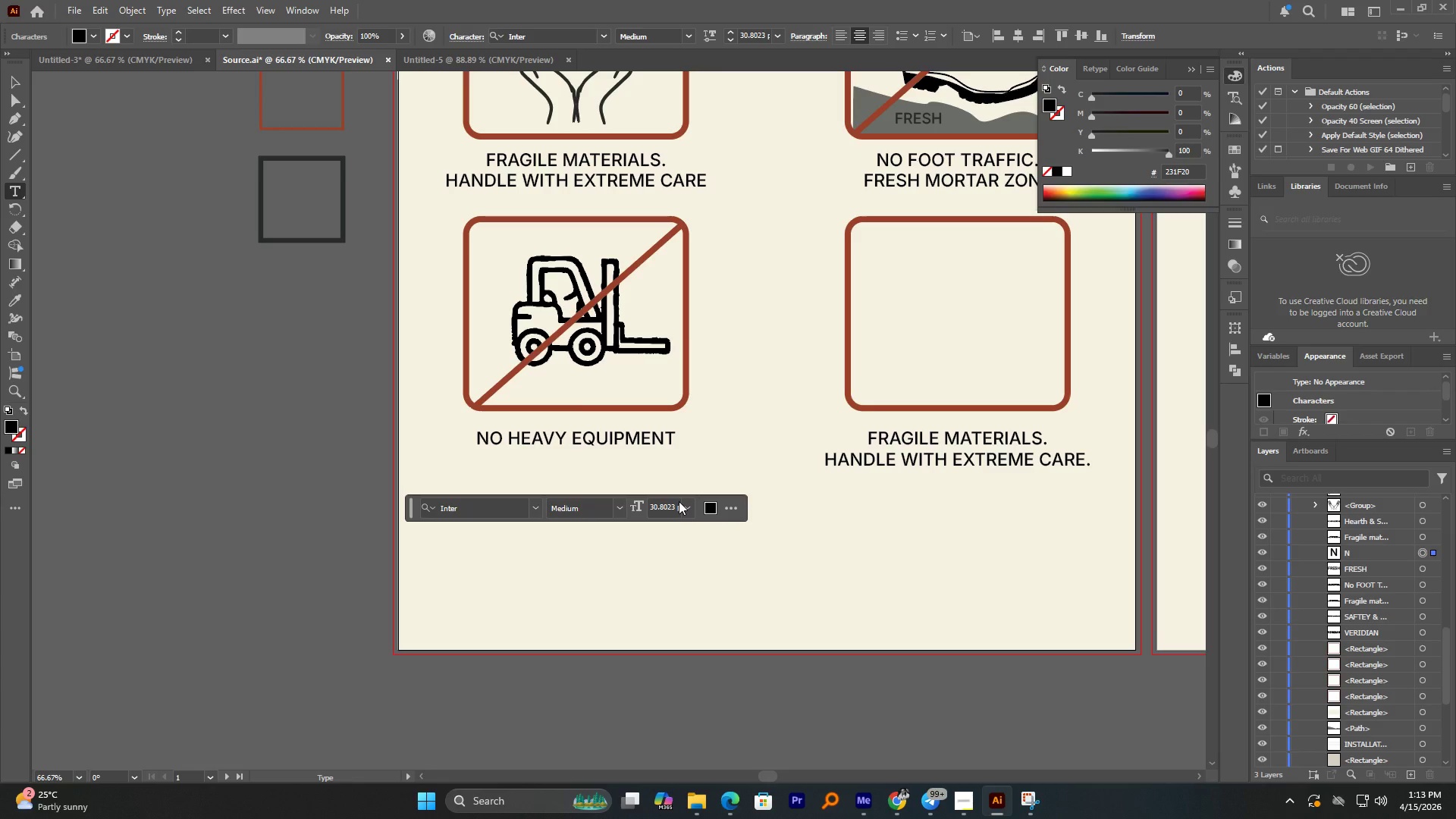 
key(Enter)
 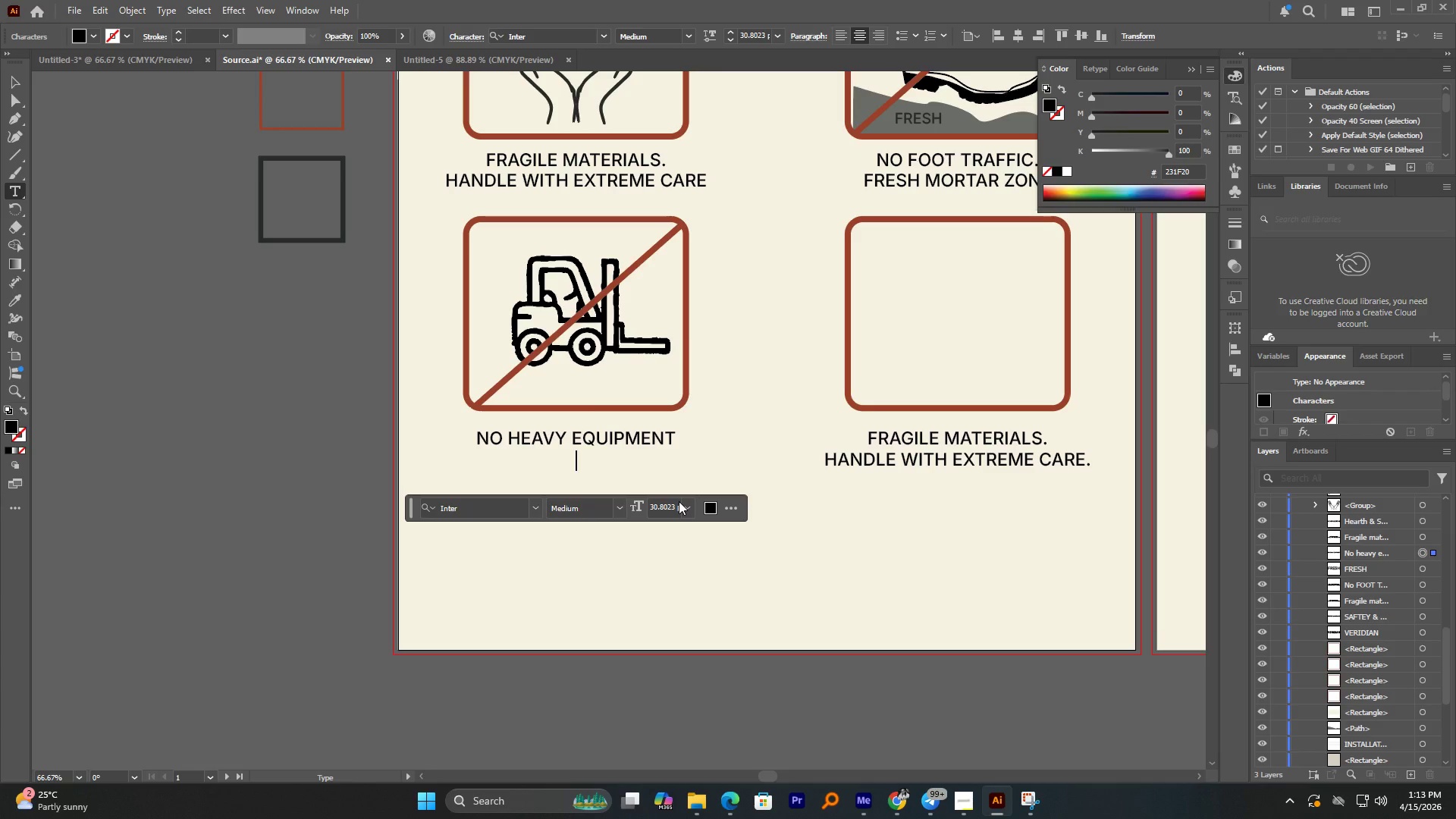 
type(on unprotected substance)
 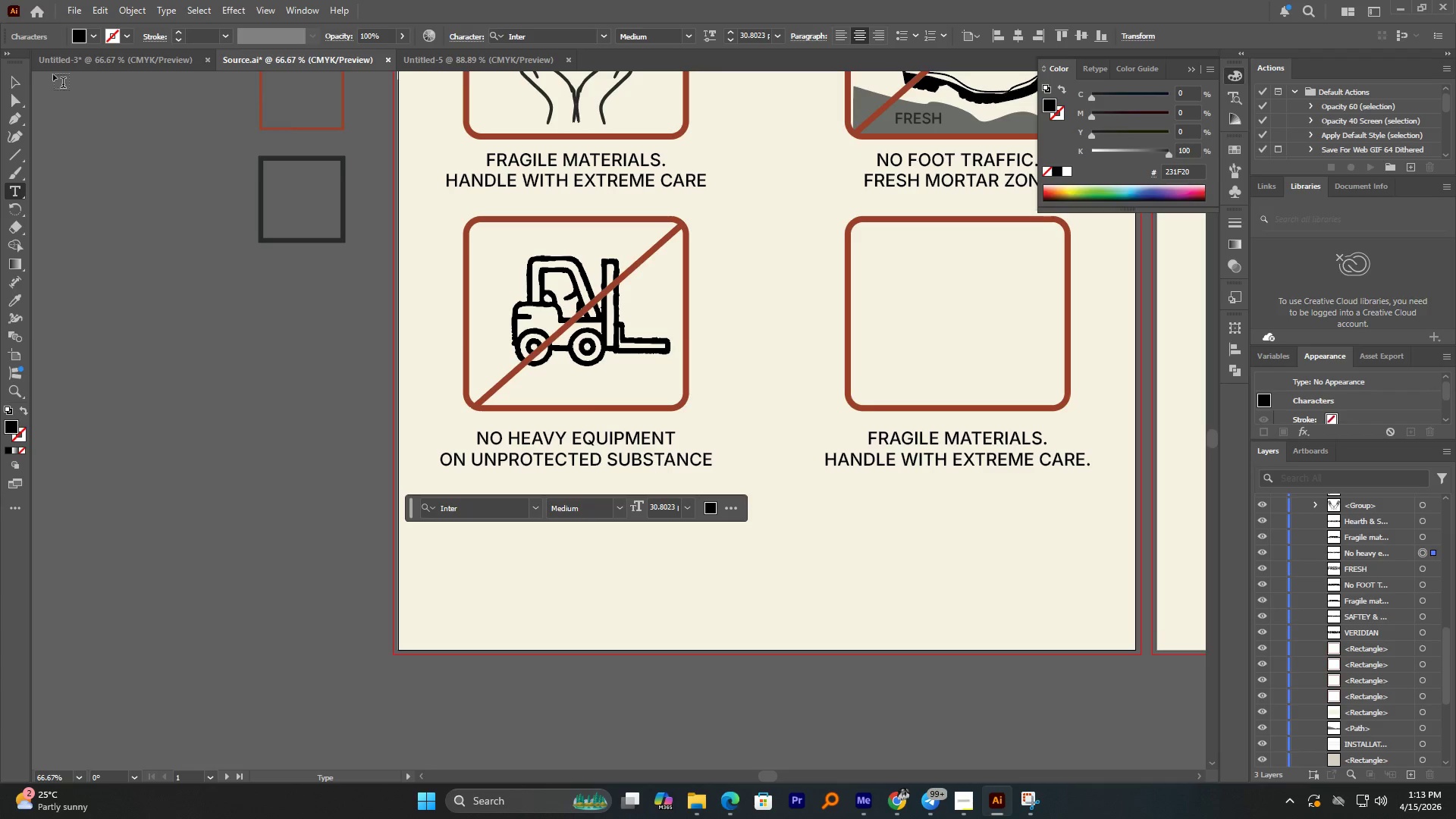 
left_click([14, 85])
 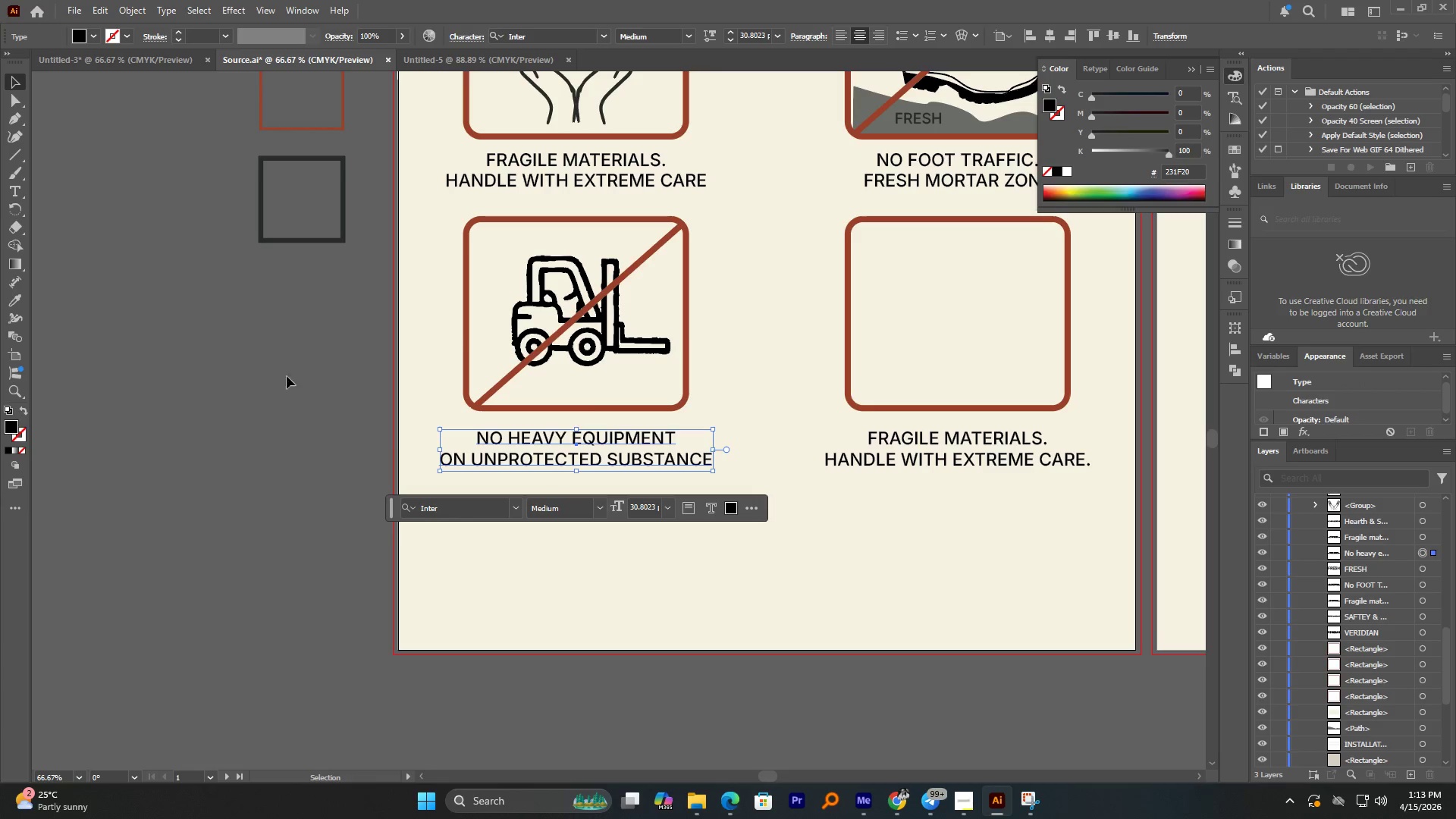 
hold_key(key=AltLeft, duration=5.17)
scroll: coordinate [391, 441], scroll_direction: down, amount: 2.0
 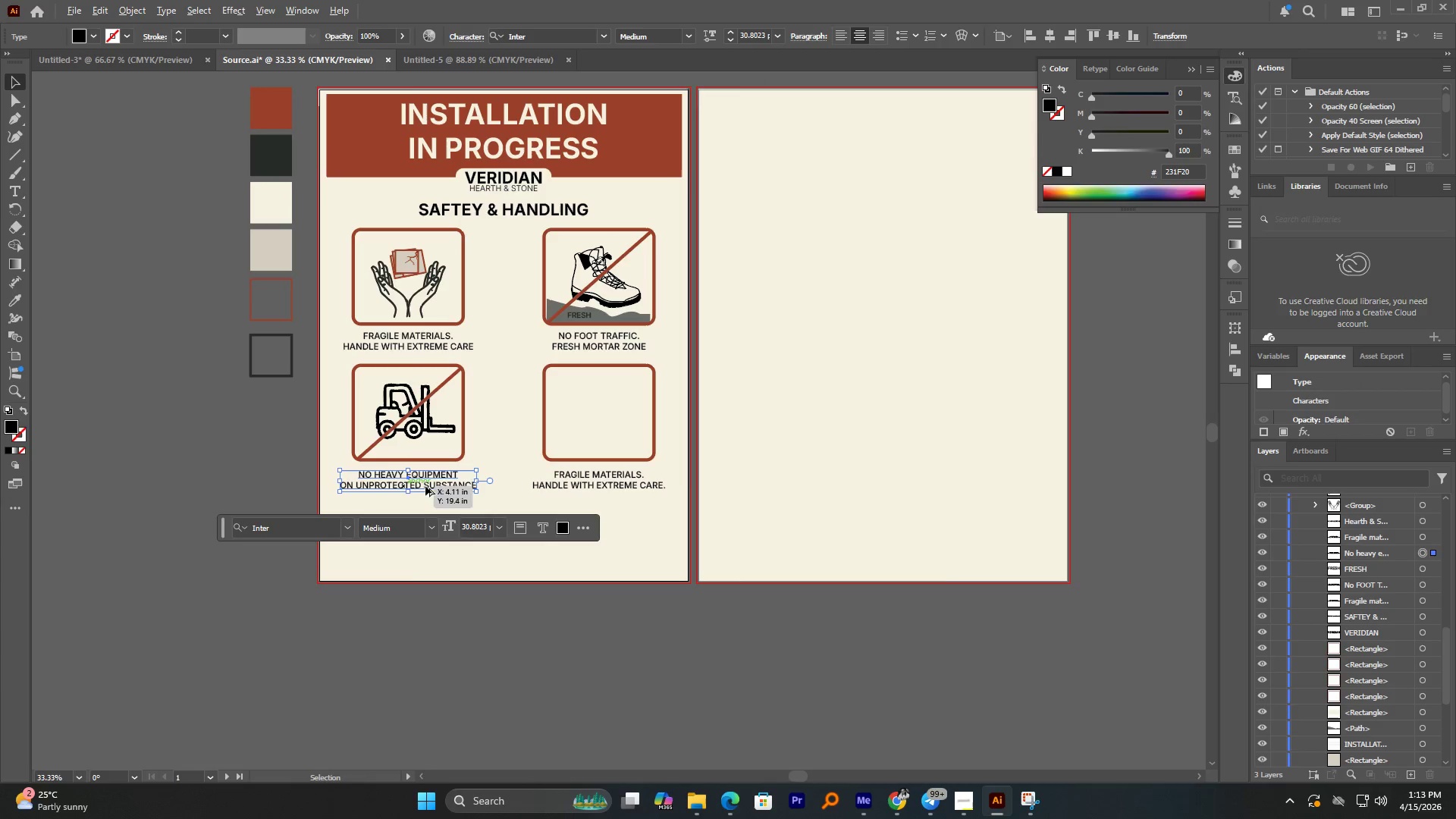 
scroll: coordinate [463, 429], scroll_direction: up, amount: 2.0
 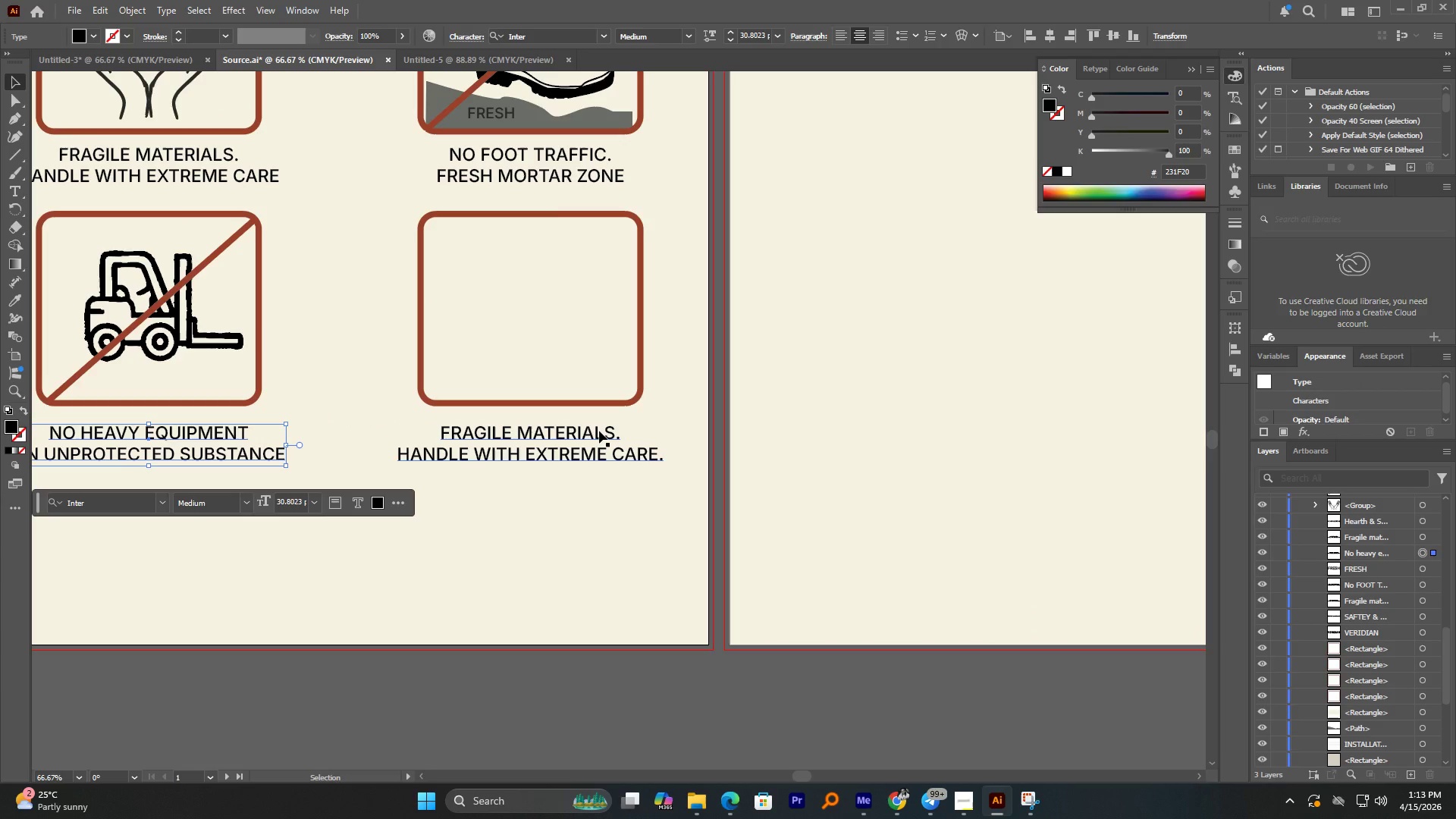 
wait(6.05)
 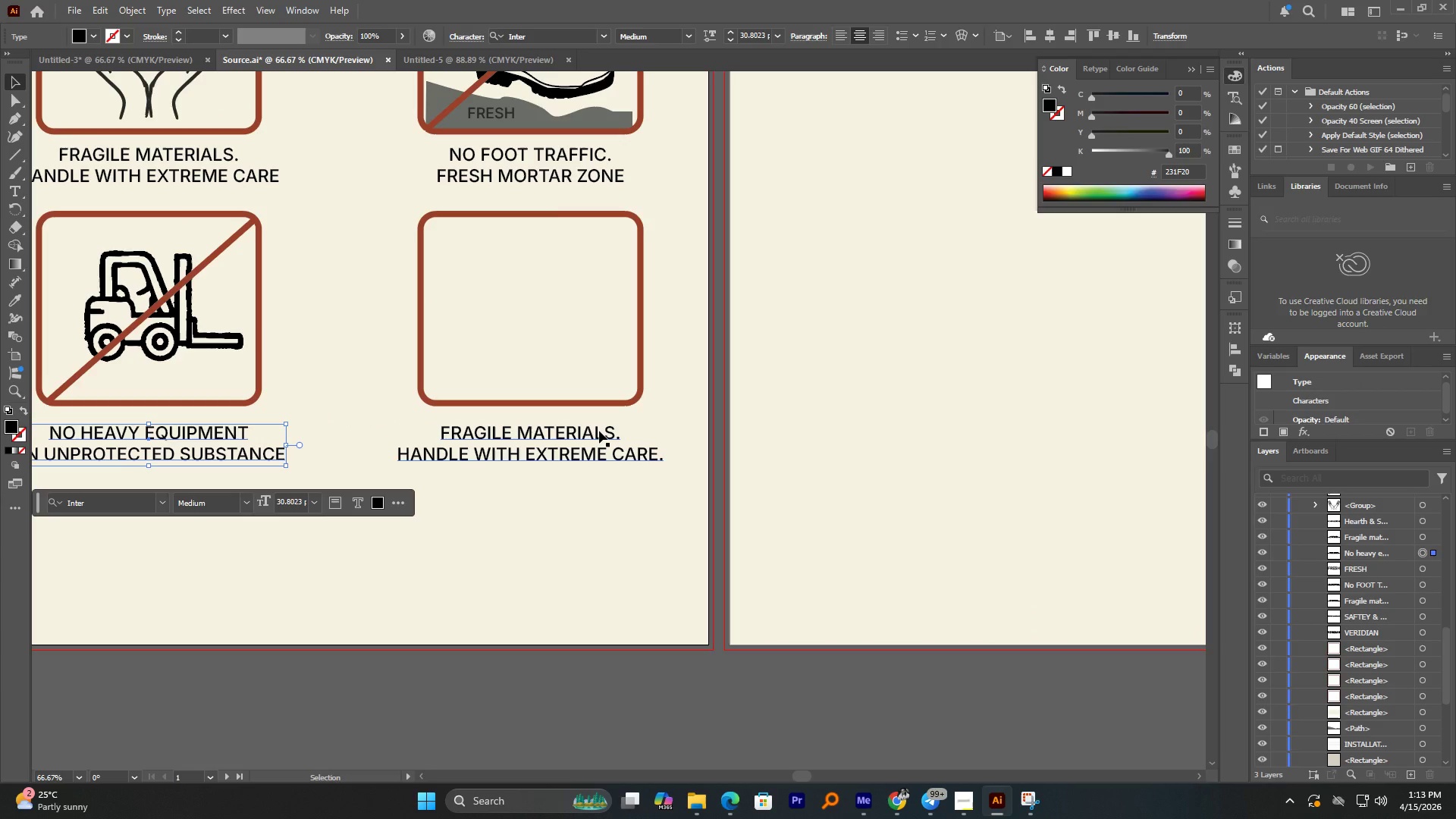 
double_click([574, 459])
 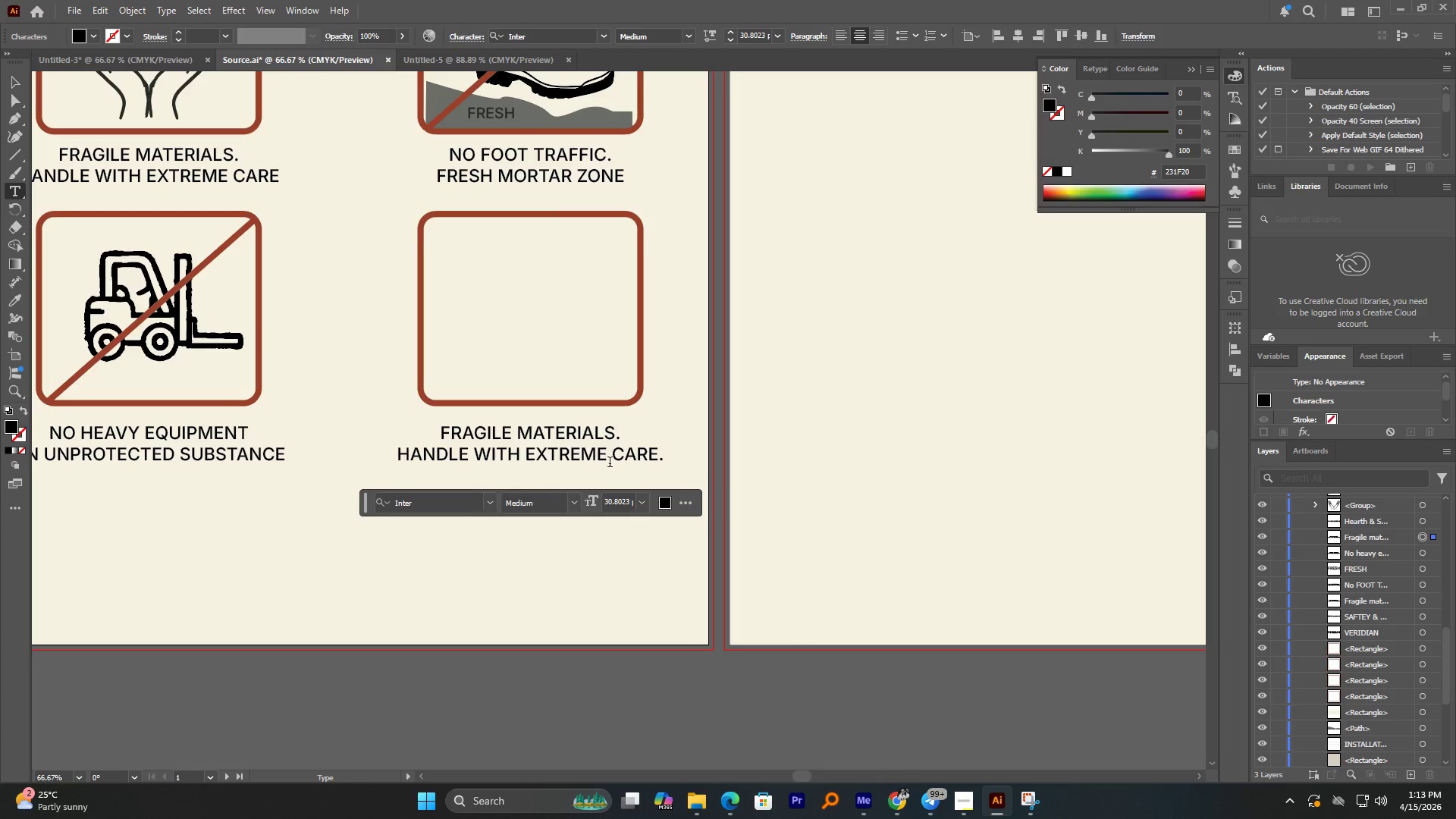 
key(Control+A)
 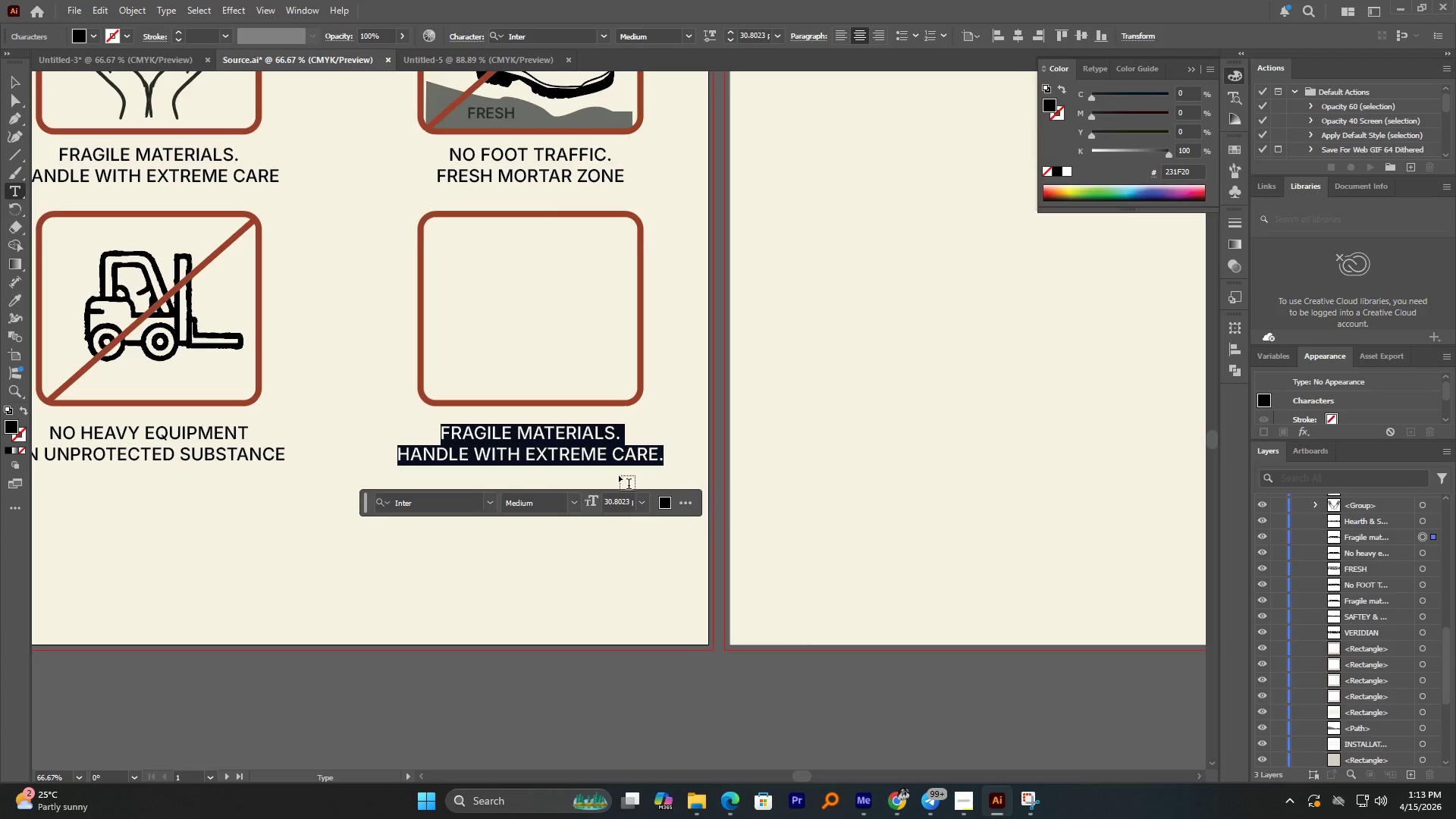 
type(use approved )
 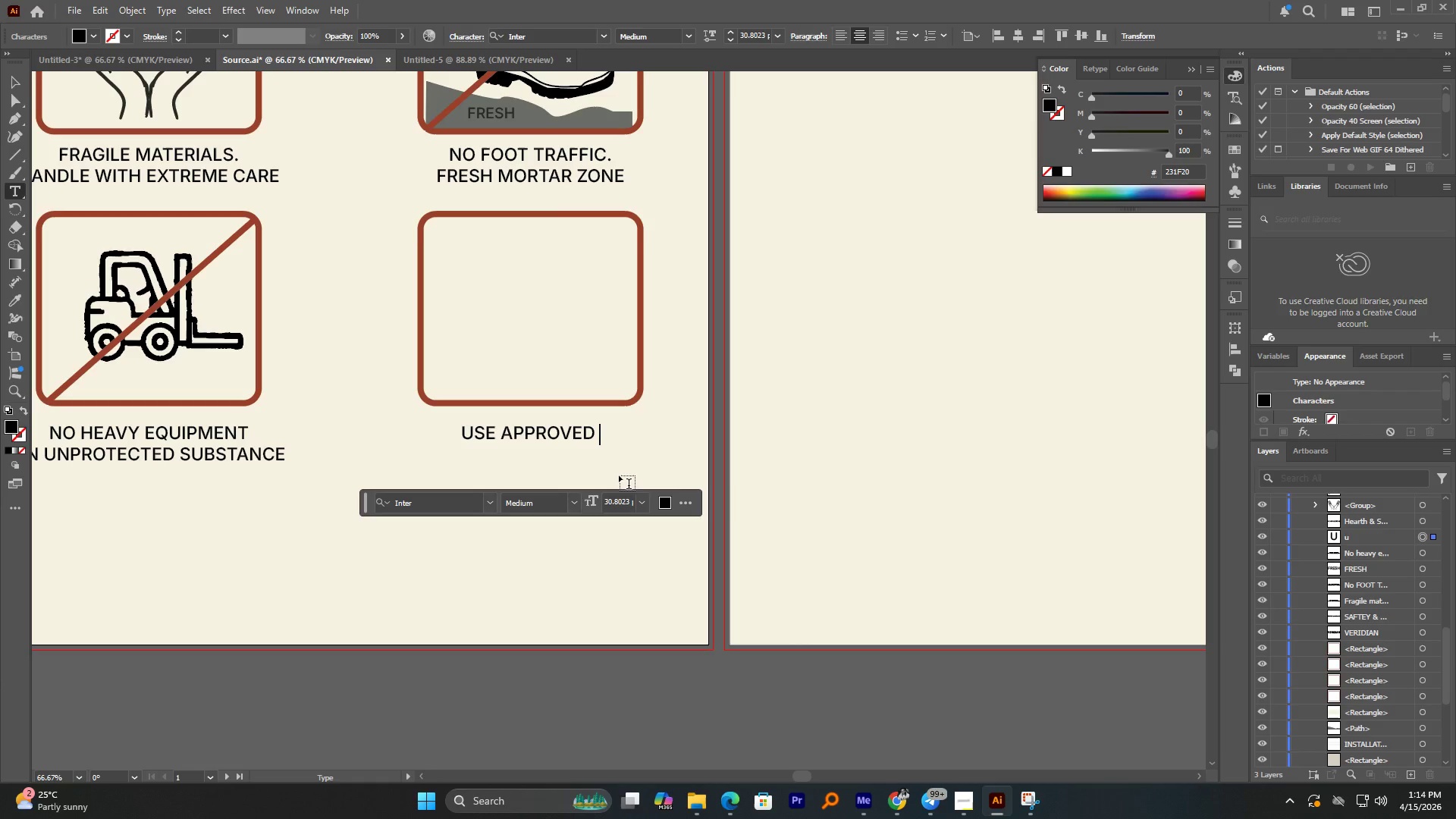 
key(Backspace)
 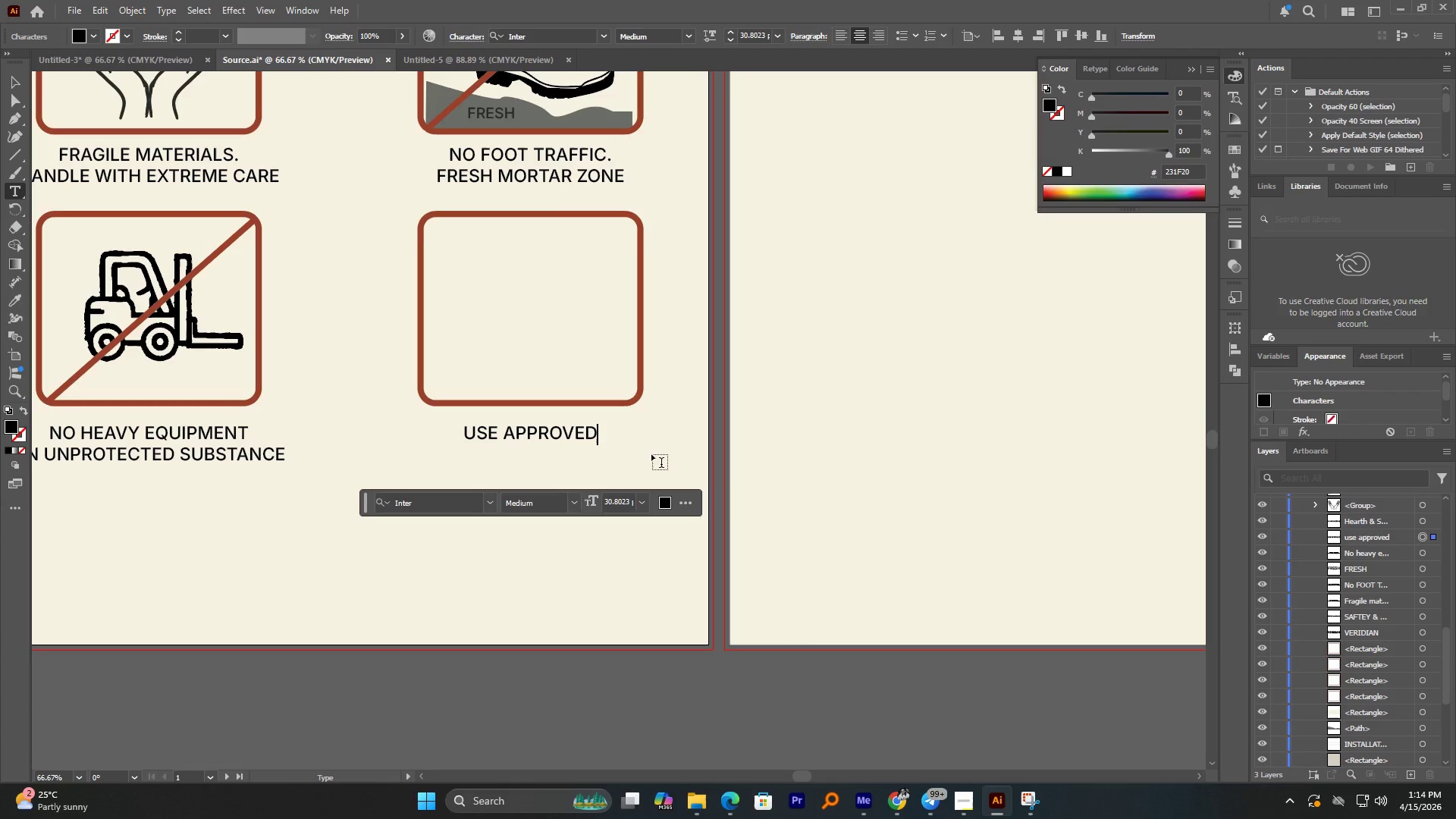 
key(Enter)
 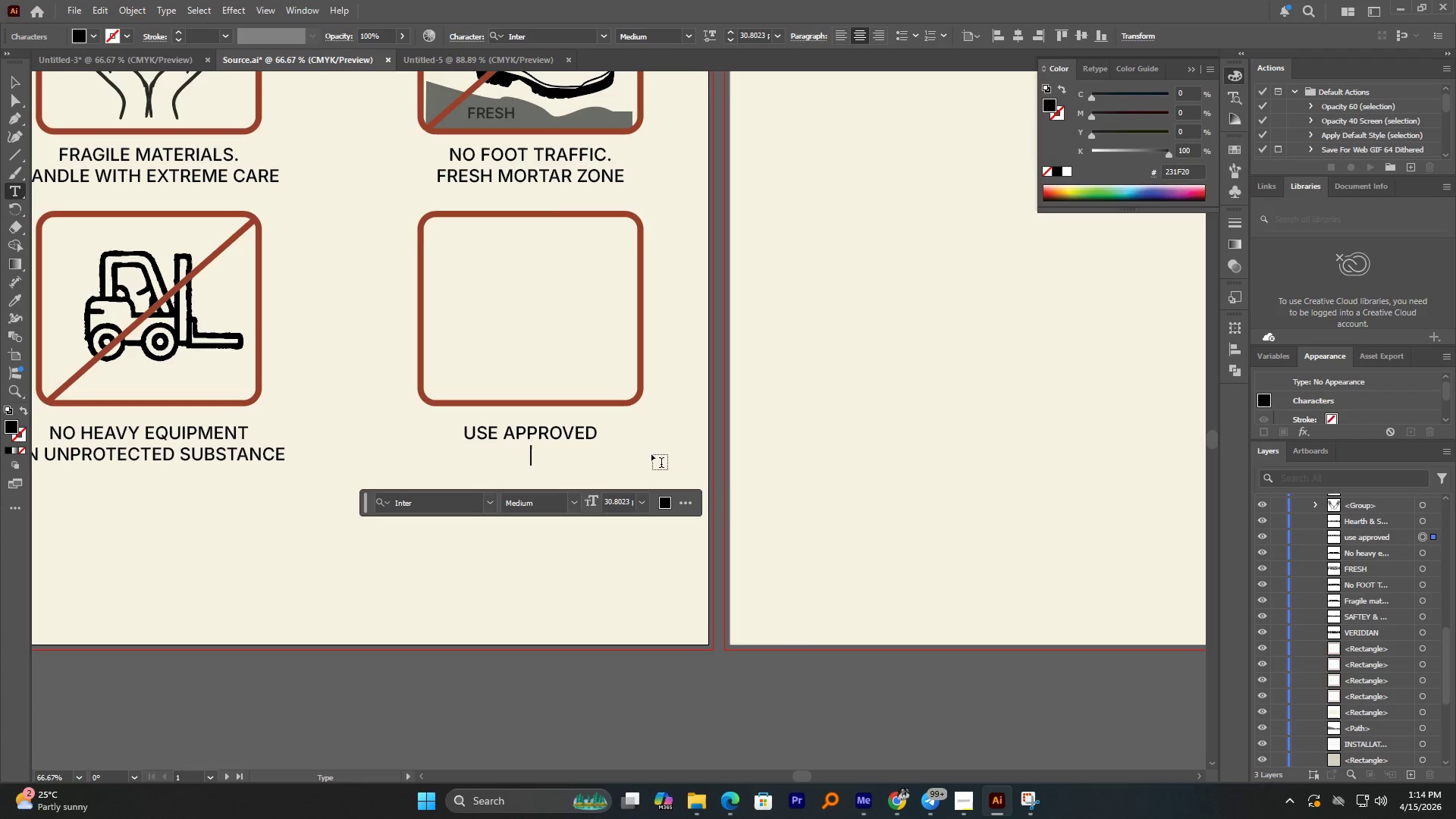 
type(access ways only)
 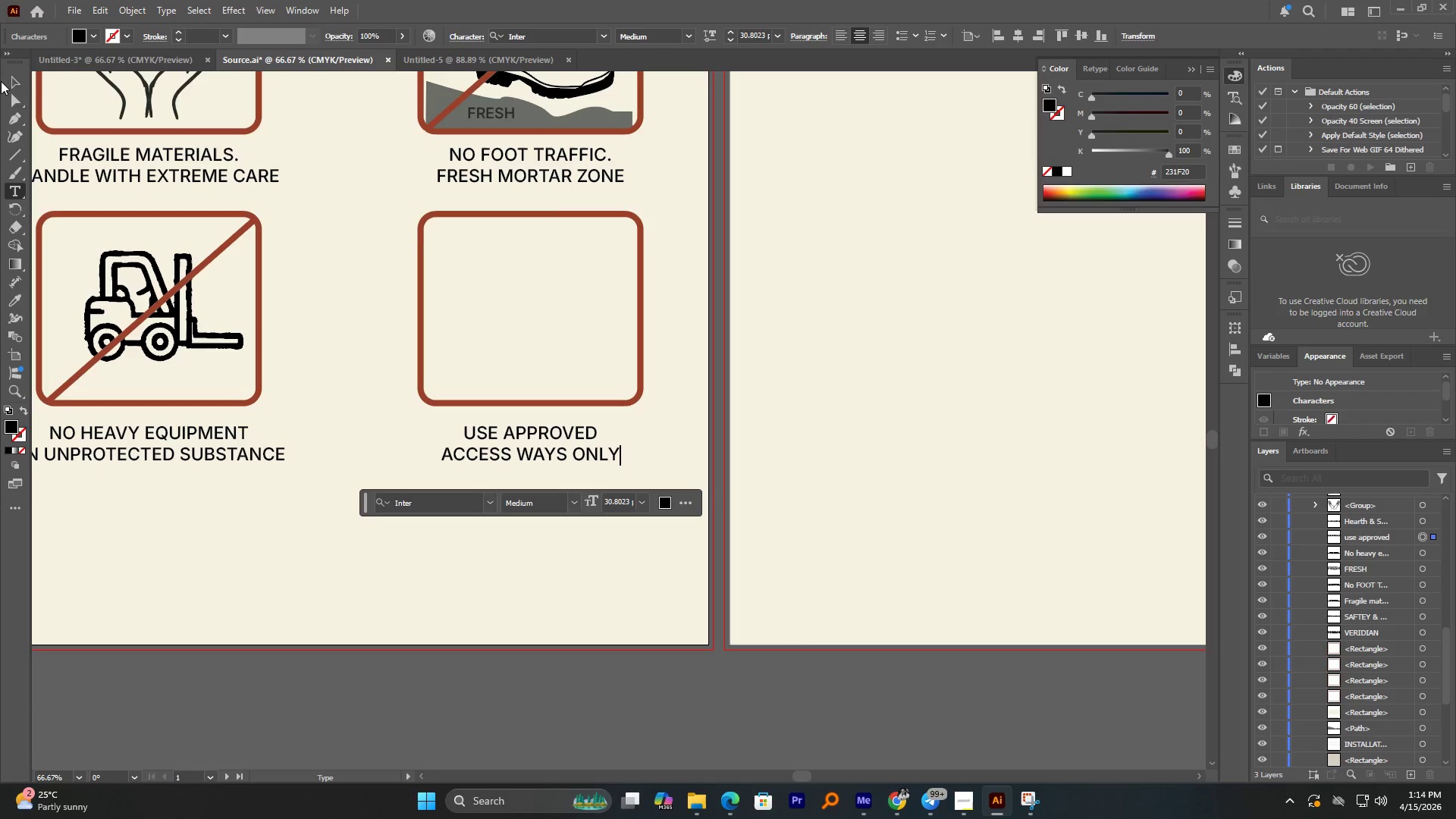 
left_click([8, 81])
 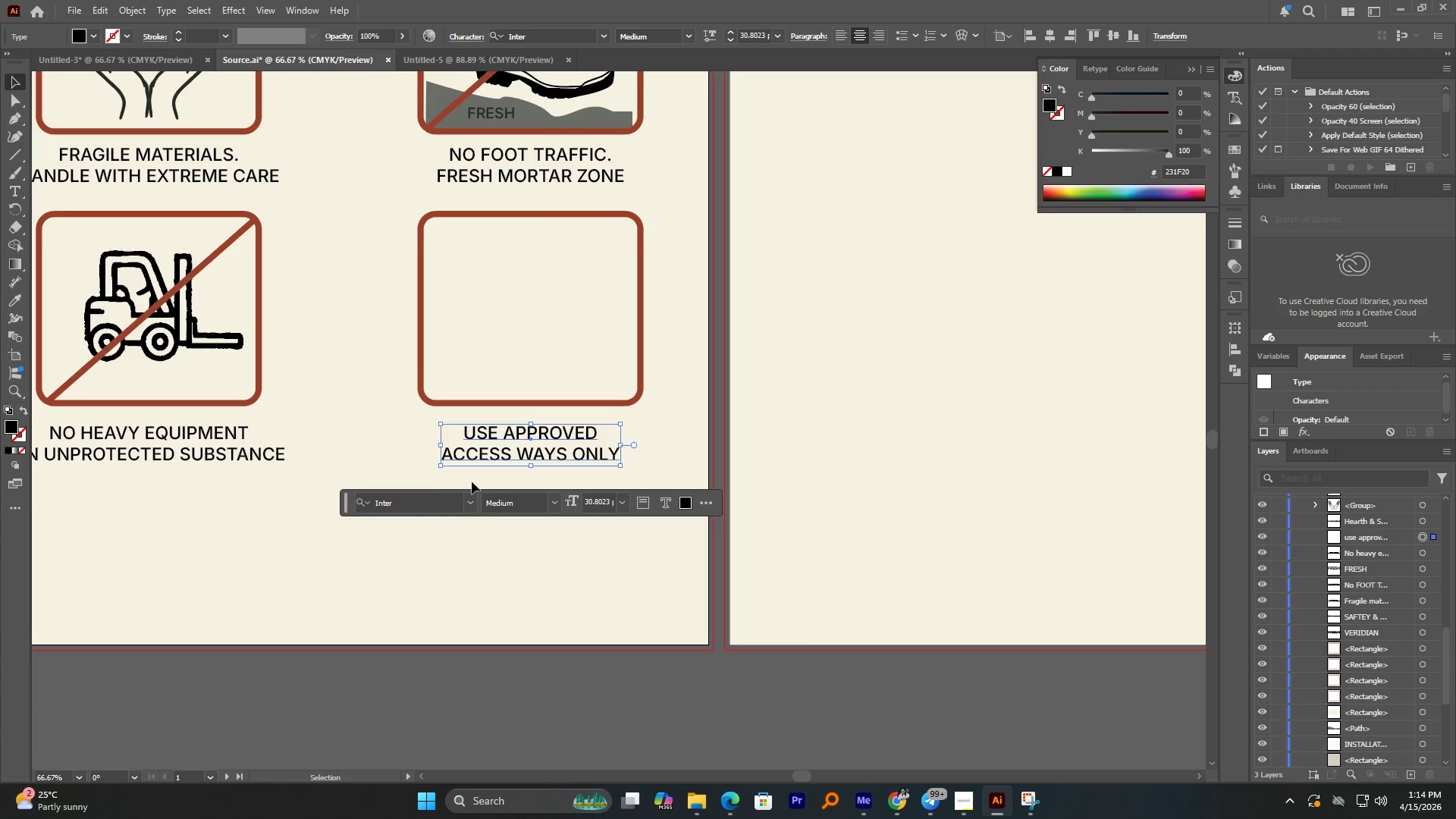 
hold_key(key=AltLeft, duration=2.64)
scroll: coordinate [676, 550], scroll_direction: down, amount: 1.0
 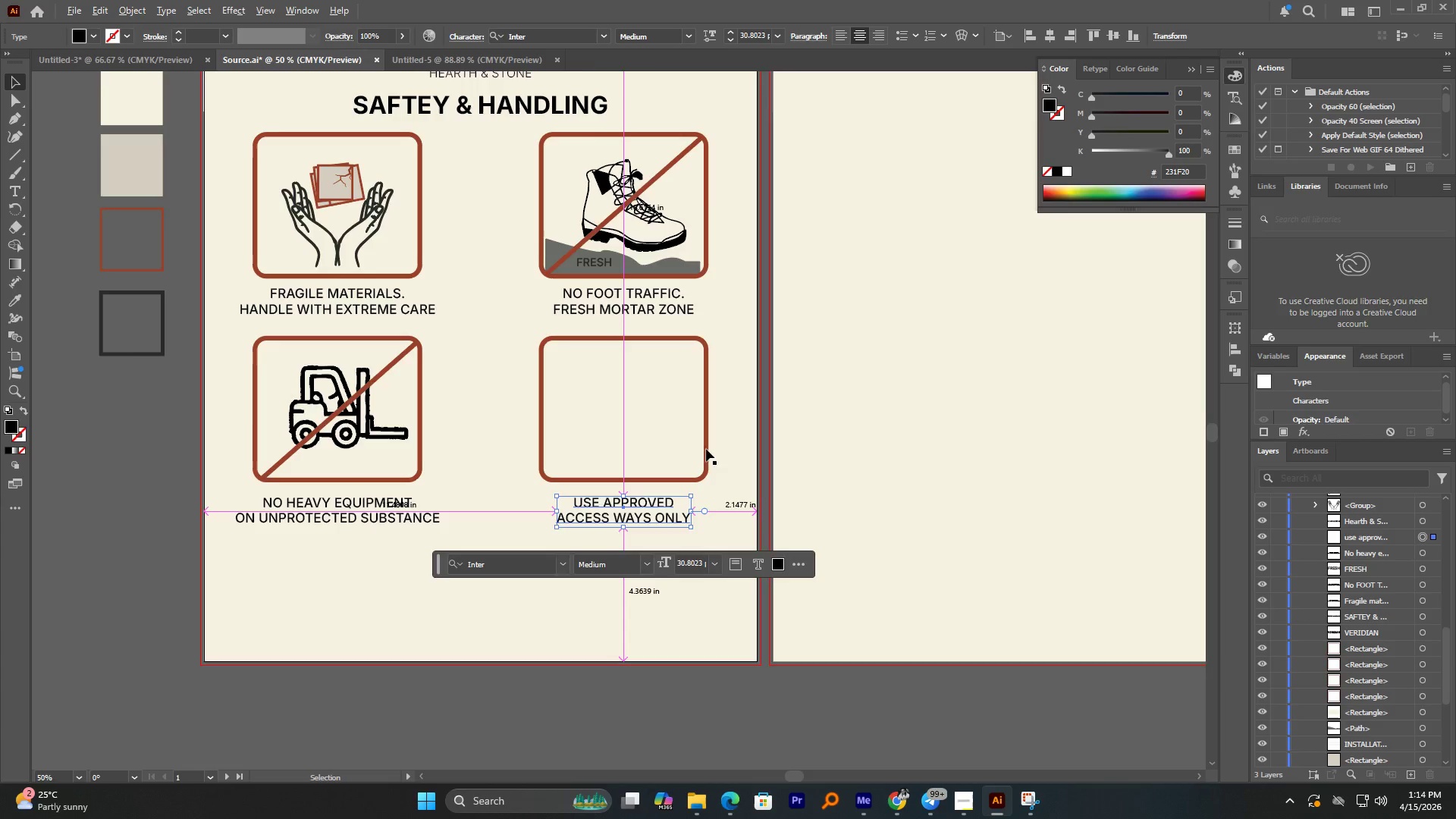 
scroll: coordinate [694, 439], scroll_direction: up, amount: 1.0
 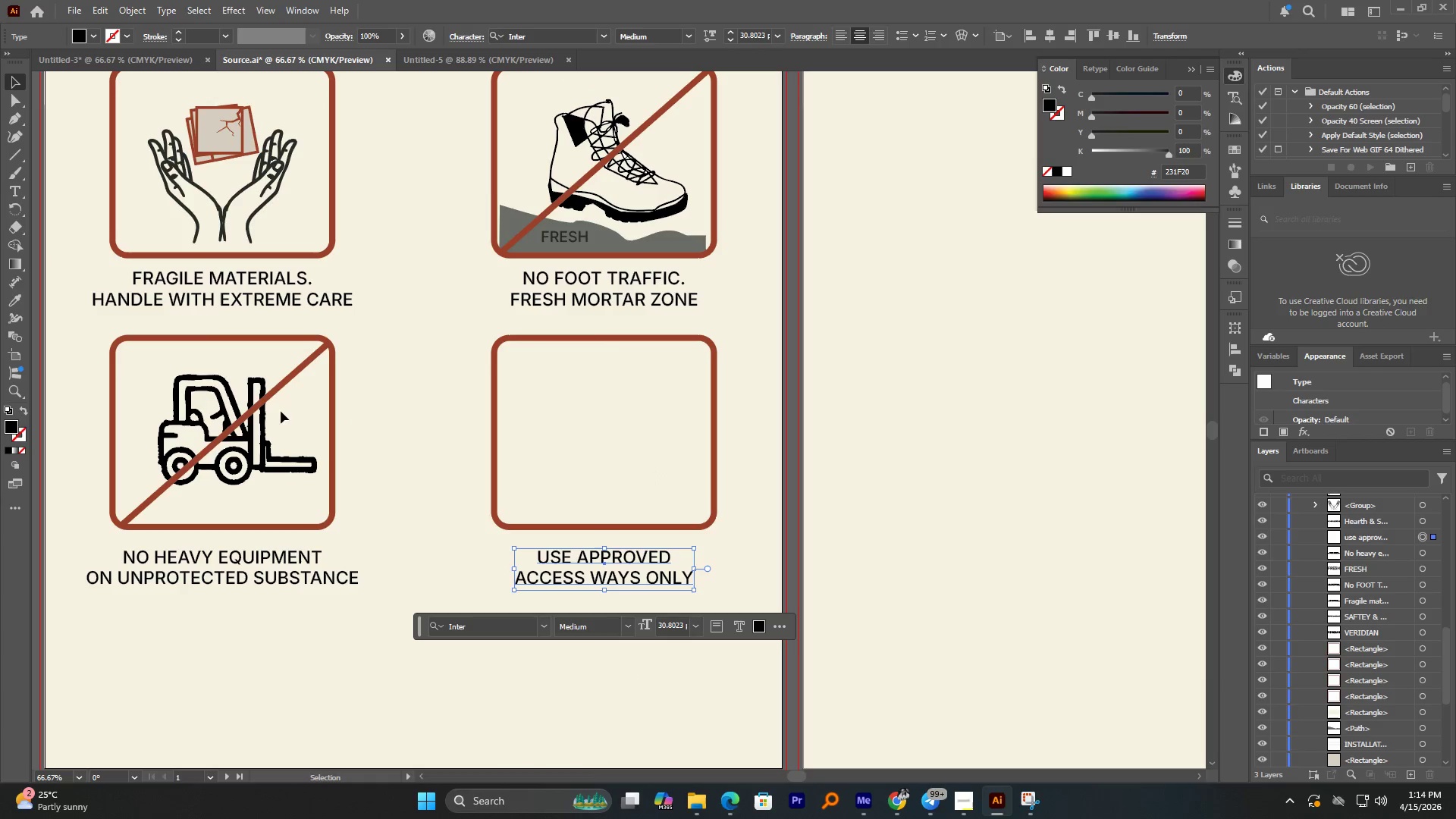 
left_click_drag(start_coordinate=[275, 391], to_coordinate=[595, 410])
 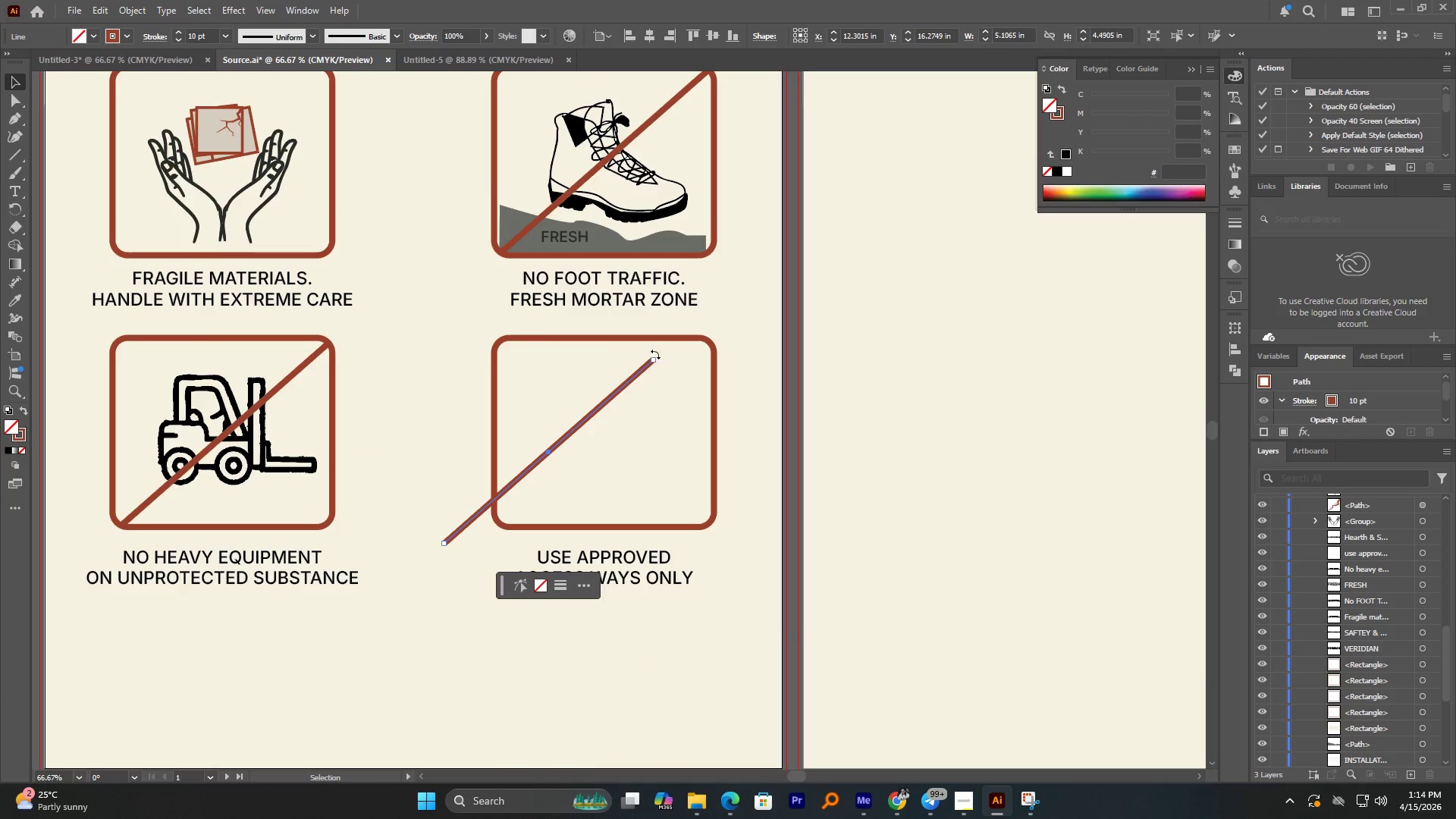 
hold_key(key=AltLeft, duration=1.92)
 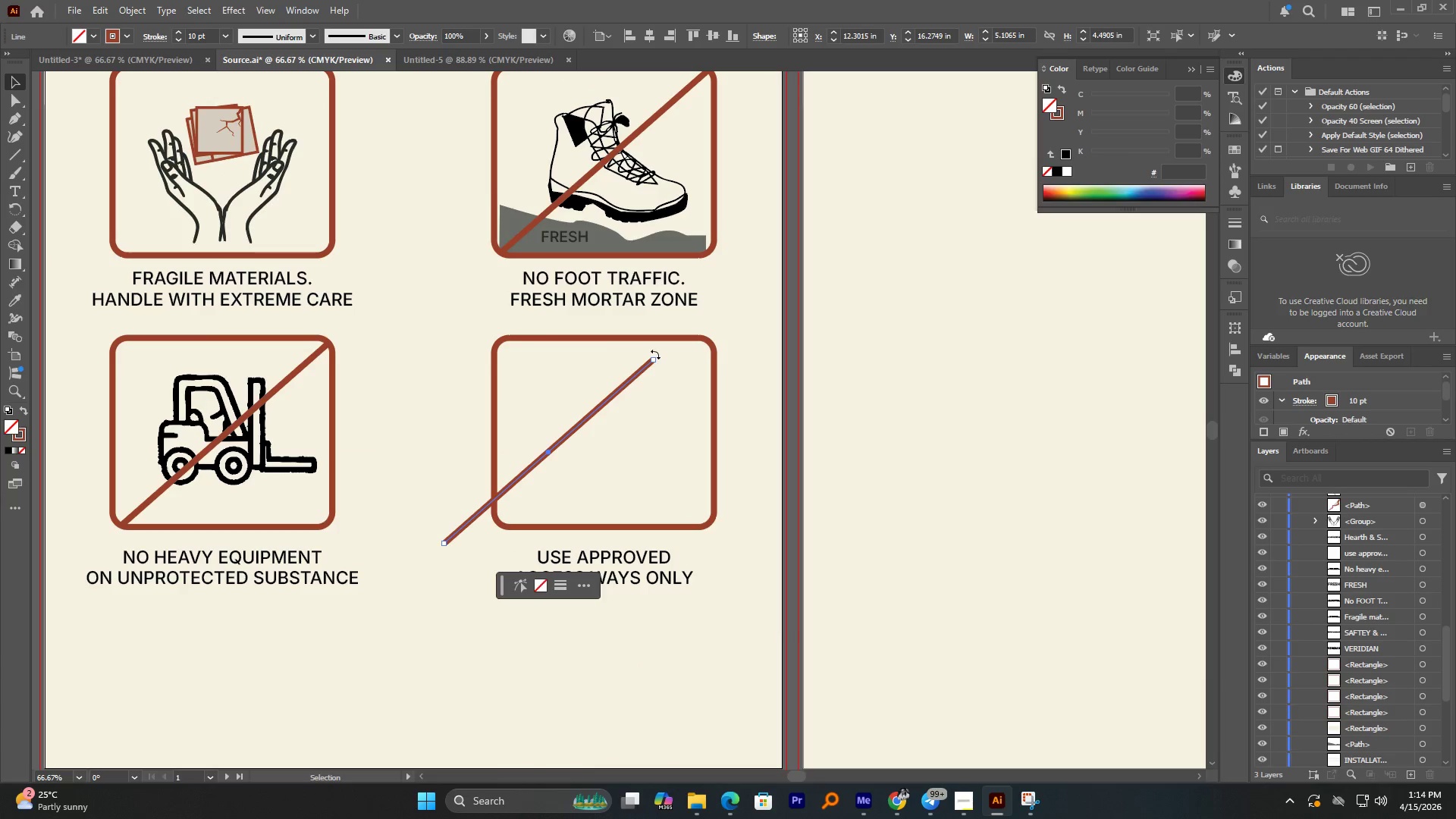 
left_click([656, 358])
 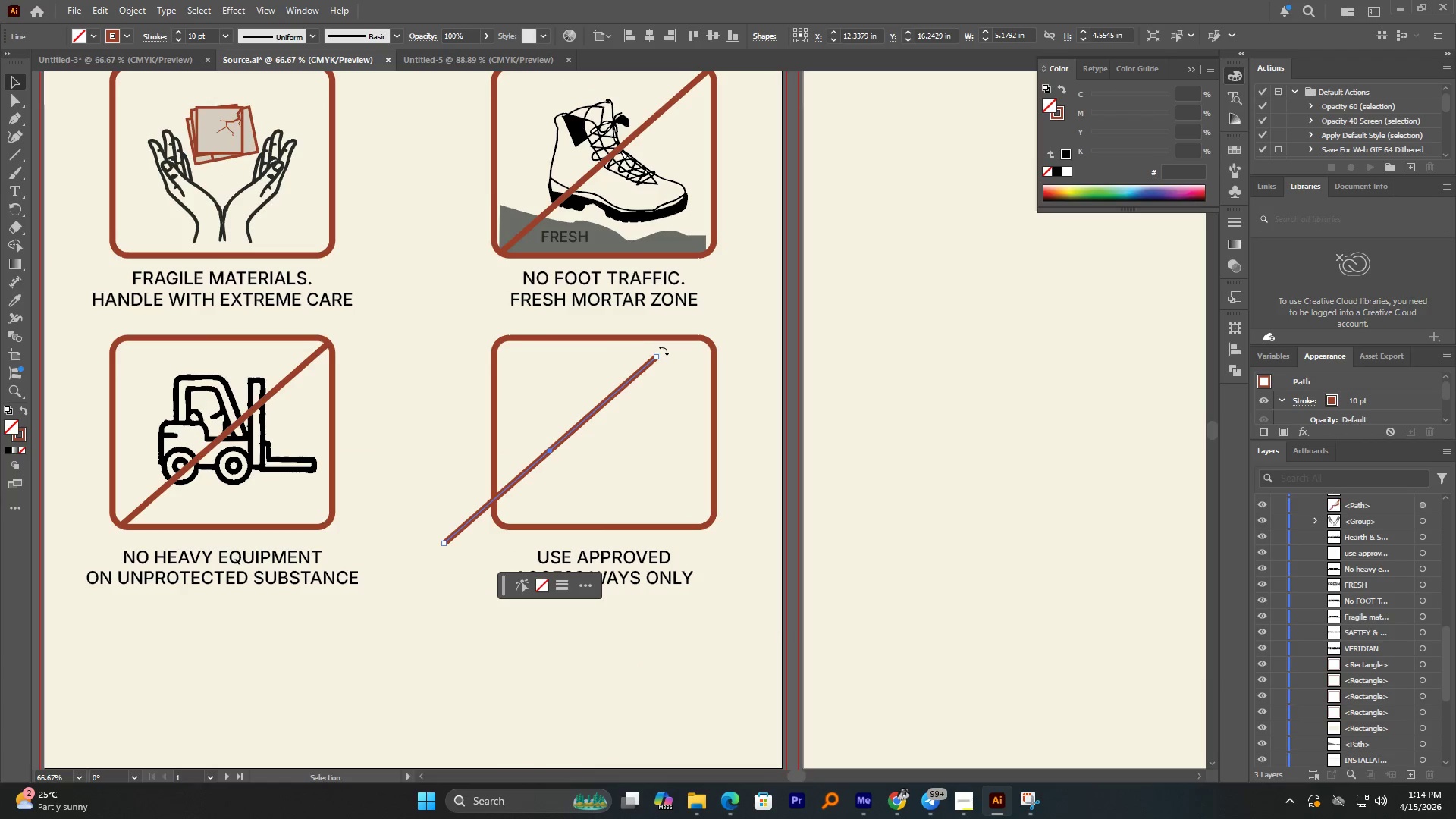 
left_click_drag(start_coordinate=[664, 350], to_coordinate=[592, 332])
 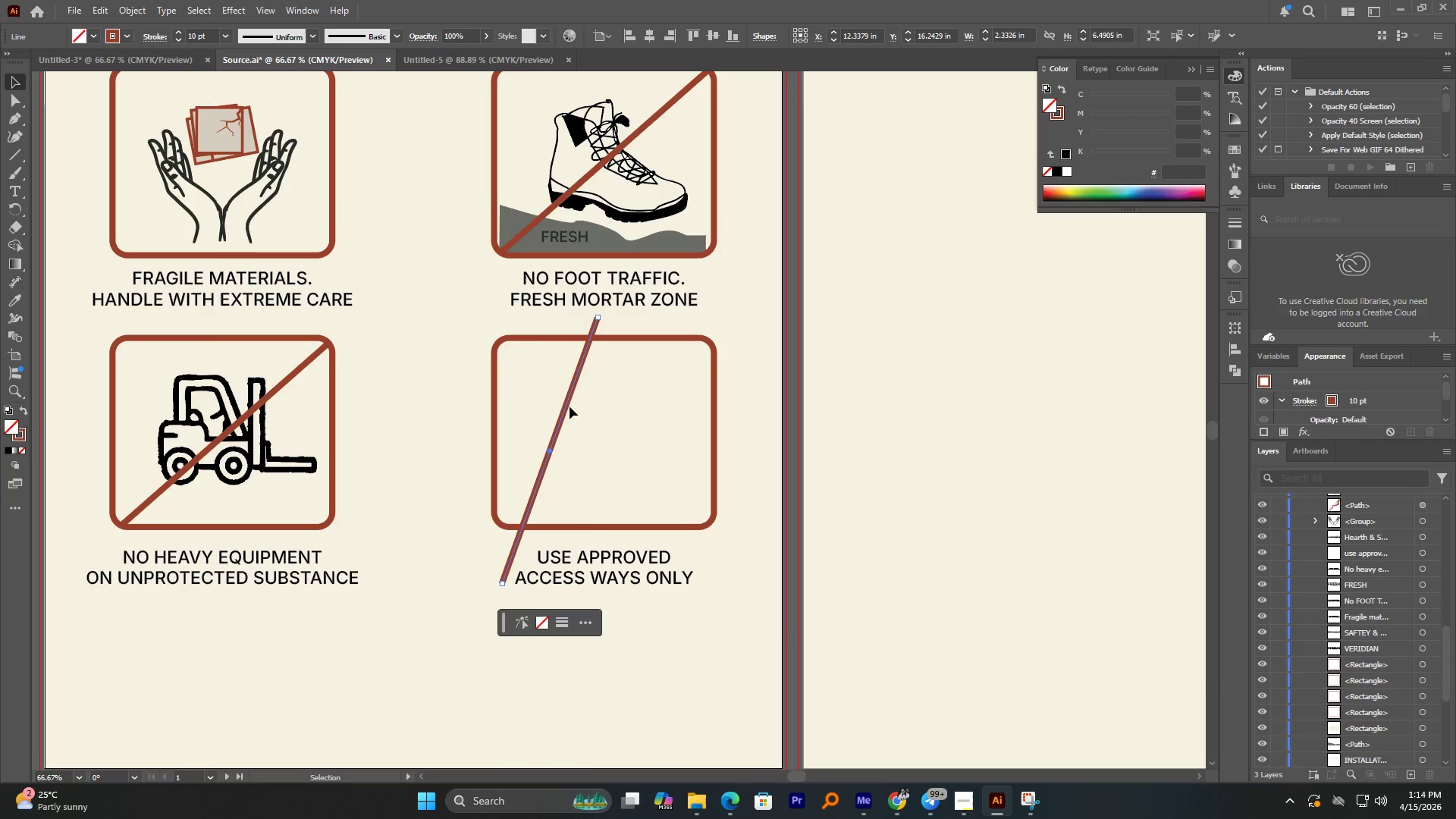 
hold_key(key=AltLeft, duration=0.98)
left_click_drag(start_coordinate=[568, 407], to_coordinate=[657, 414])
 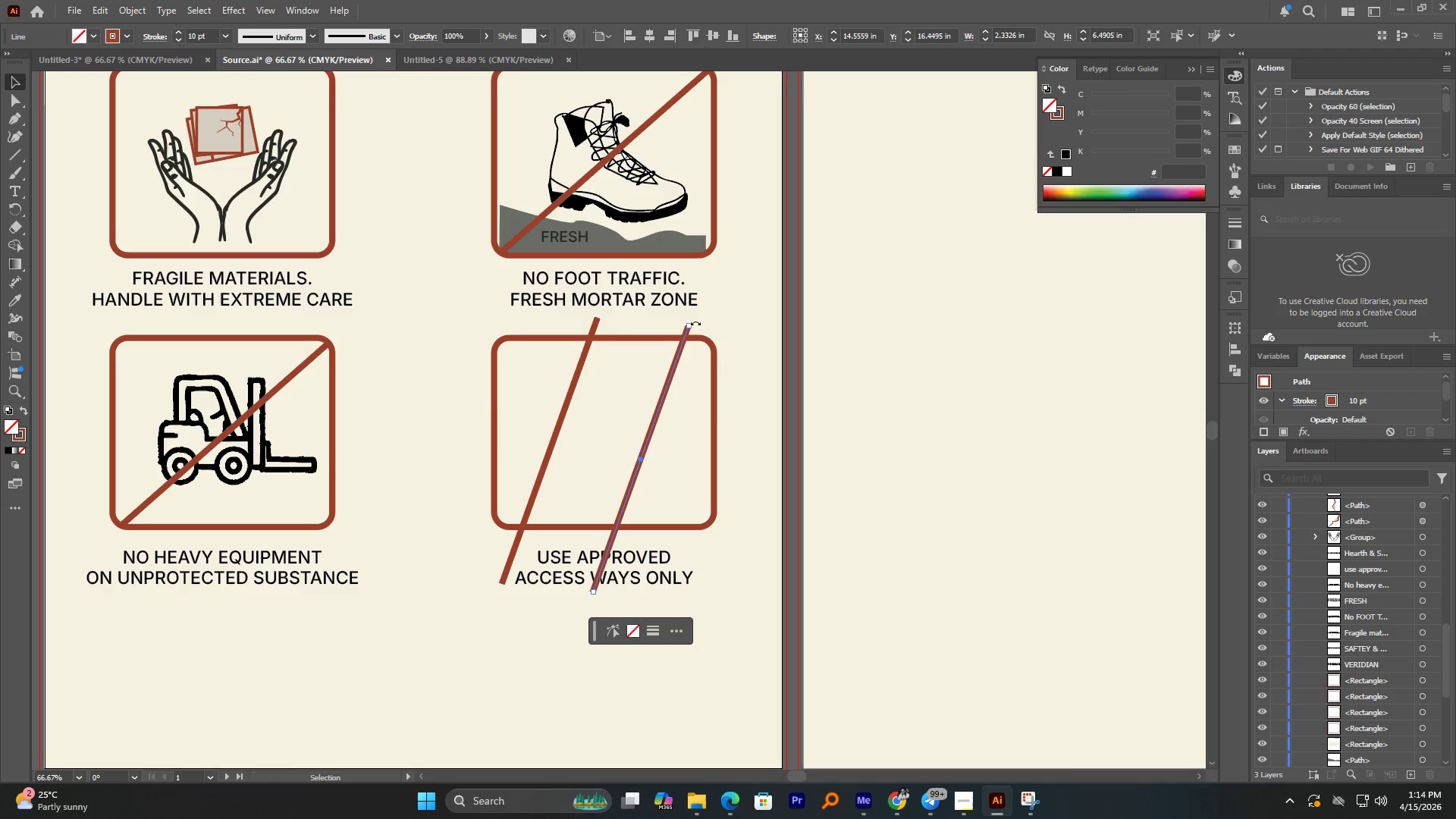 
left_click_drag(start_coordinate=[695, 322], to_coordinate=[613, 312])
 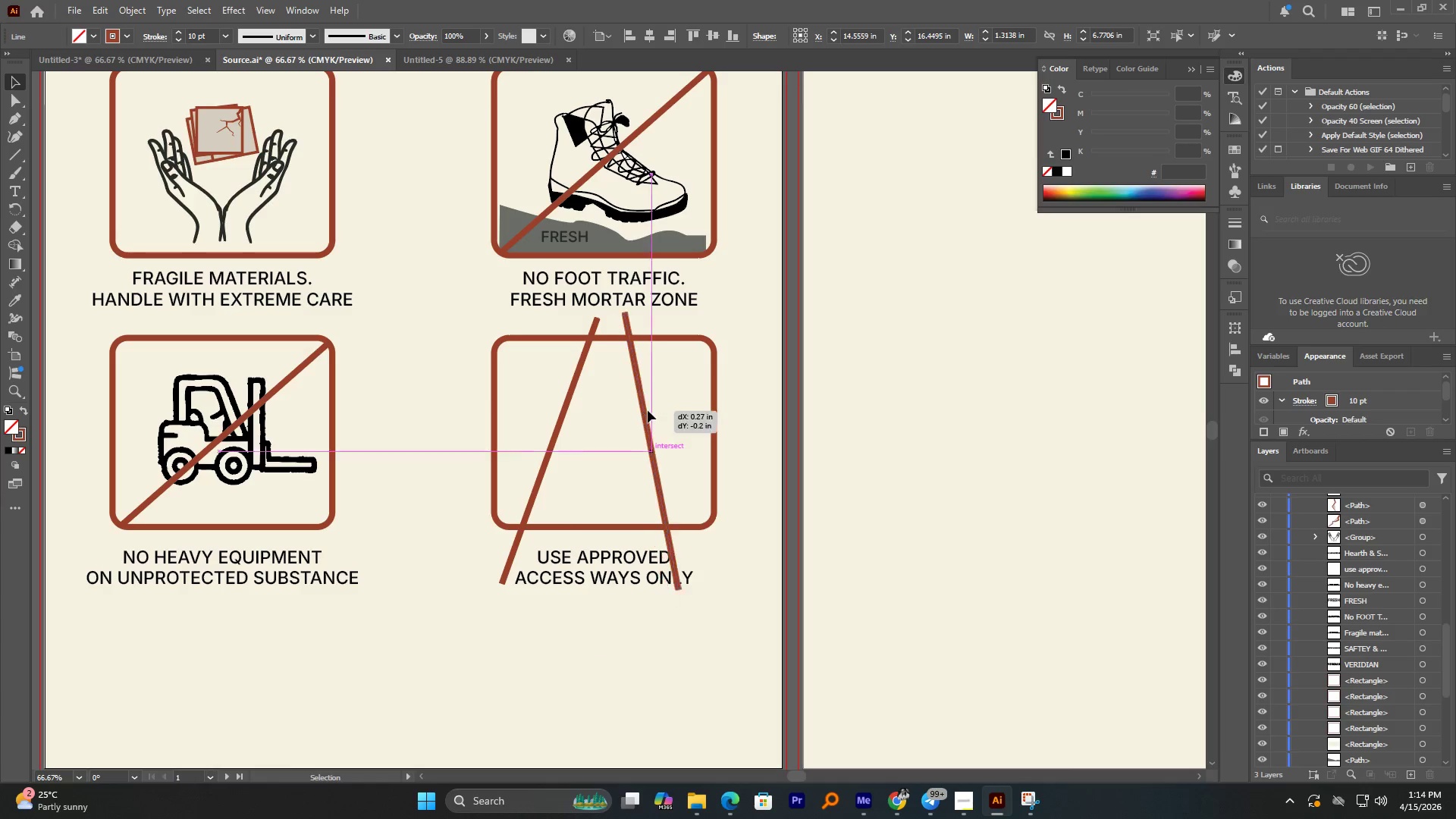 
hold_key(key=ShiftLeft, duration=0.84)
 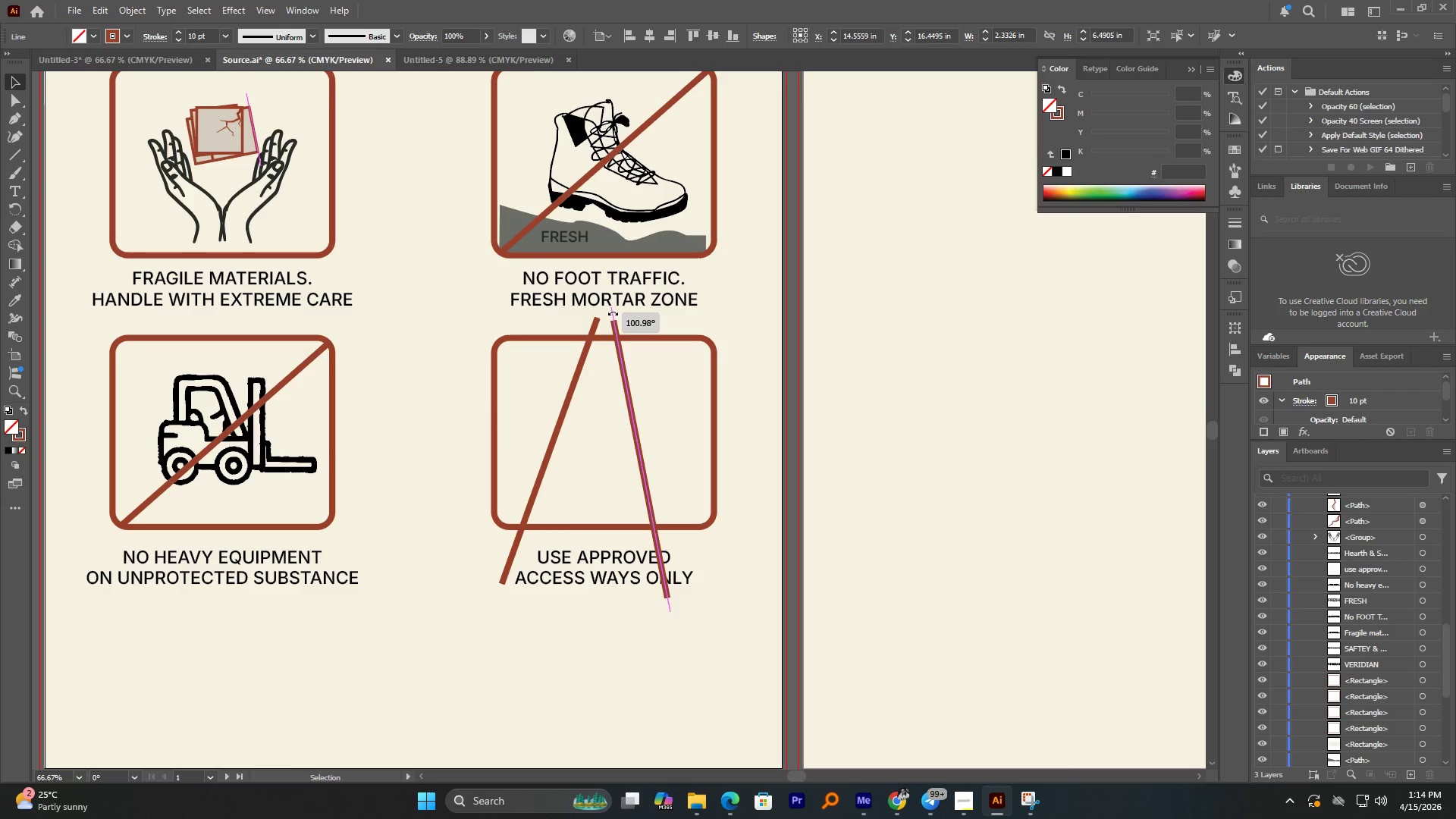 
left_click_drag(start_coordinate=[632, 419], to_coordinate=[656, 410])
 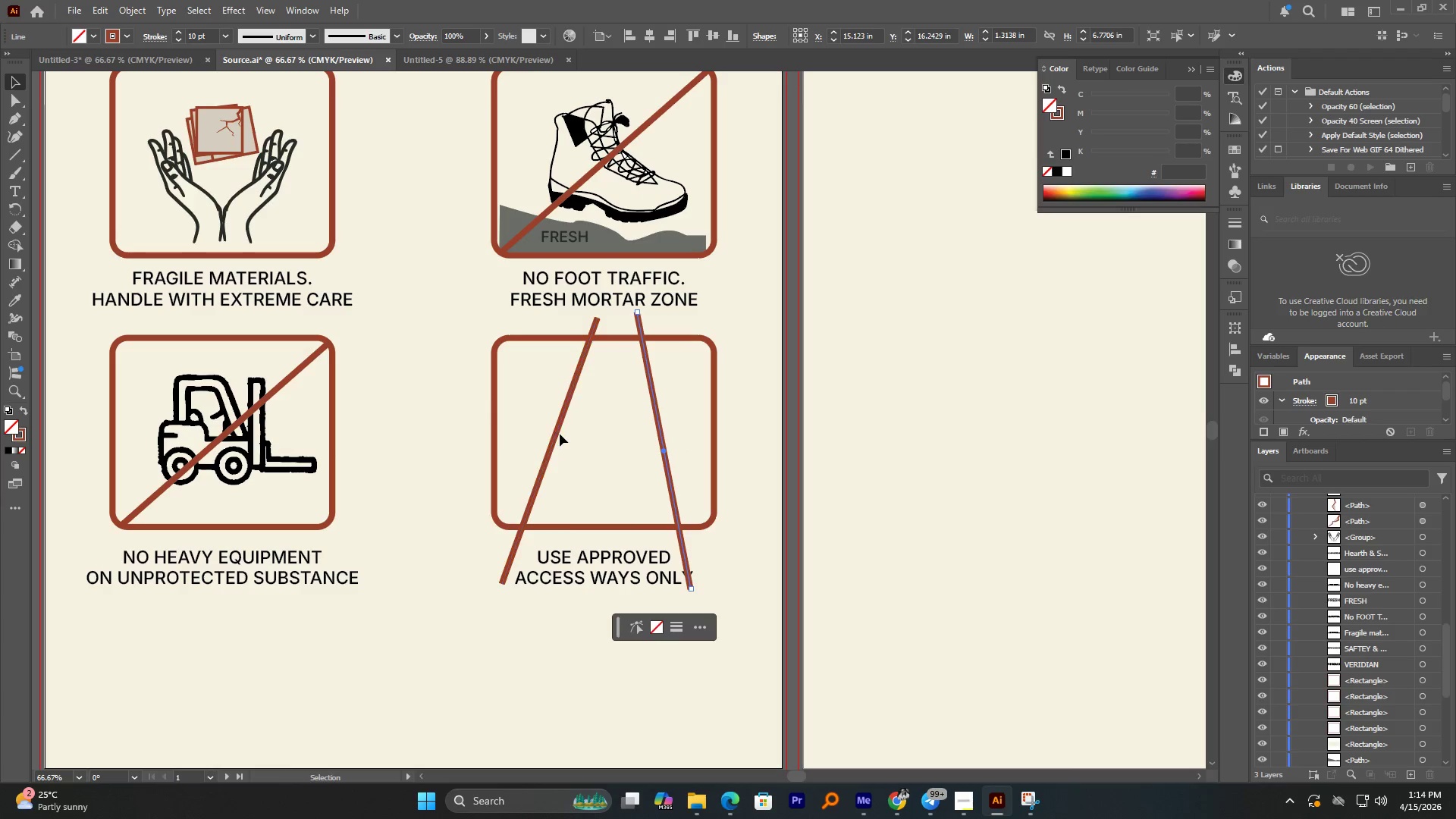 
left_click_drag(start_coordinate=[557, 431], to_coordinate=[554, 433])
 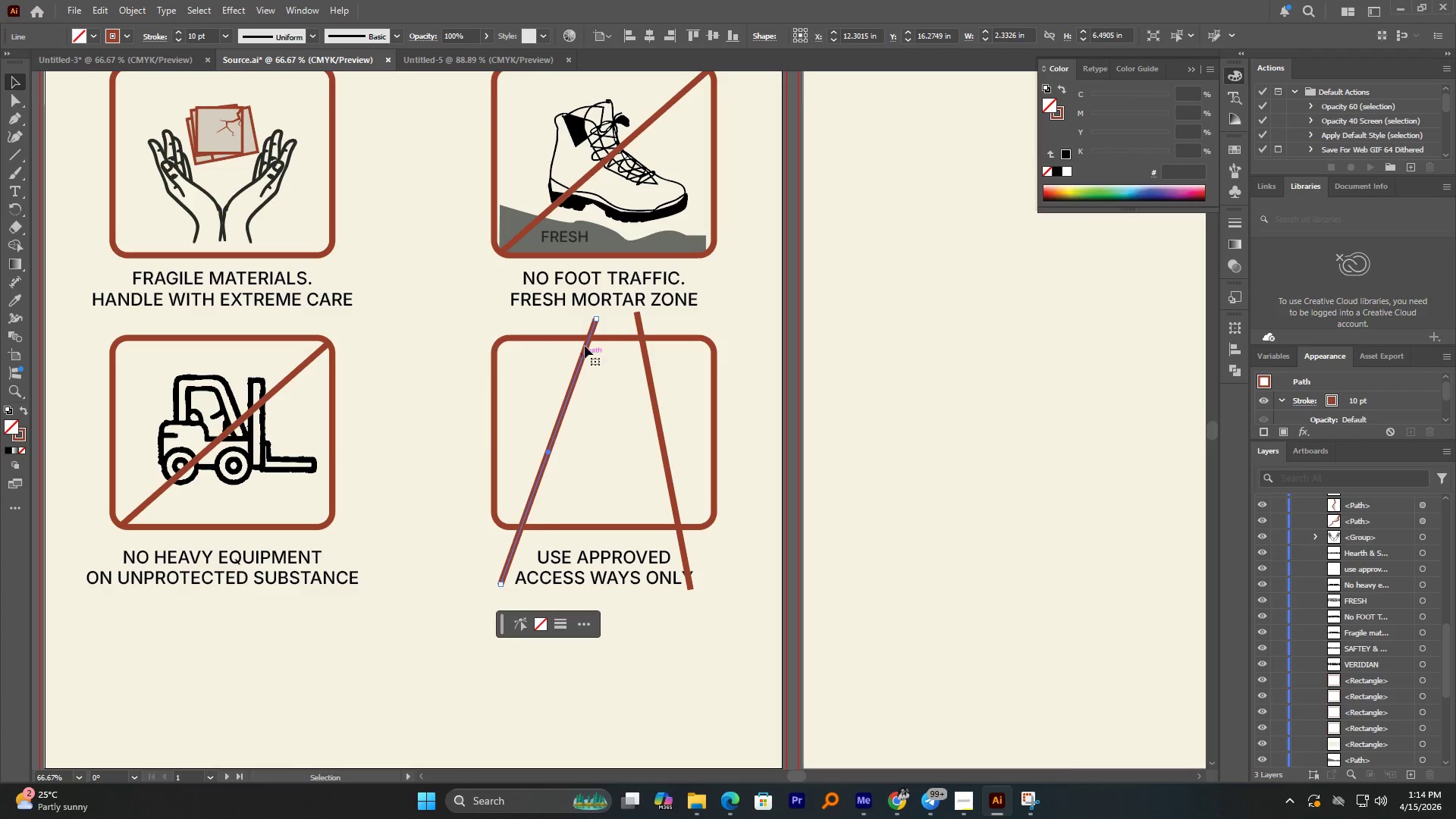 
hold_key(key=AltLeft, duration=0.62)
 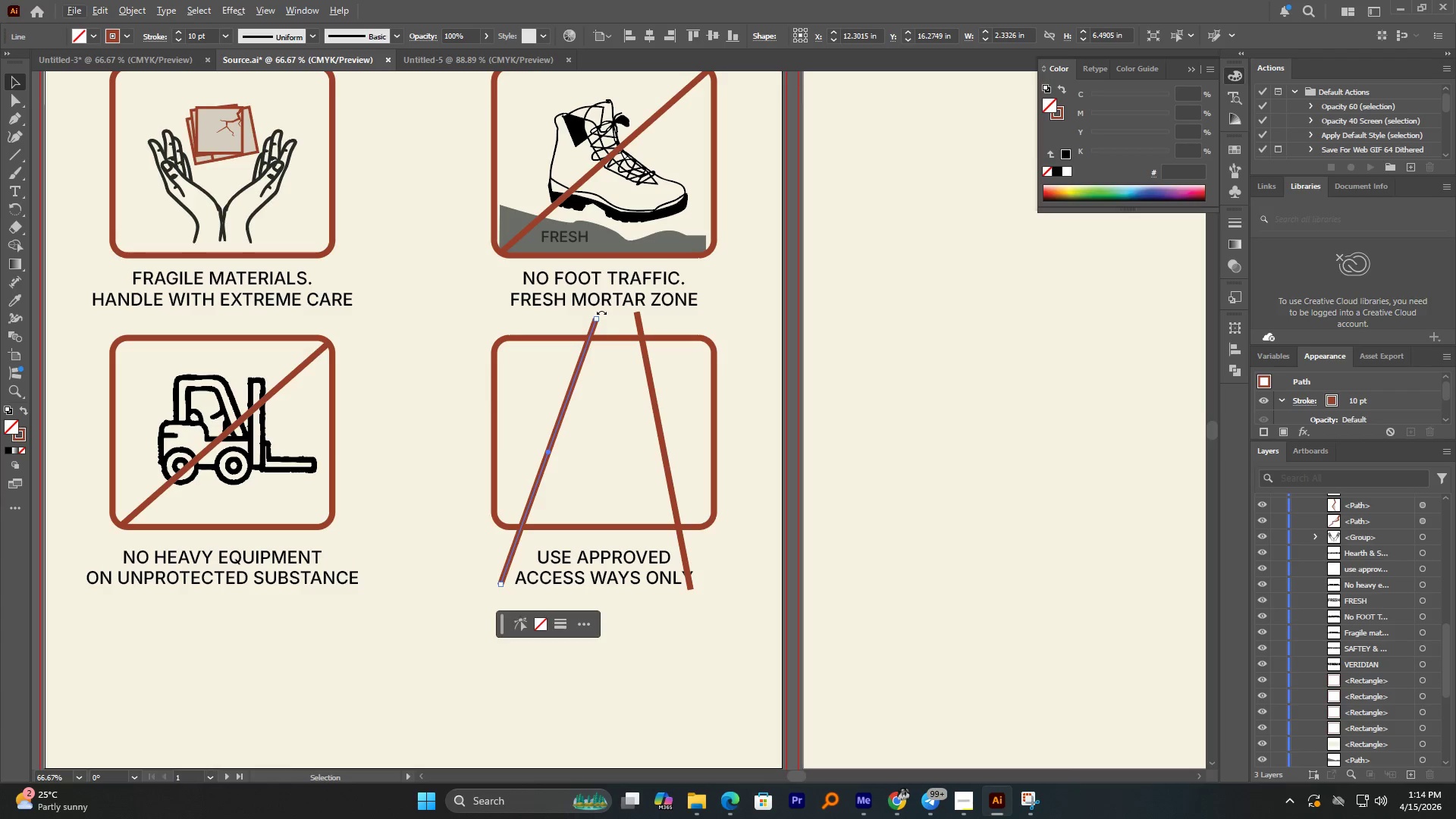 
left_click_drag(start_coordinate=[601, 312], to_coordinate=[582, 312])
 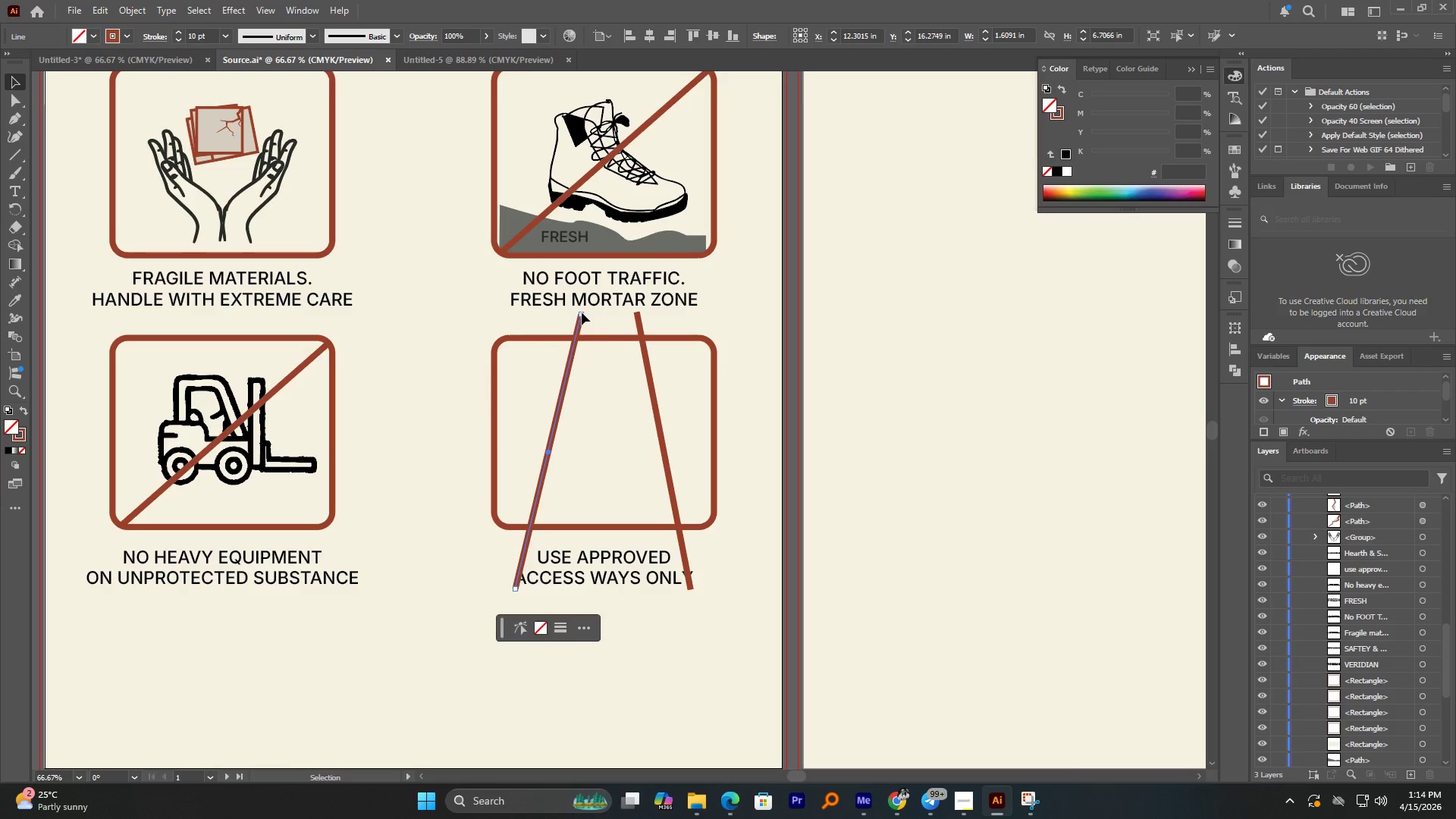 
left_click_drag(start_coordinate=[582, 312], to_coordinate=[570, 381])
 